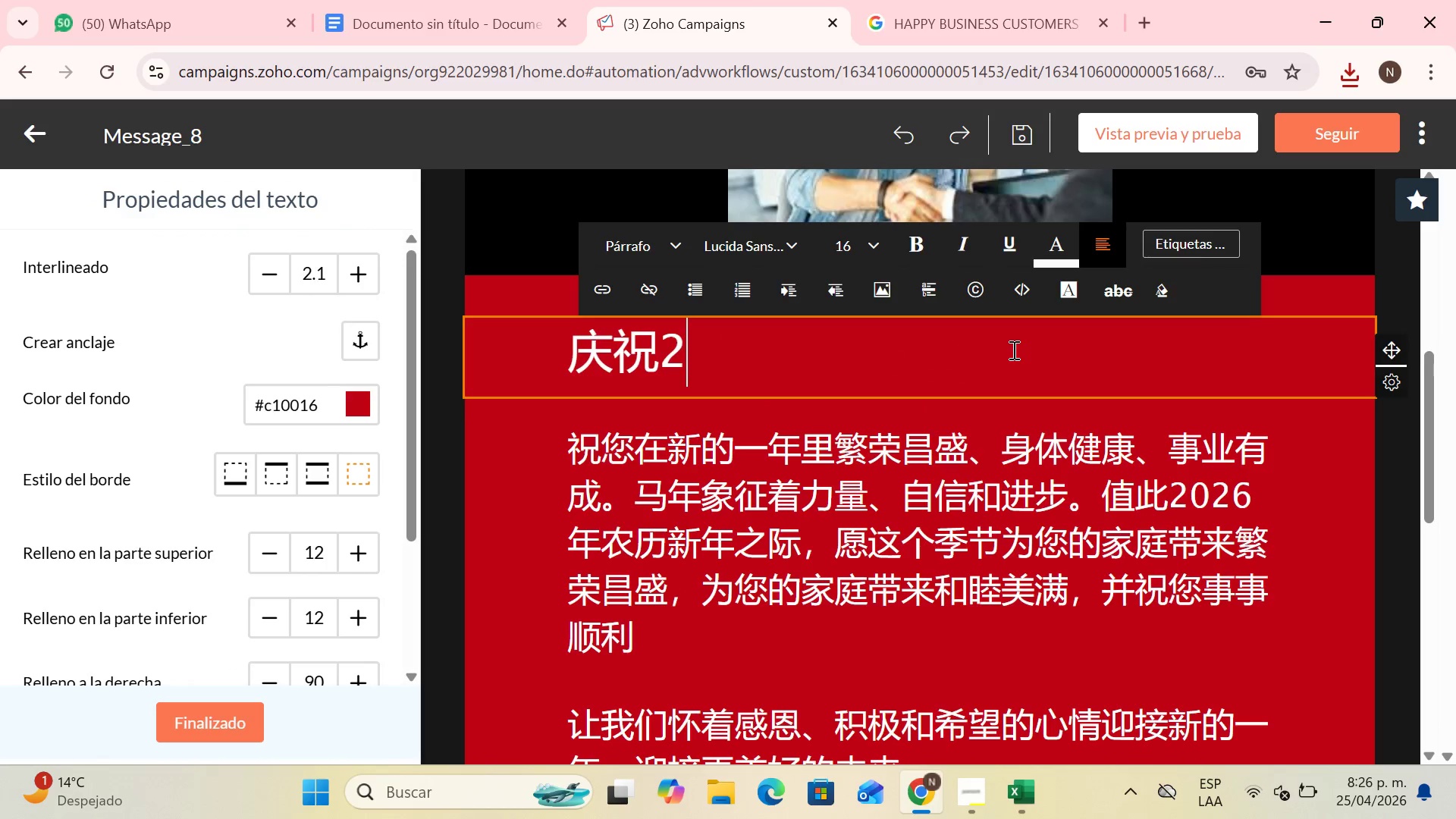 
key(Backspace)
 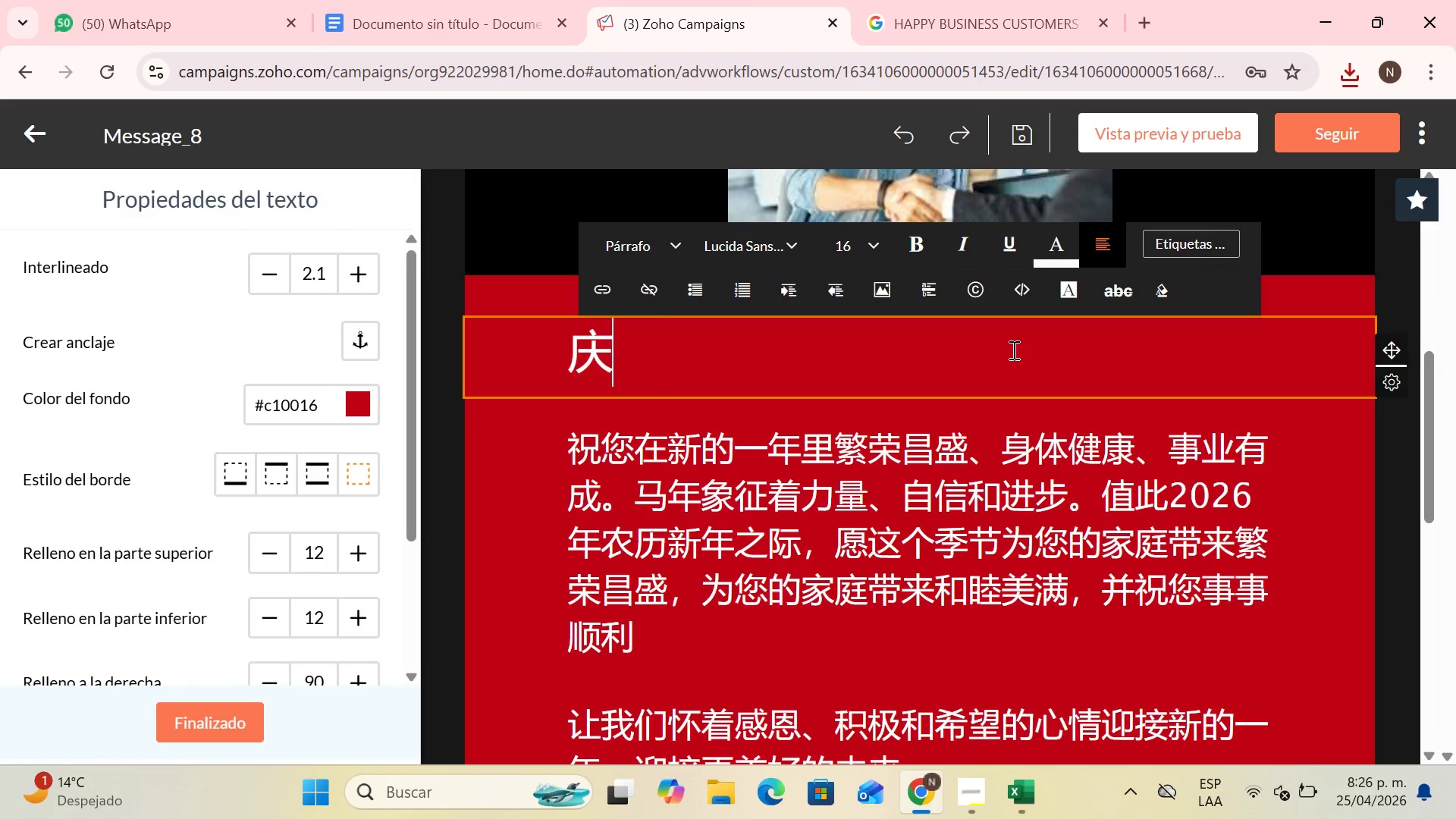 
key(Backspace)
 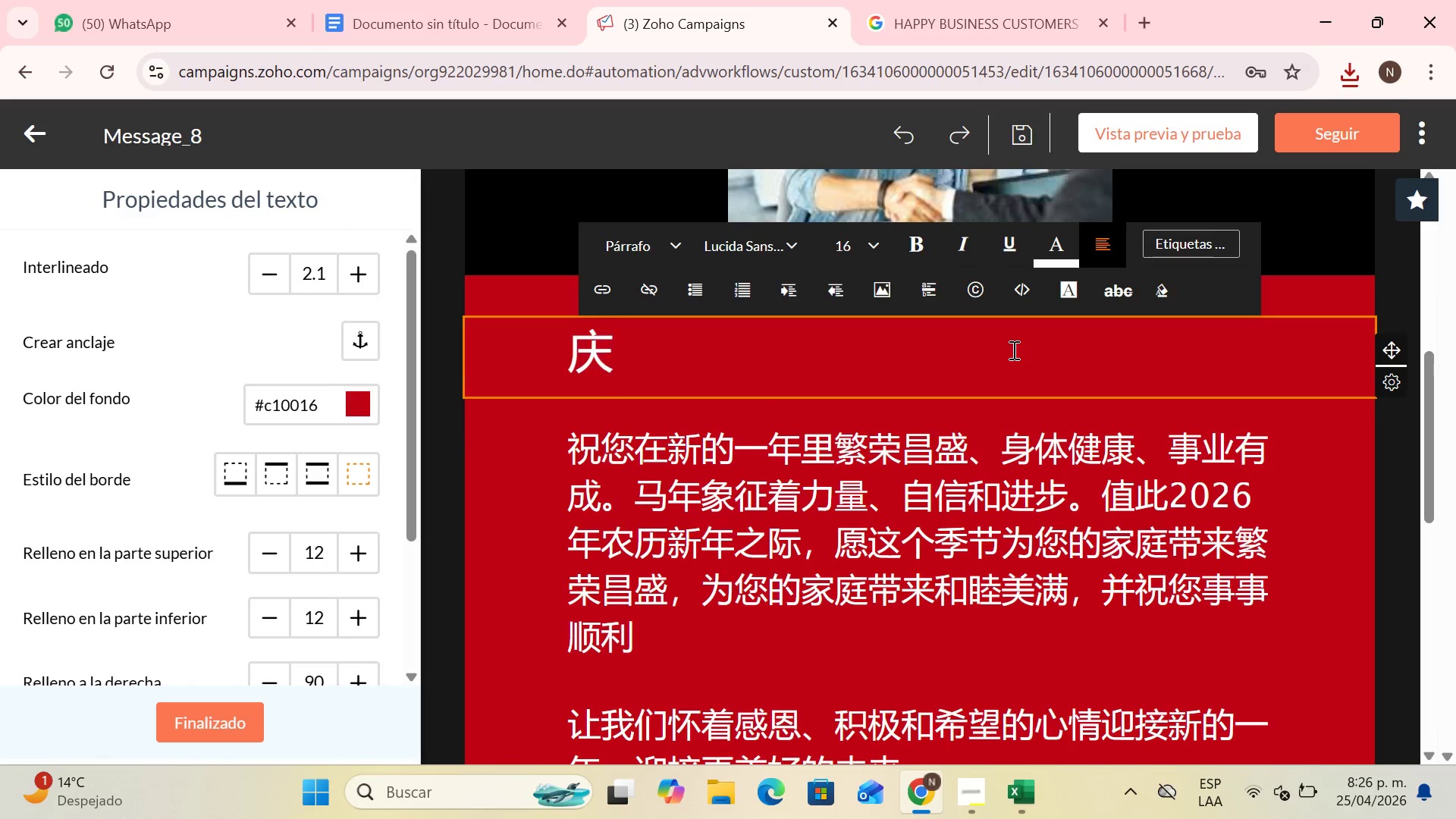 
key(Backspace)
 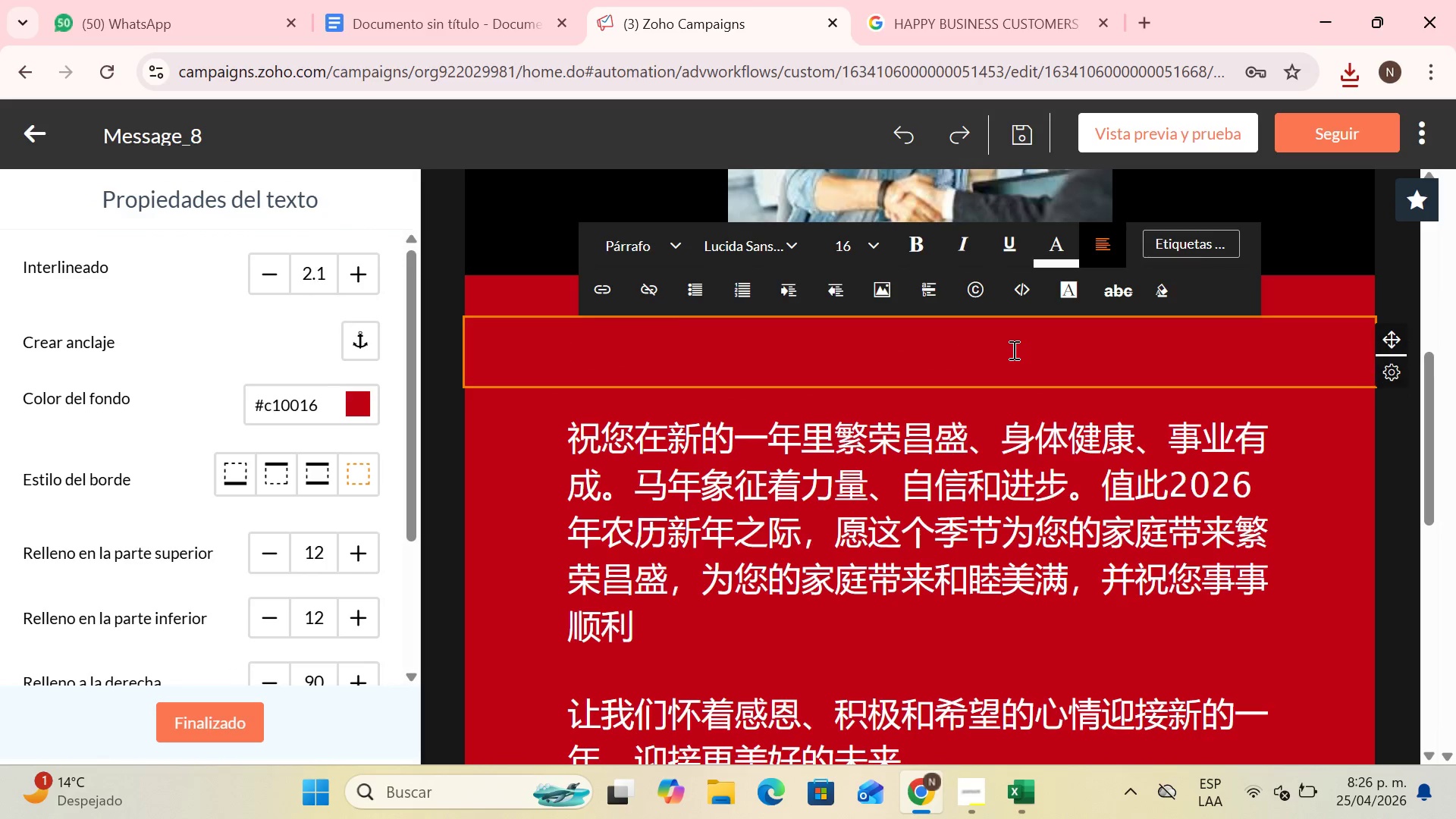 
key(CapsLock)
 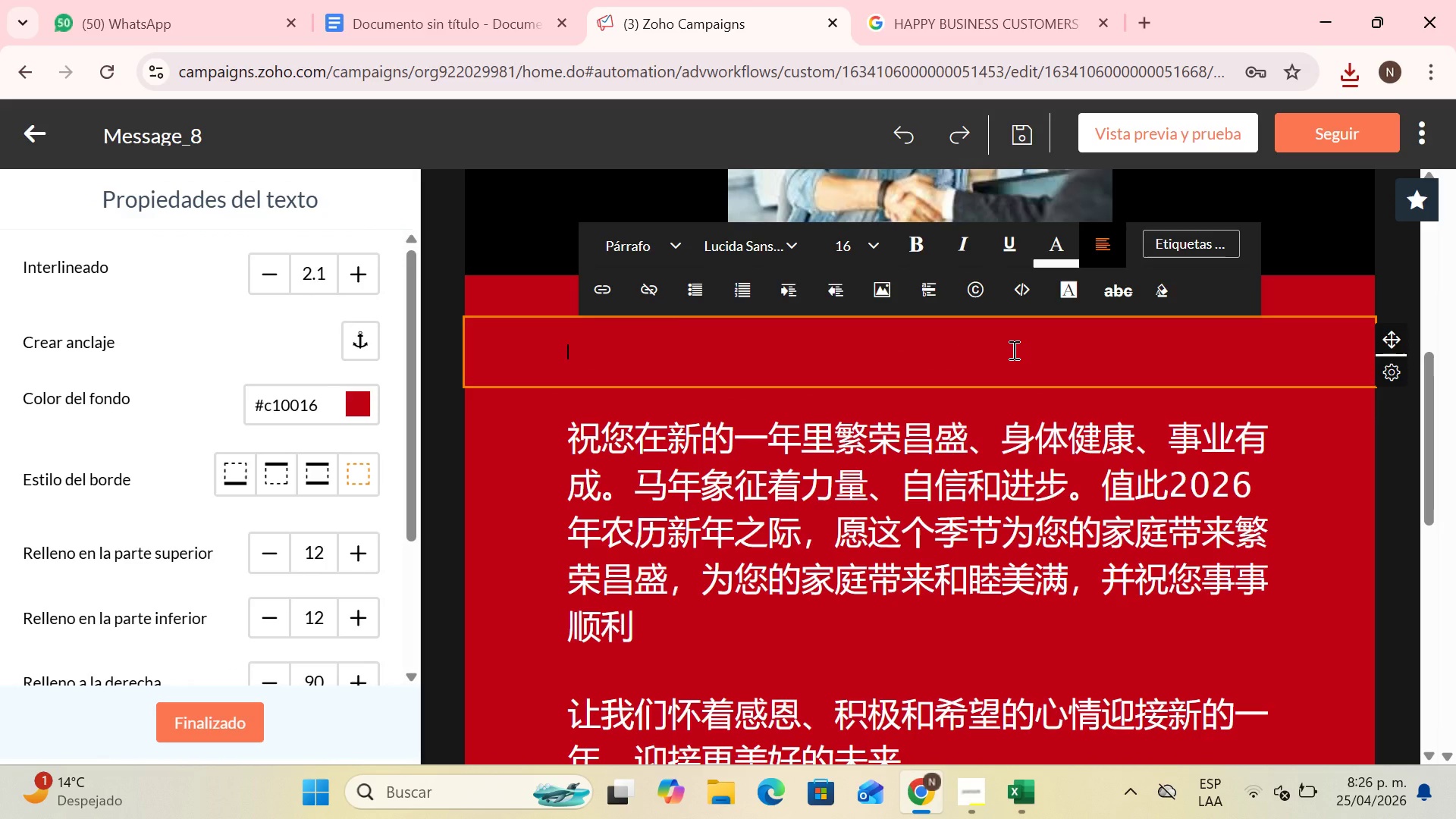 
type(u)
key(Backspace)
type(We n)
key(Backspace)
type(know that )
 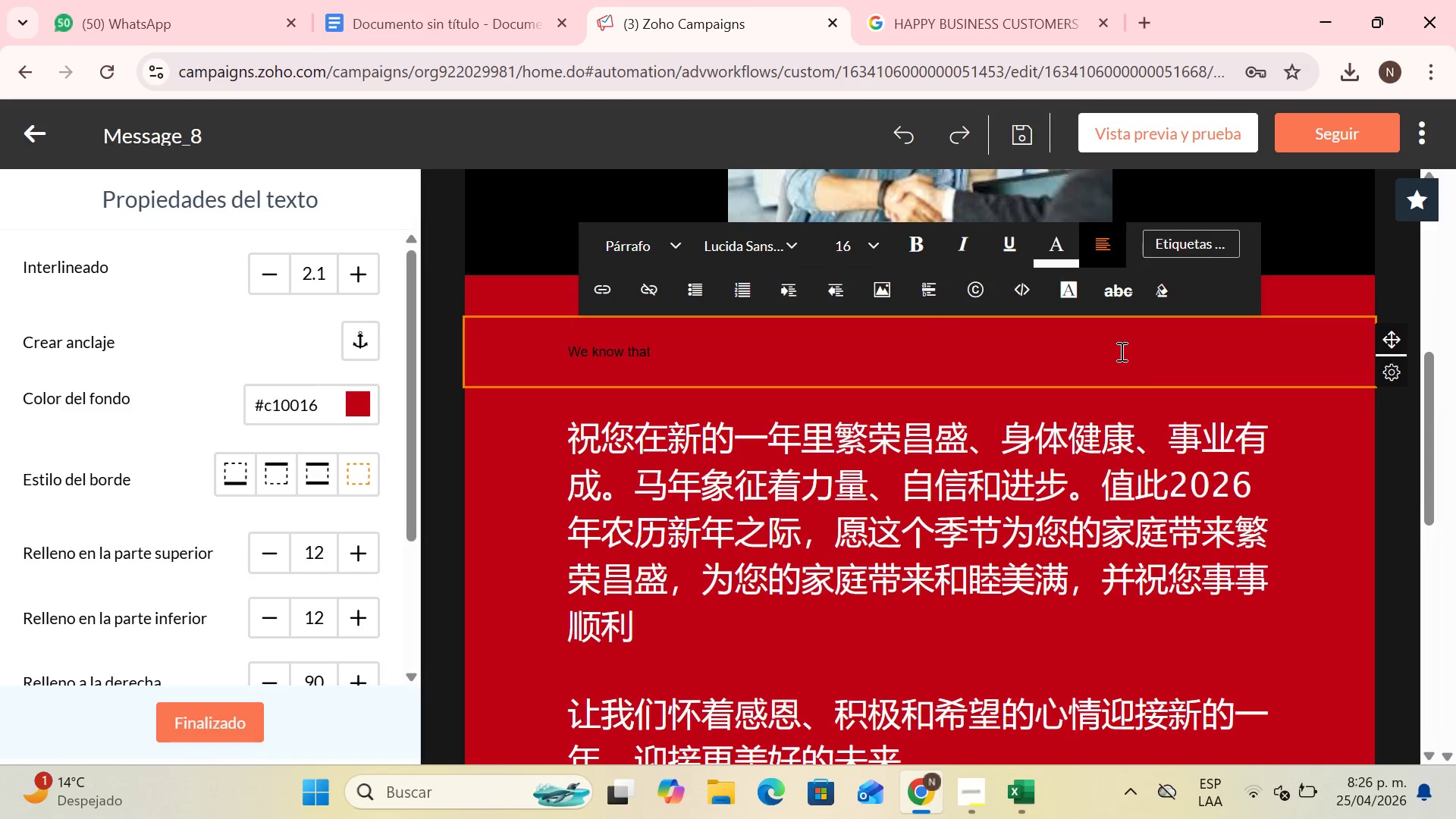 
left_click([1200, 240])
 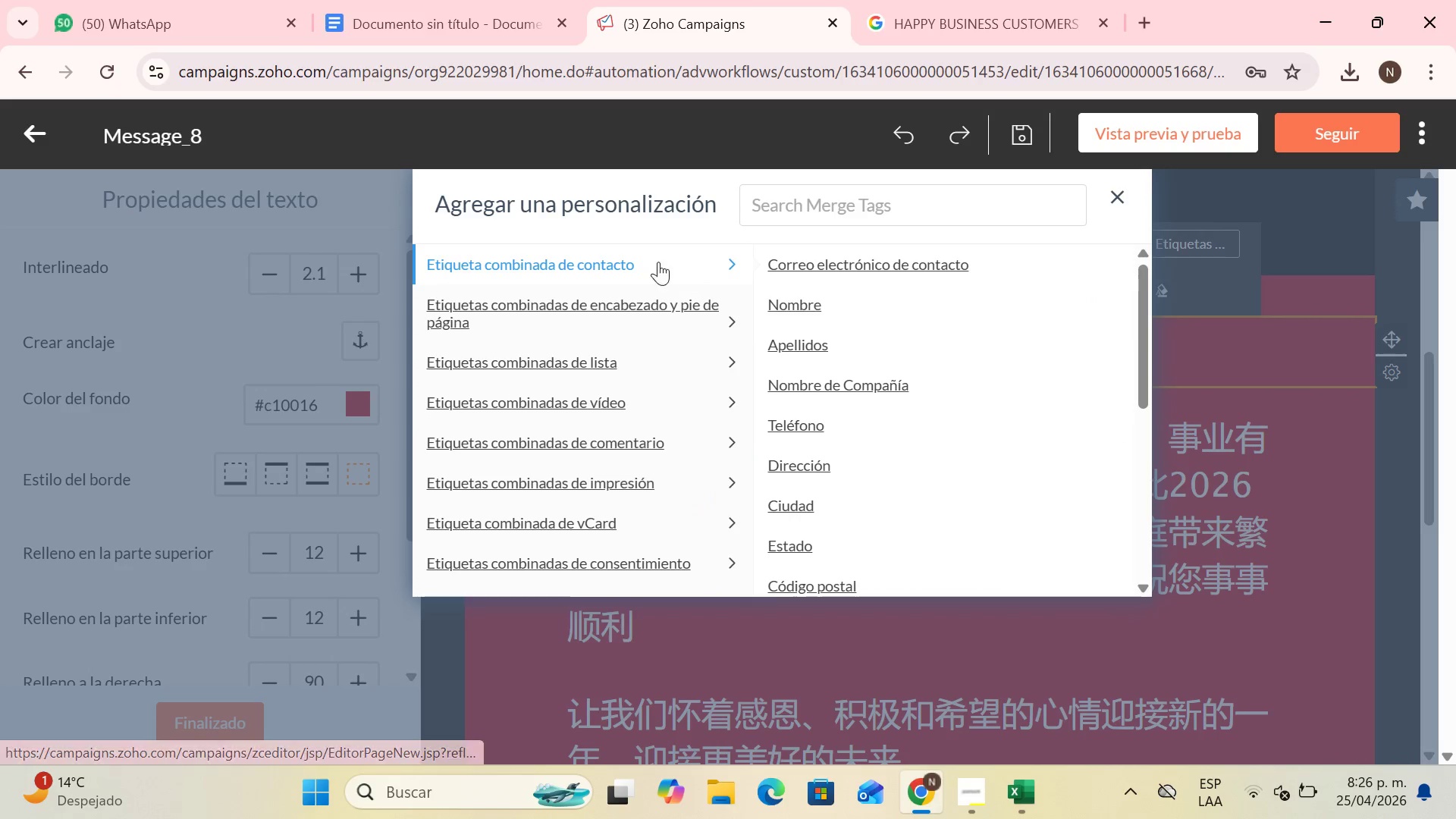 
scroll: coordinate [895, 302], scroll_direction: none, amount: 0.0
 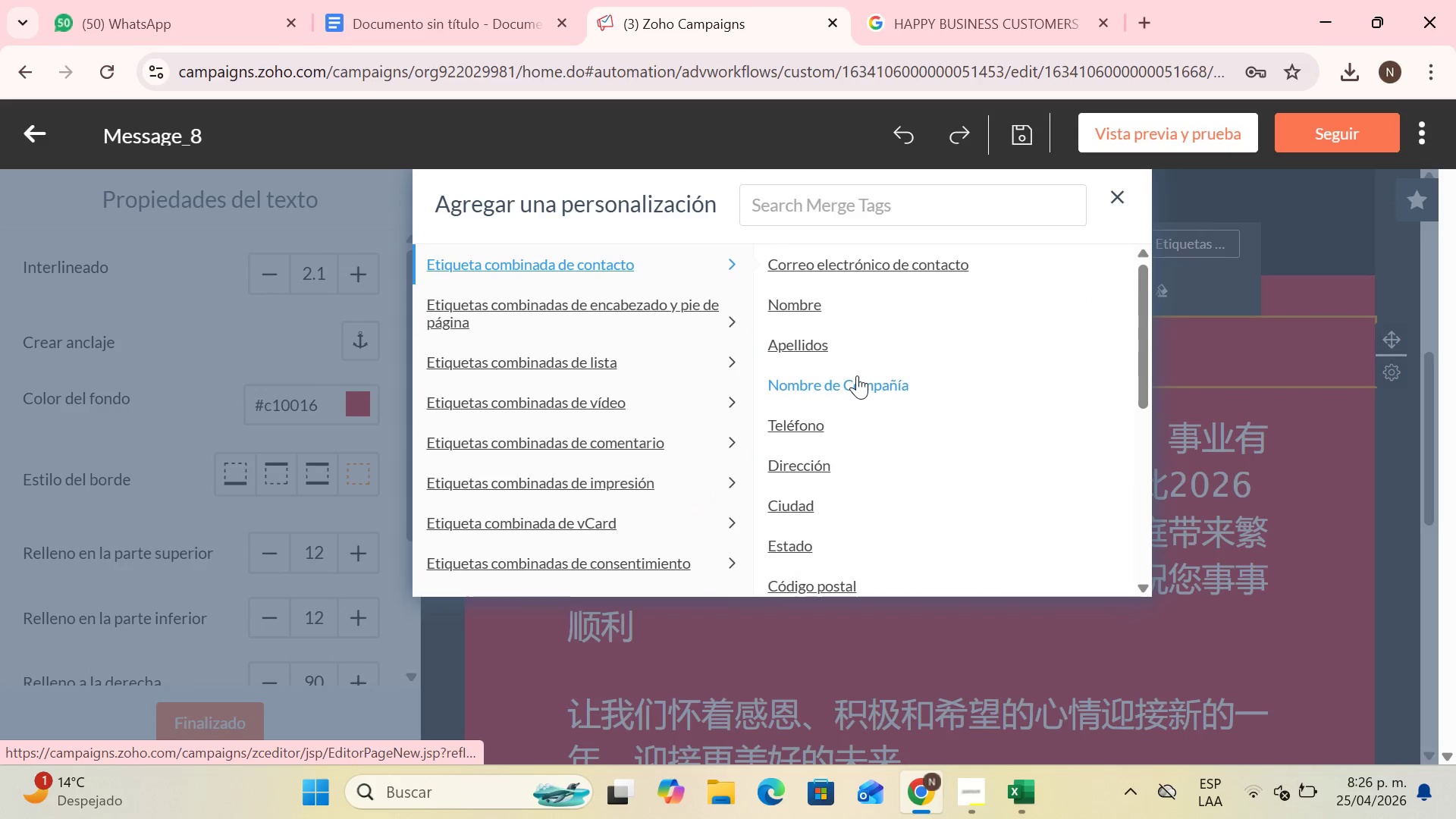 
left_click([857, 378])
 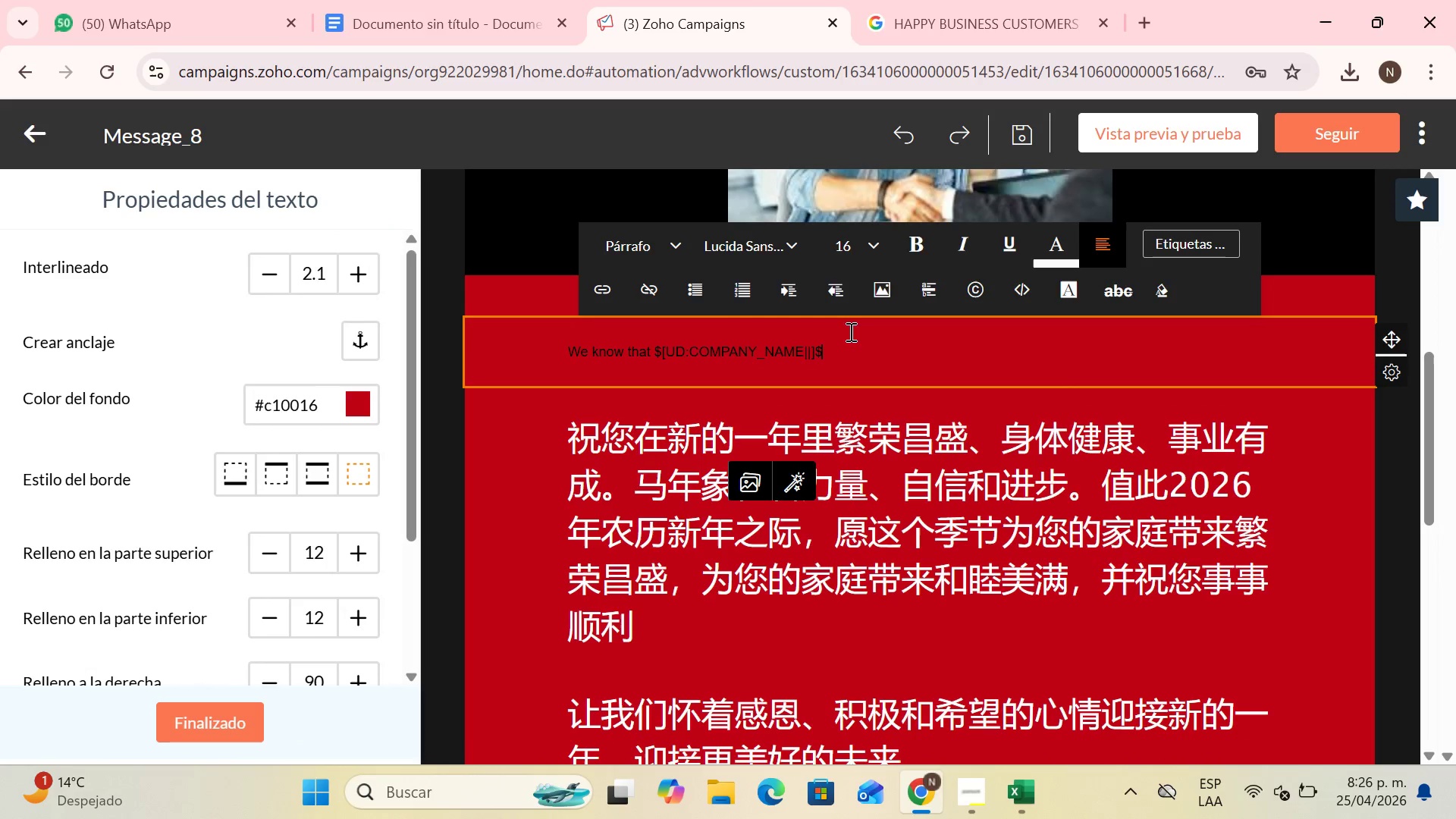 
type( nees)
key(Backspace)
type(ds c)
 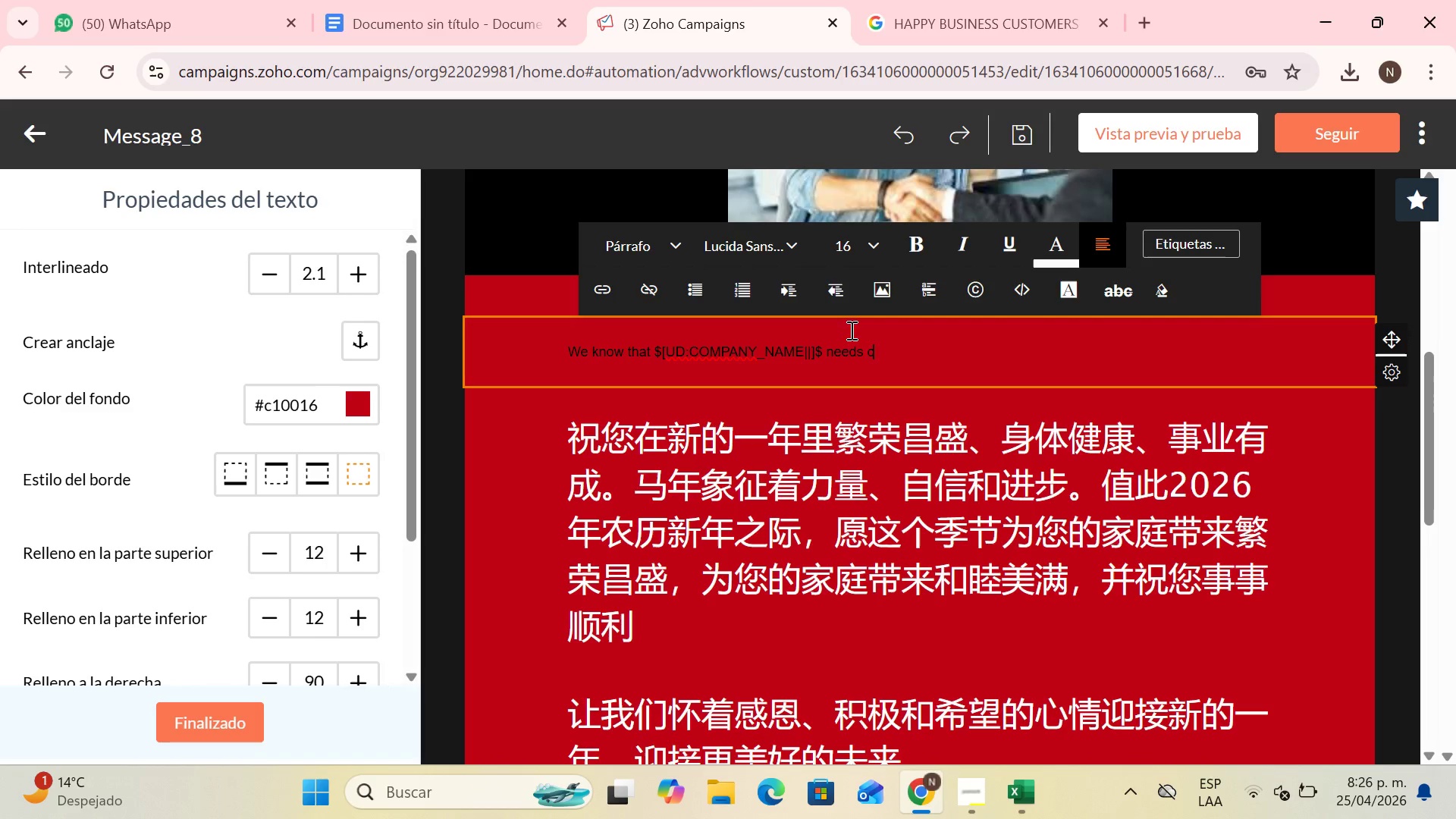 
wait(17.92)
 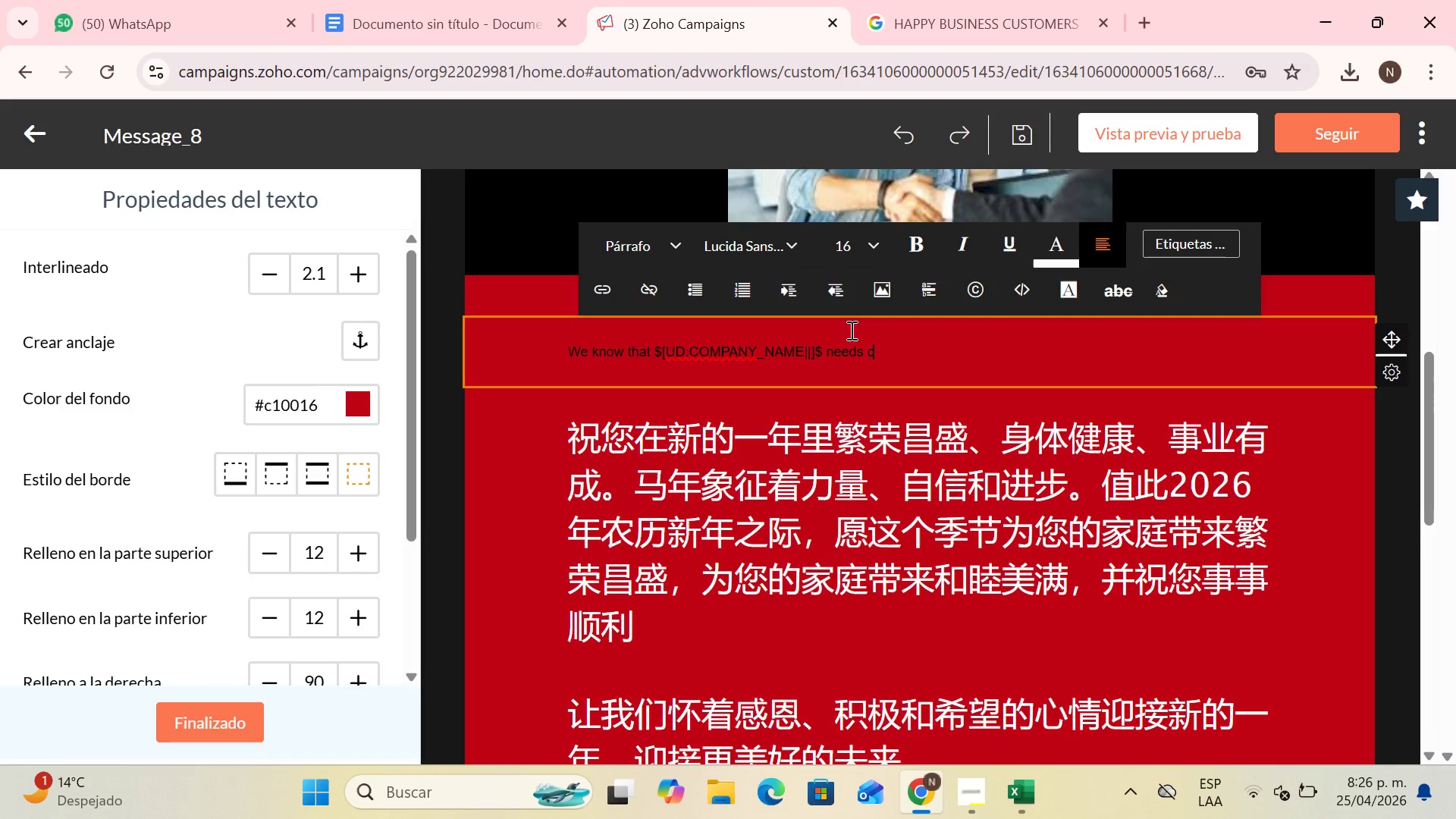 
key(Backspace)
type(a proper follow-up of yo)
key(Backspace)
key(Backspace)
 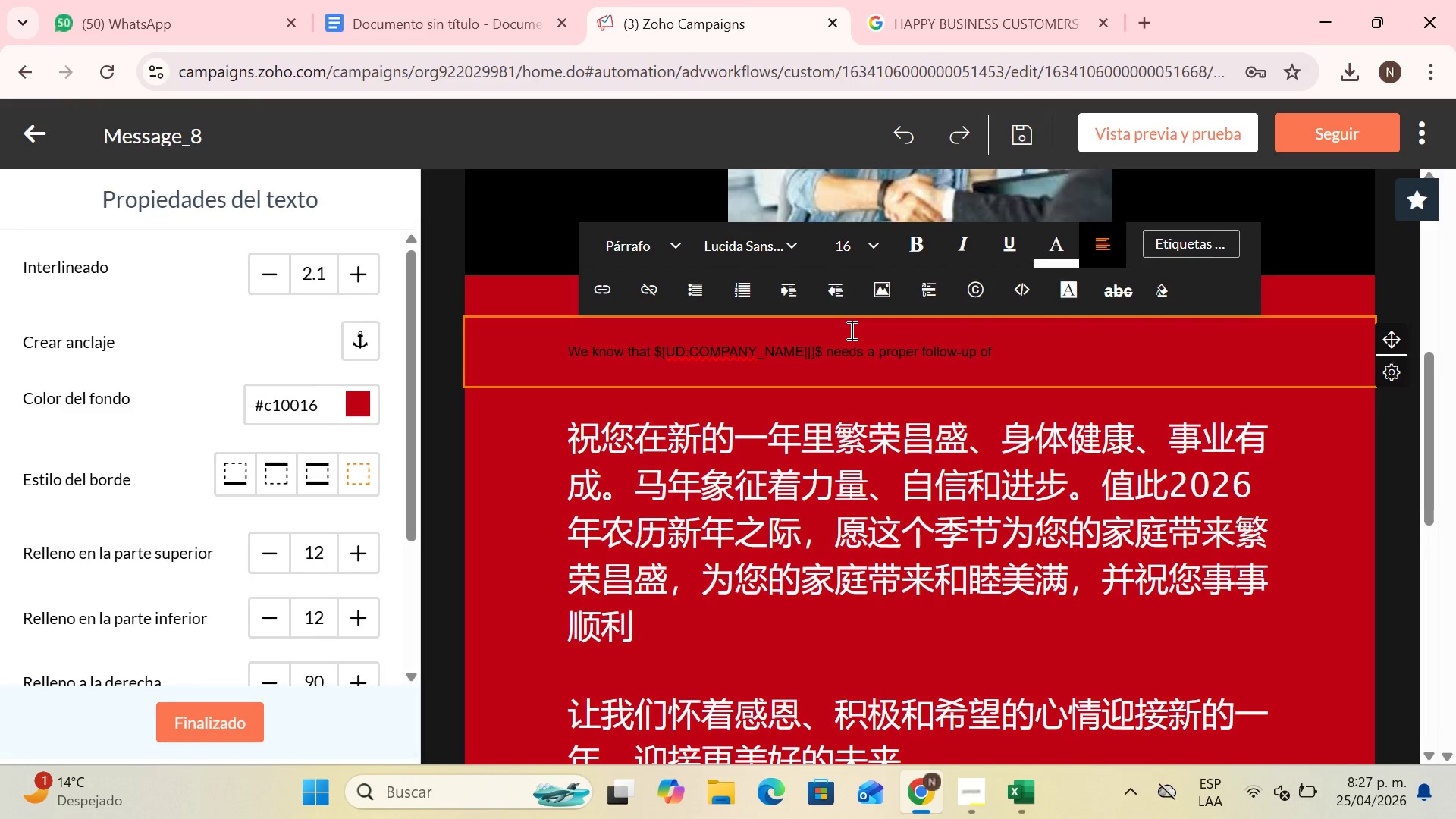 
wait(7.72)
 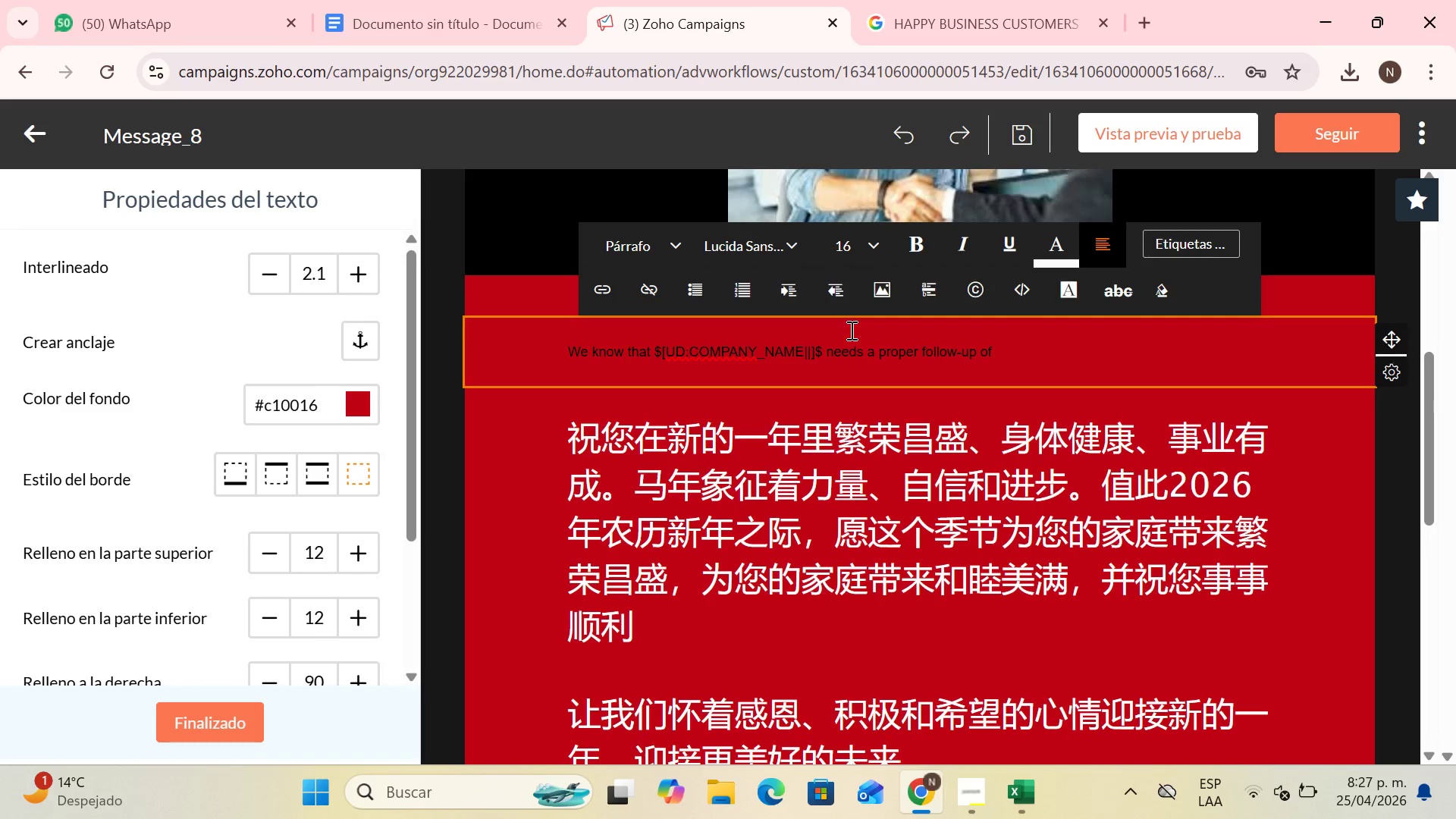 
type(your)
 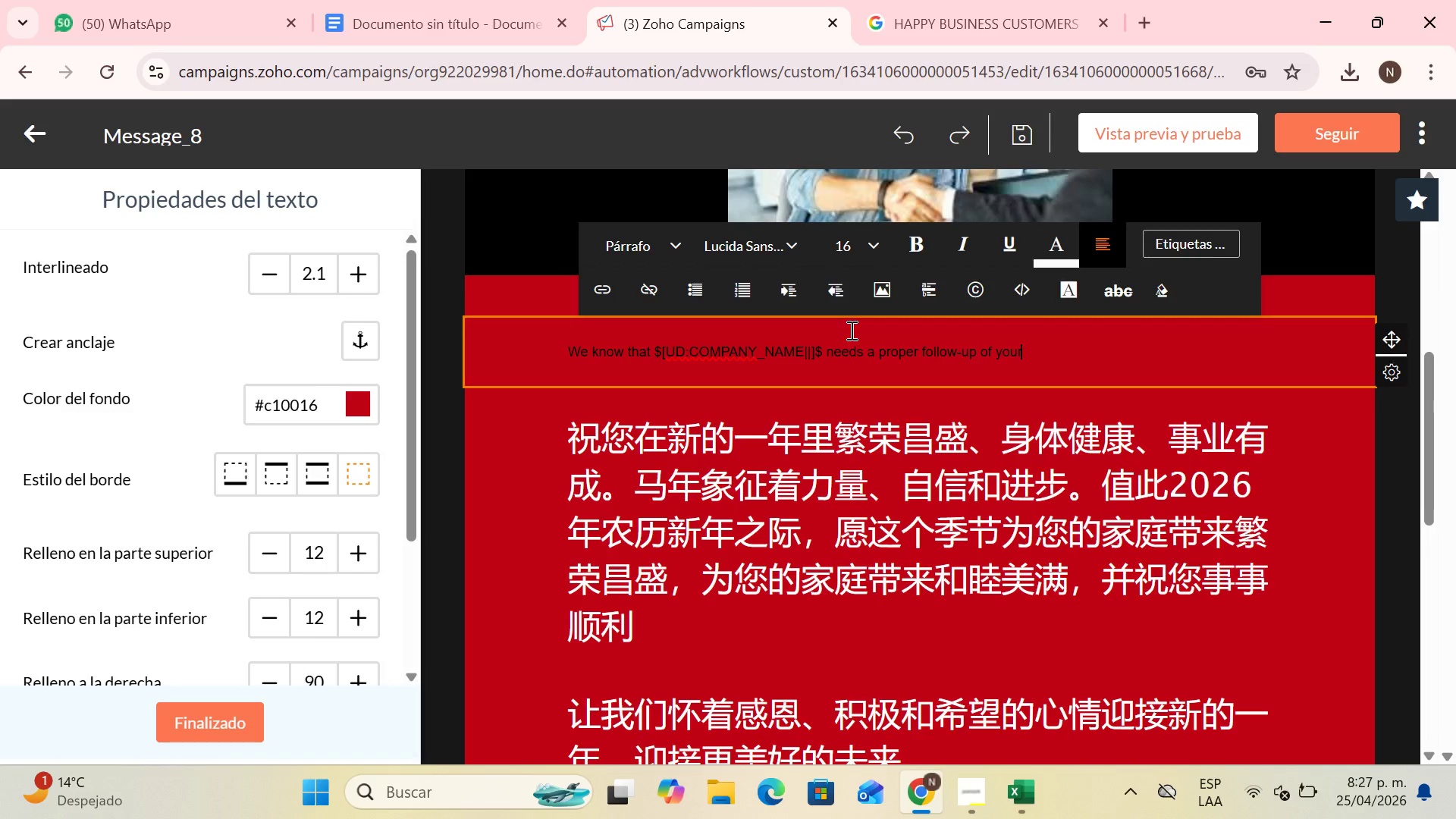 
type( premium customers )
 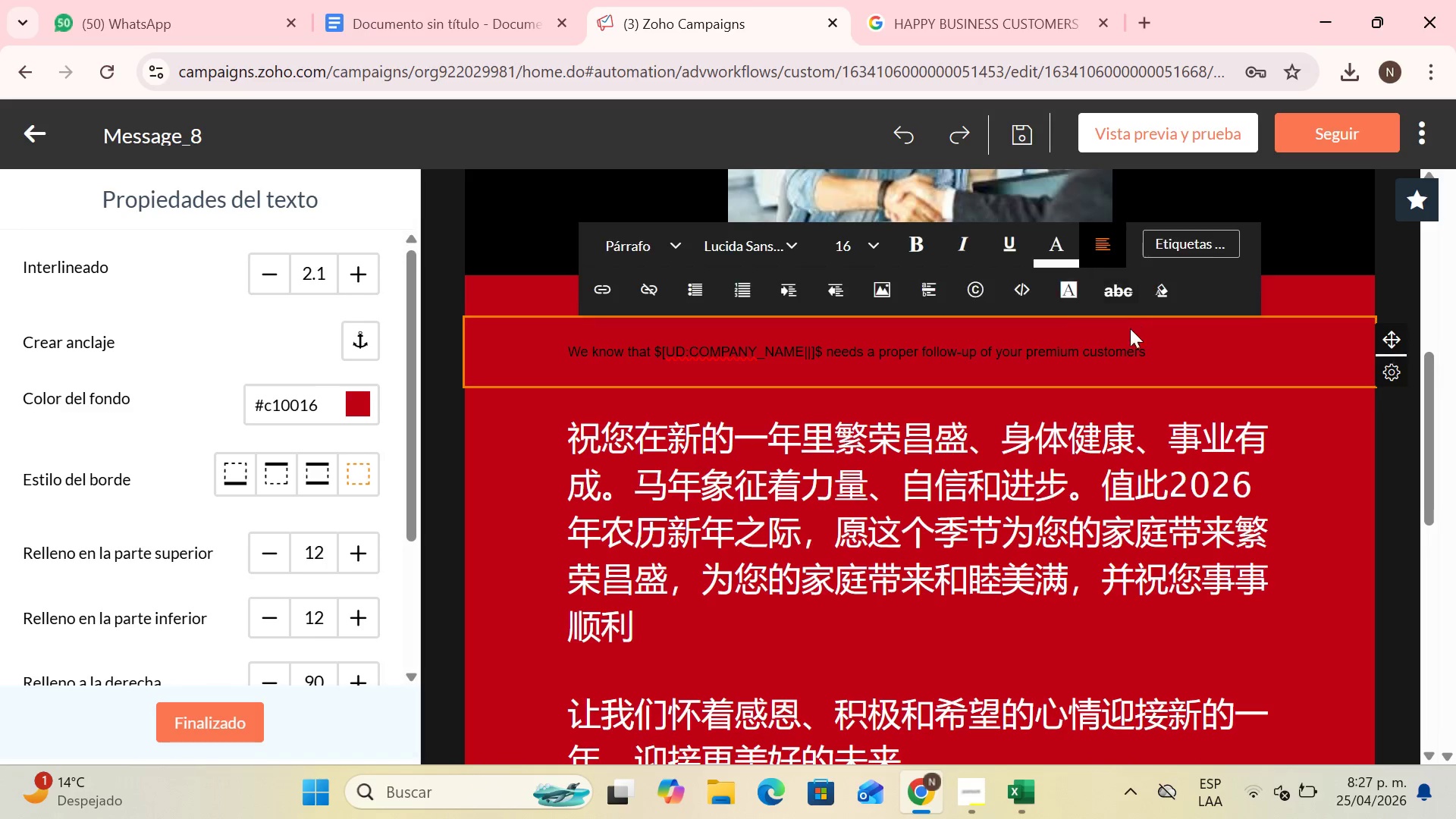 
left_click_drag(start_coordinate=[1156, 353], to_coordinate=[1162, 402])
 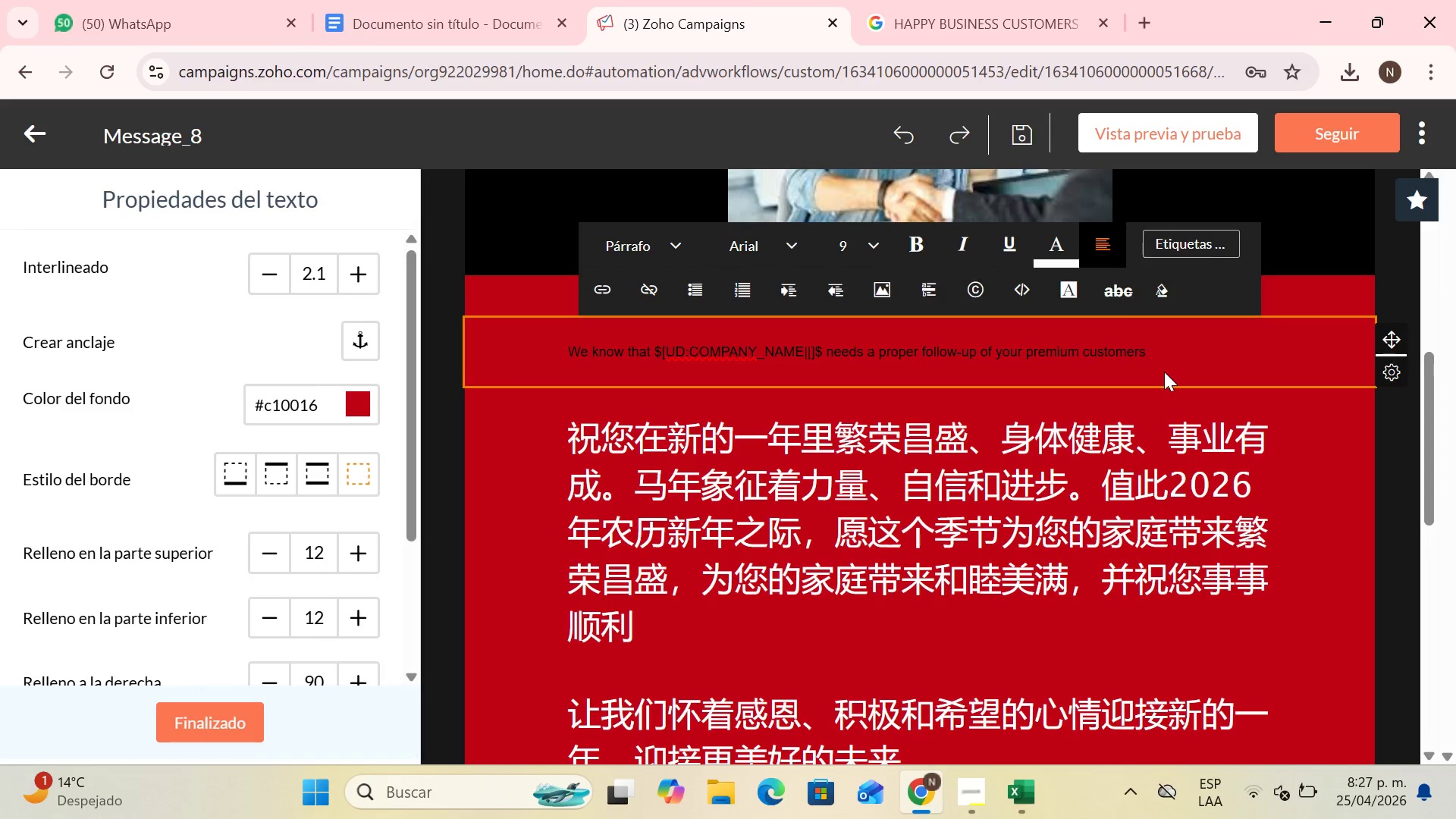 
key(Backspace)
 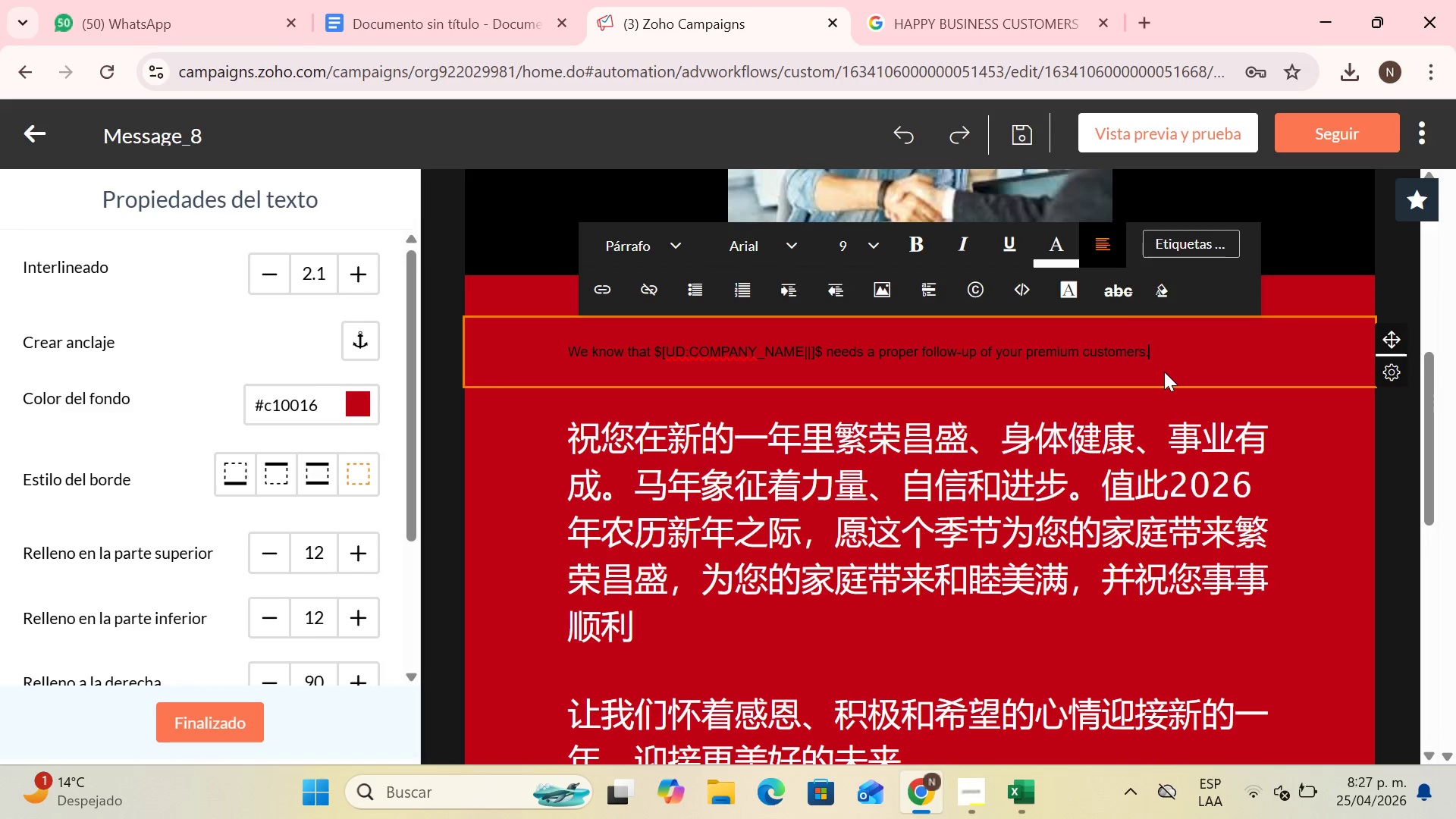 
key(Period)
 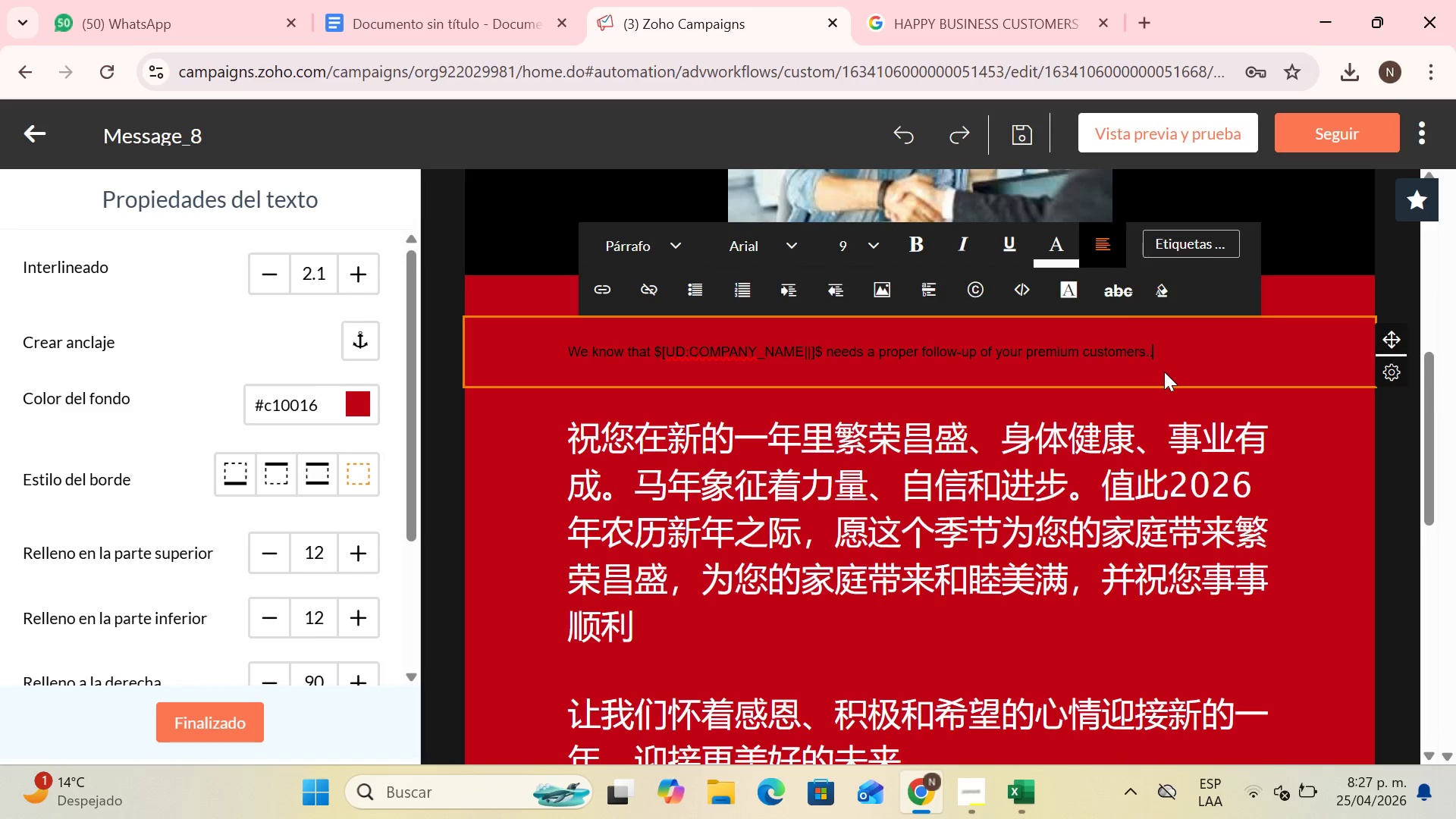 
key(Period)
 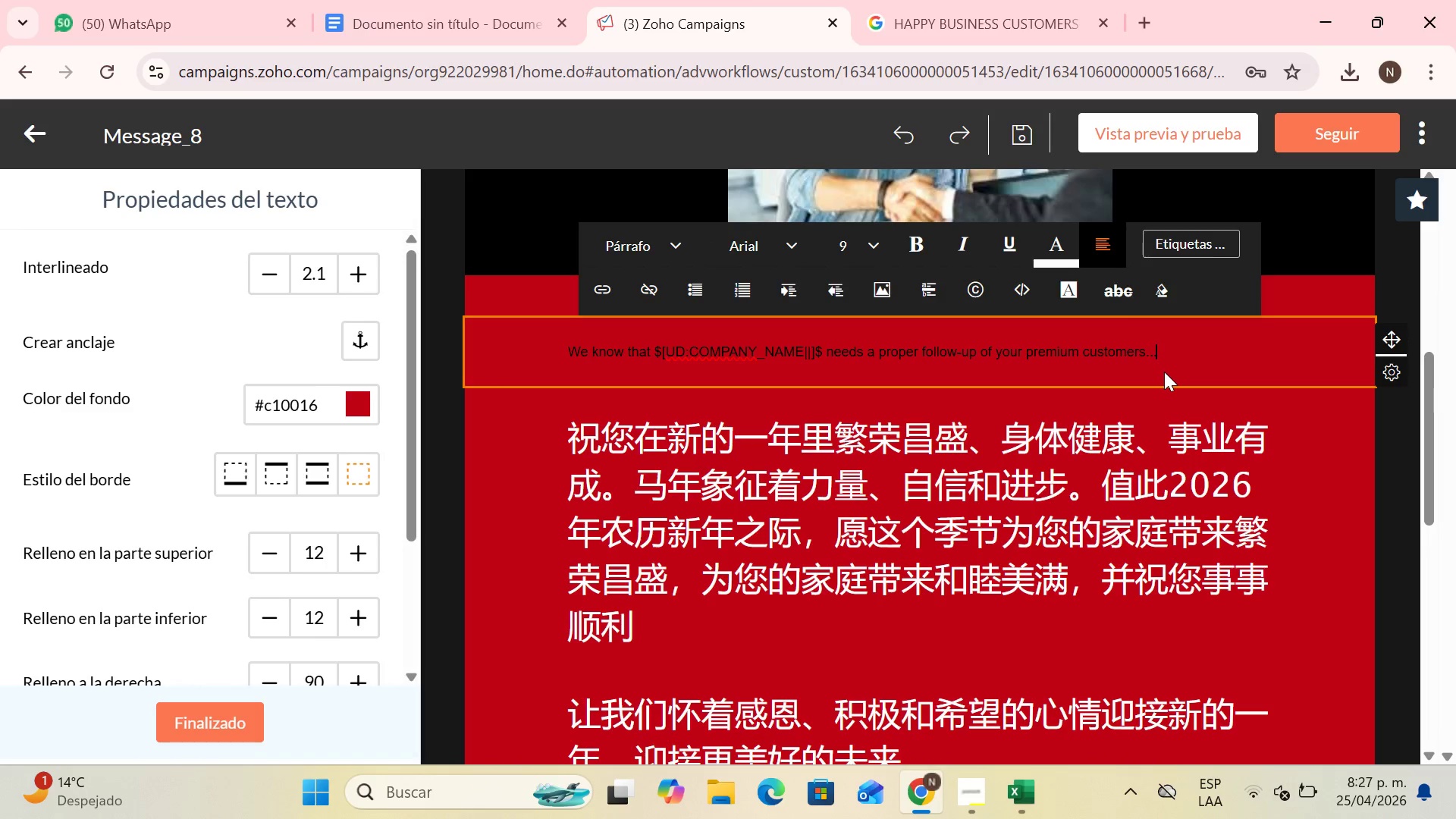 
key(Period)
 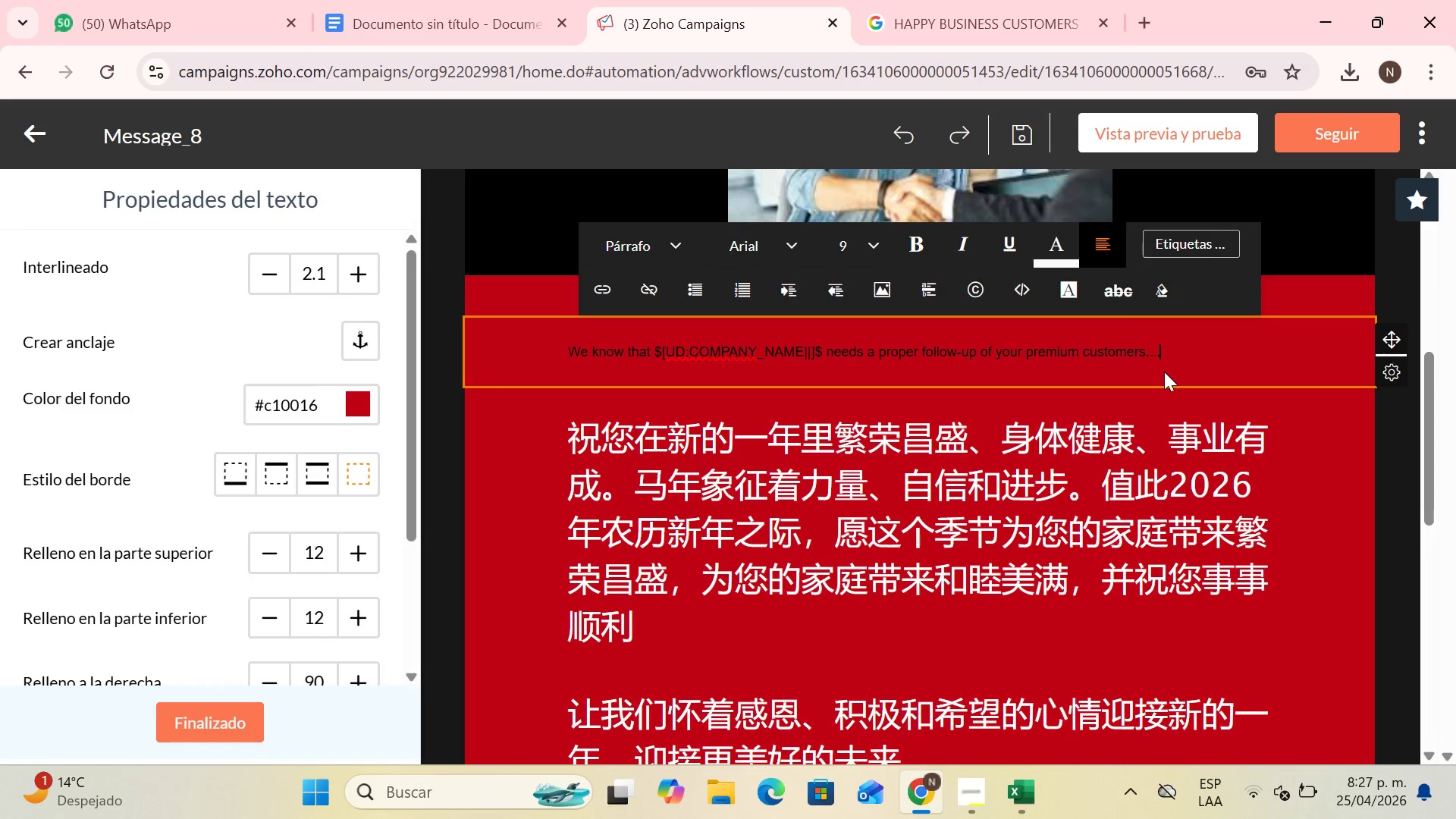 
key(Period)
 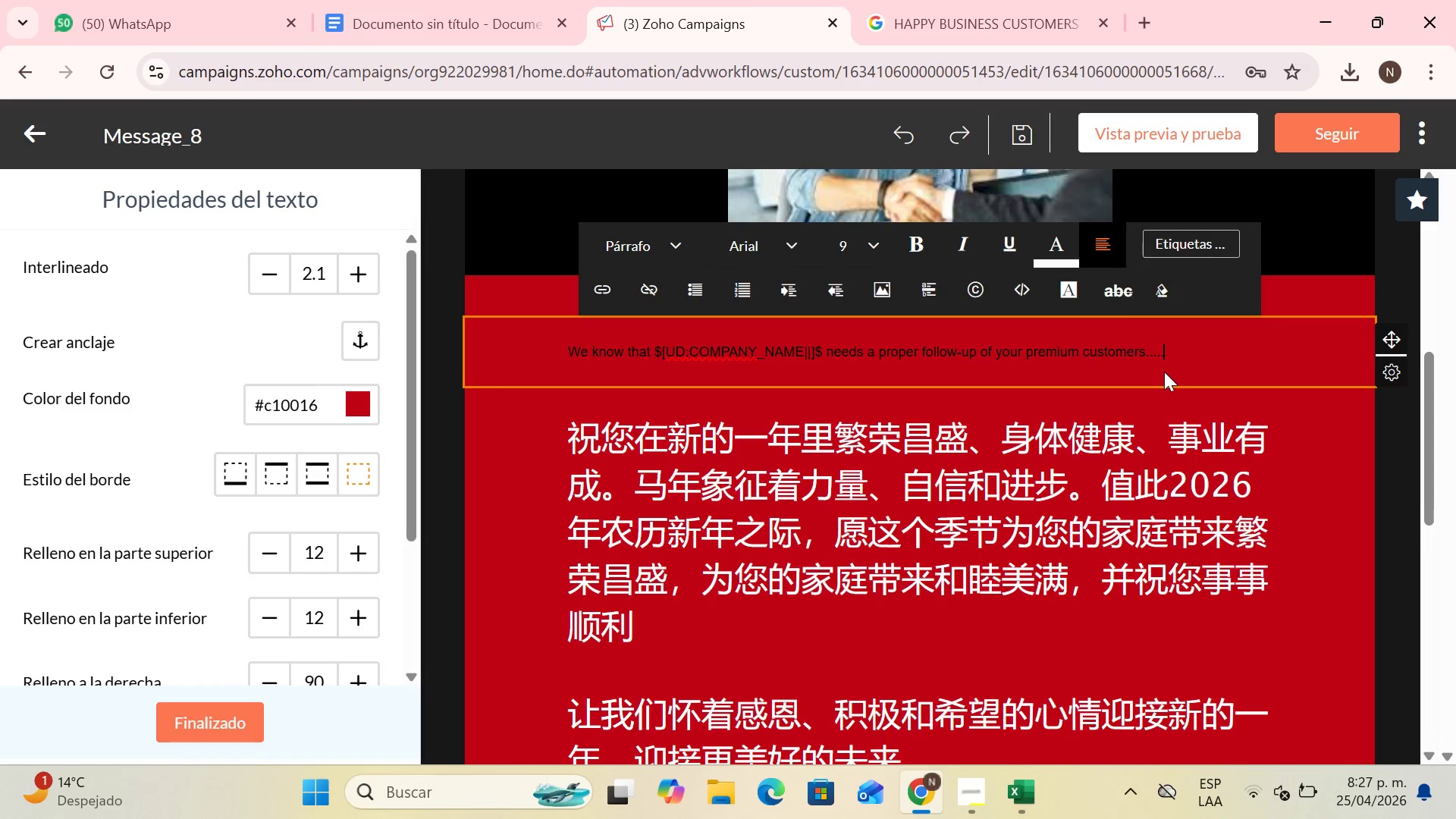 
key(Period)
 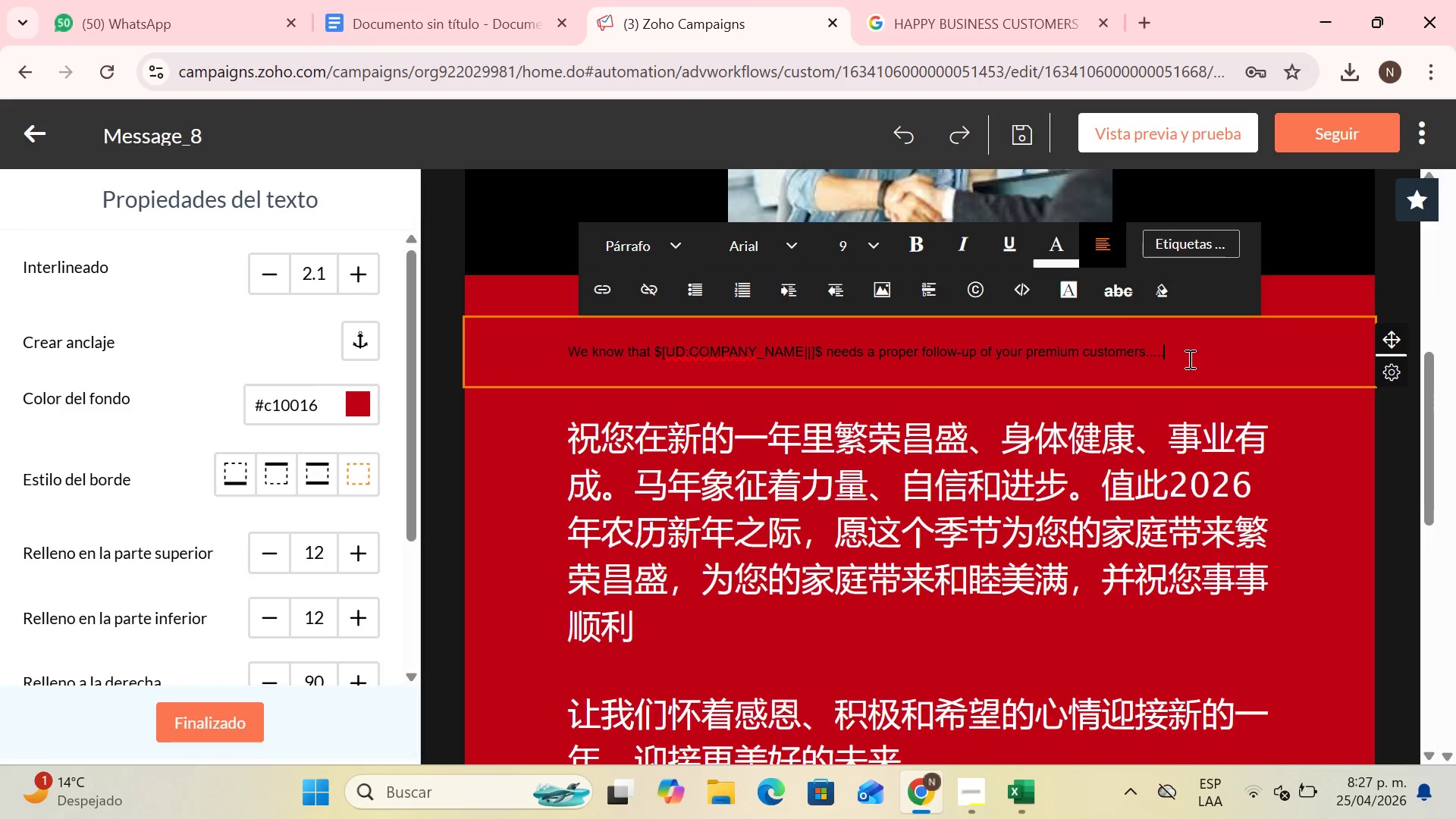 
left_click_drag(start_coordinate=[1187, 359], to_coordinate=[543, 336])
 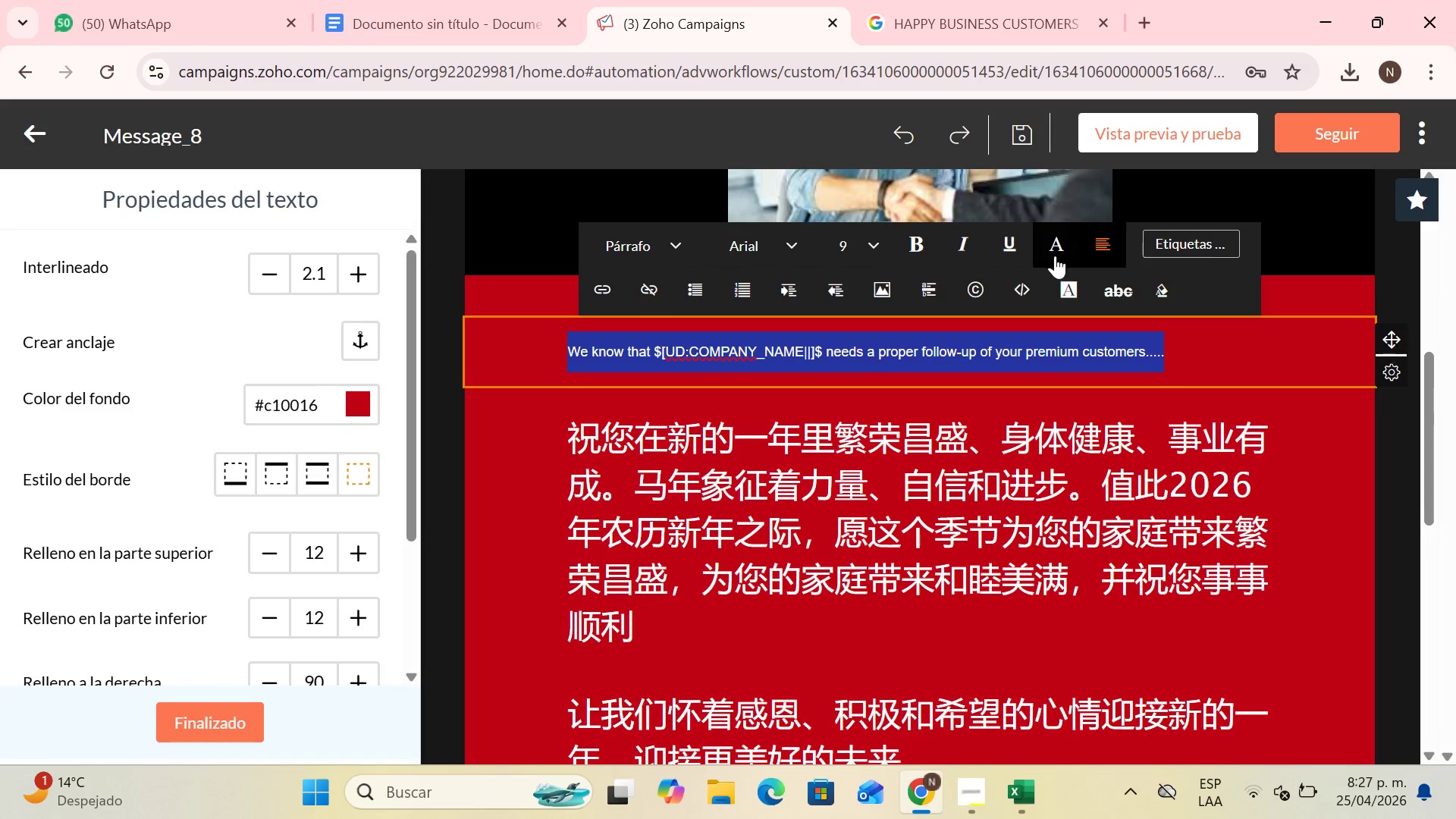 
left_click([1059, 249])
 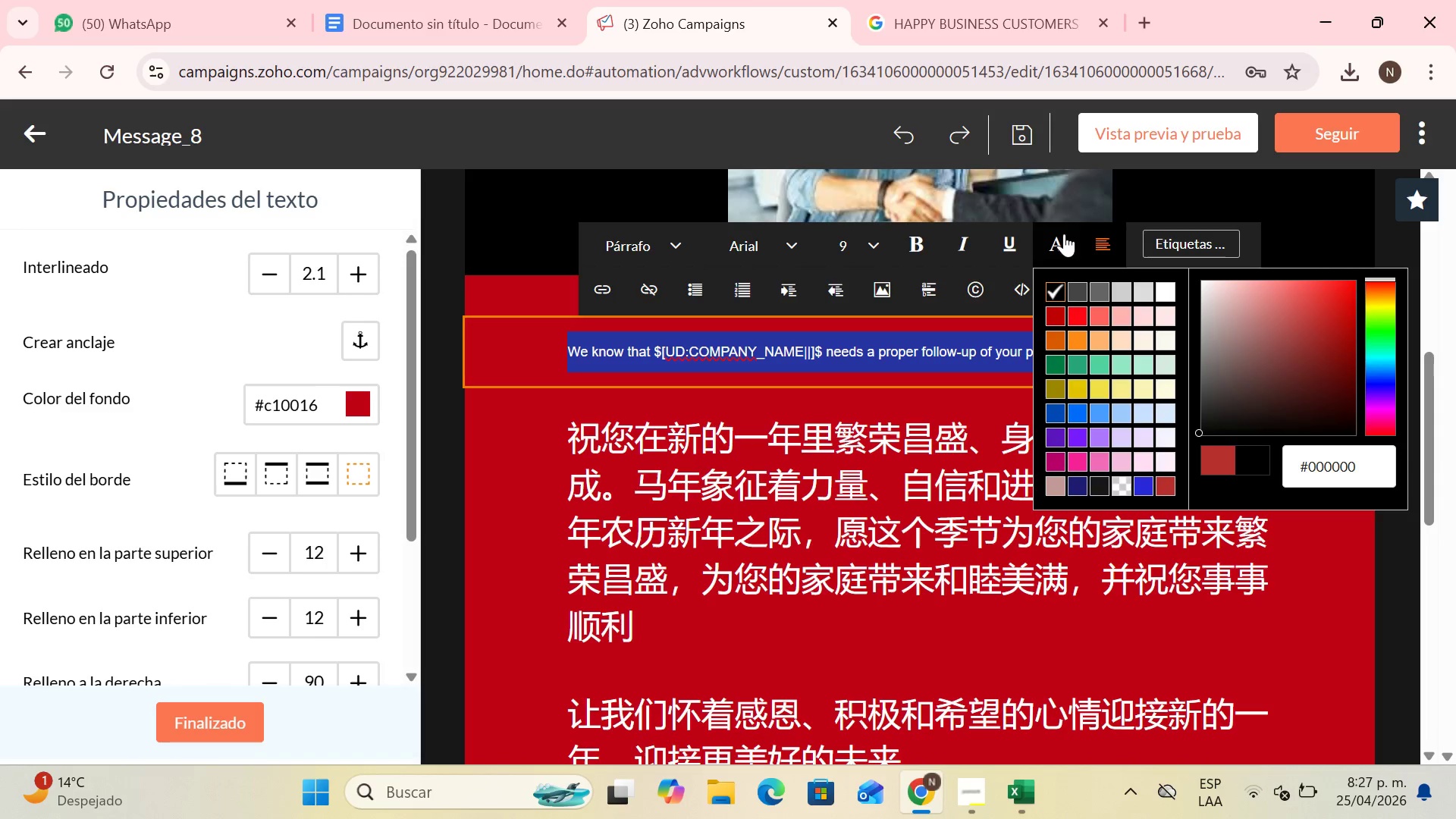 
left_click([1087, 350])
 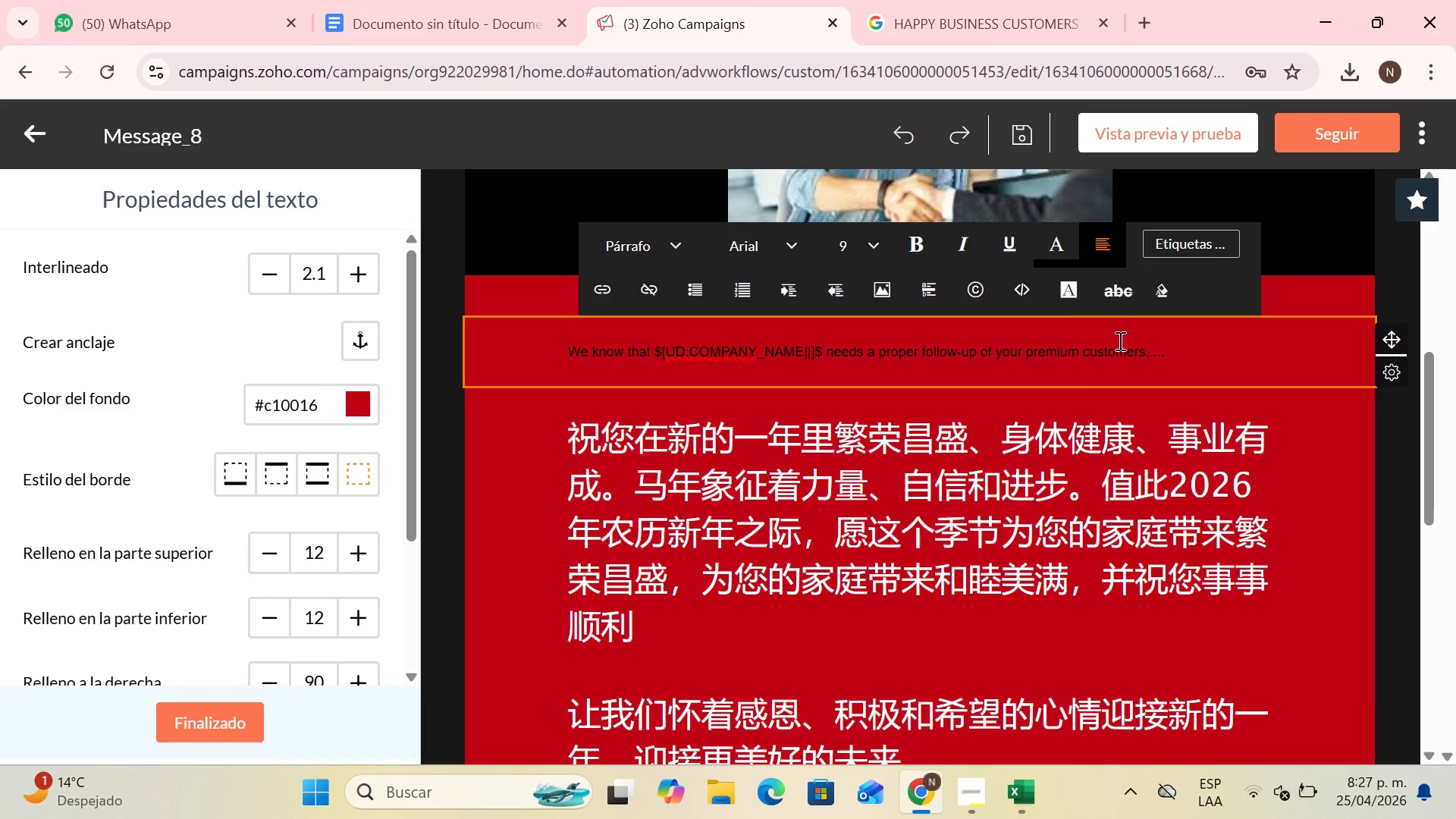 
left_click([1113, 340])
 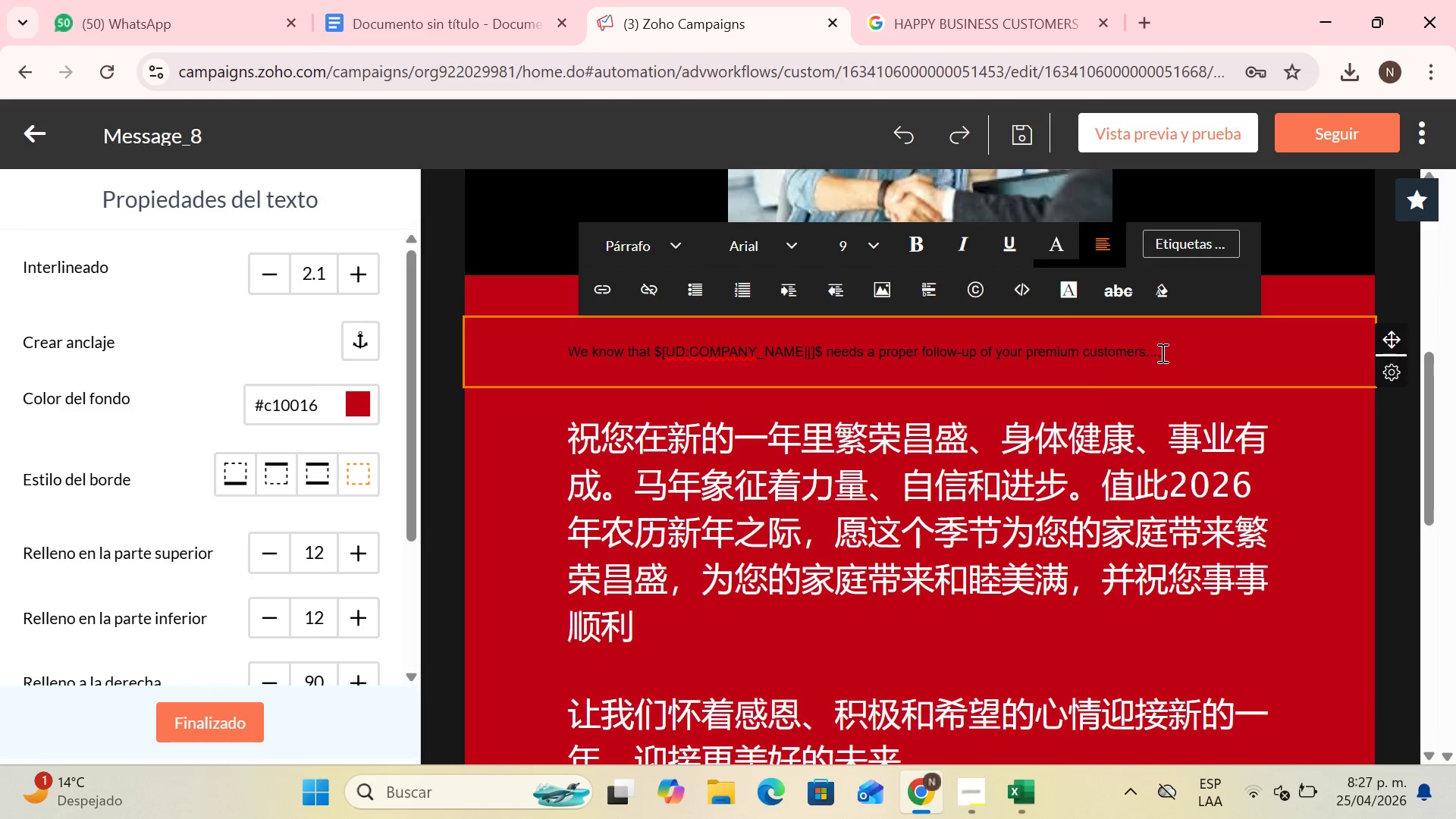 
left_click([1165, 353])
 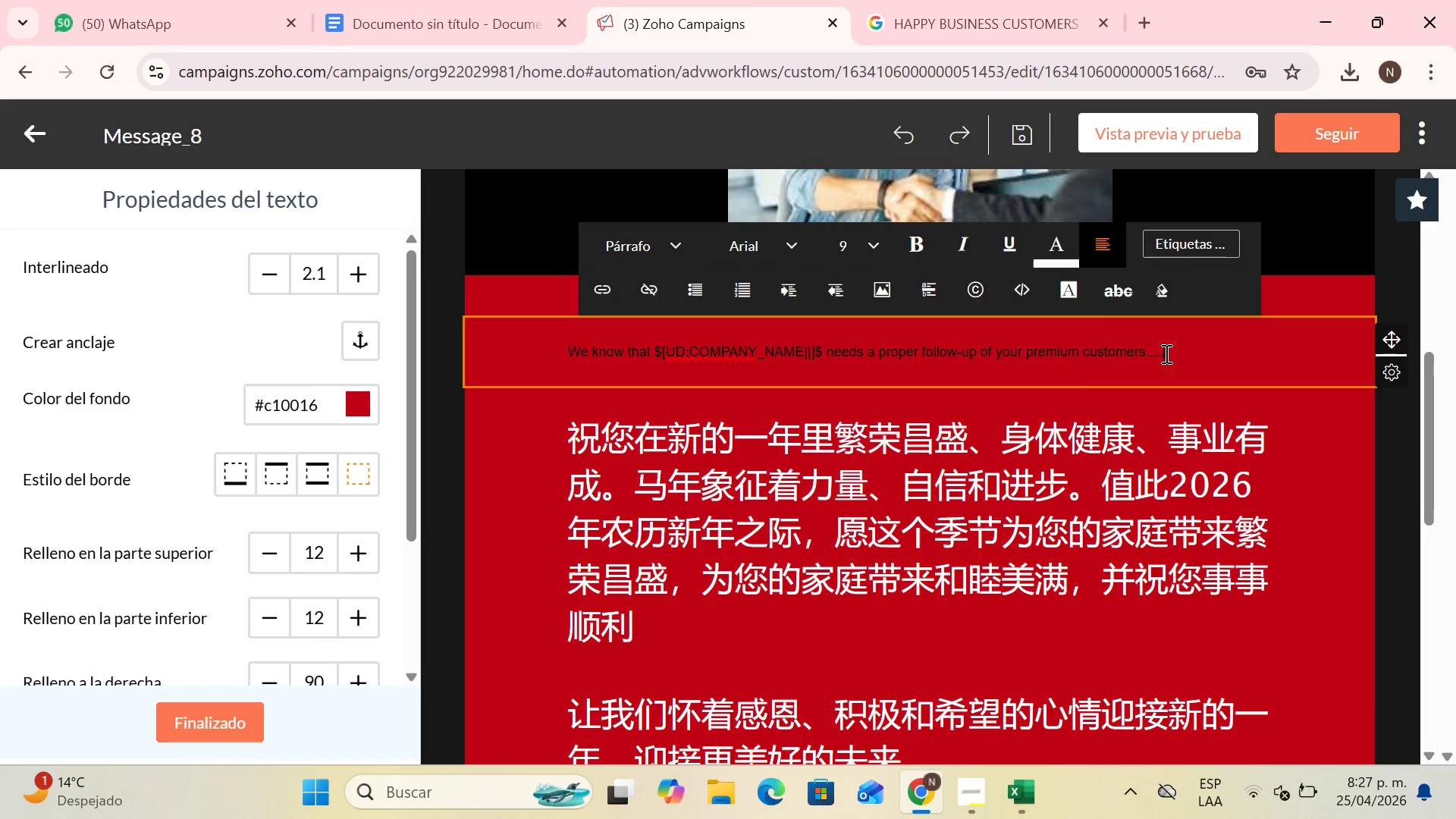 
left_click_drag(start_coordinate=[1165, 353], to_coordinate=[549, 362])
 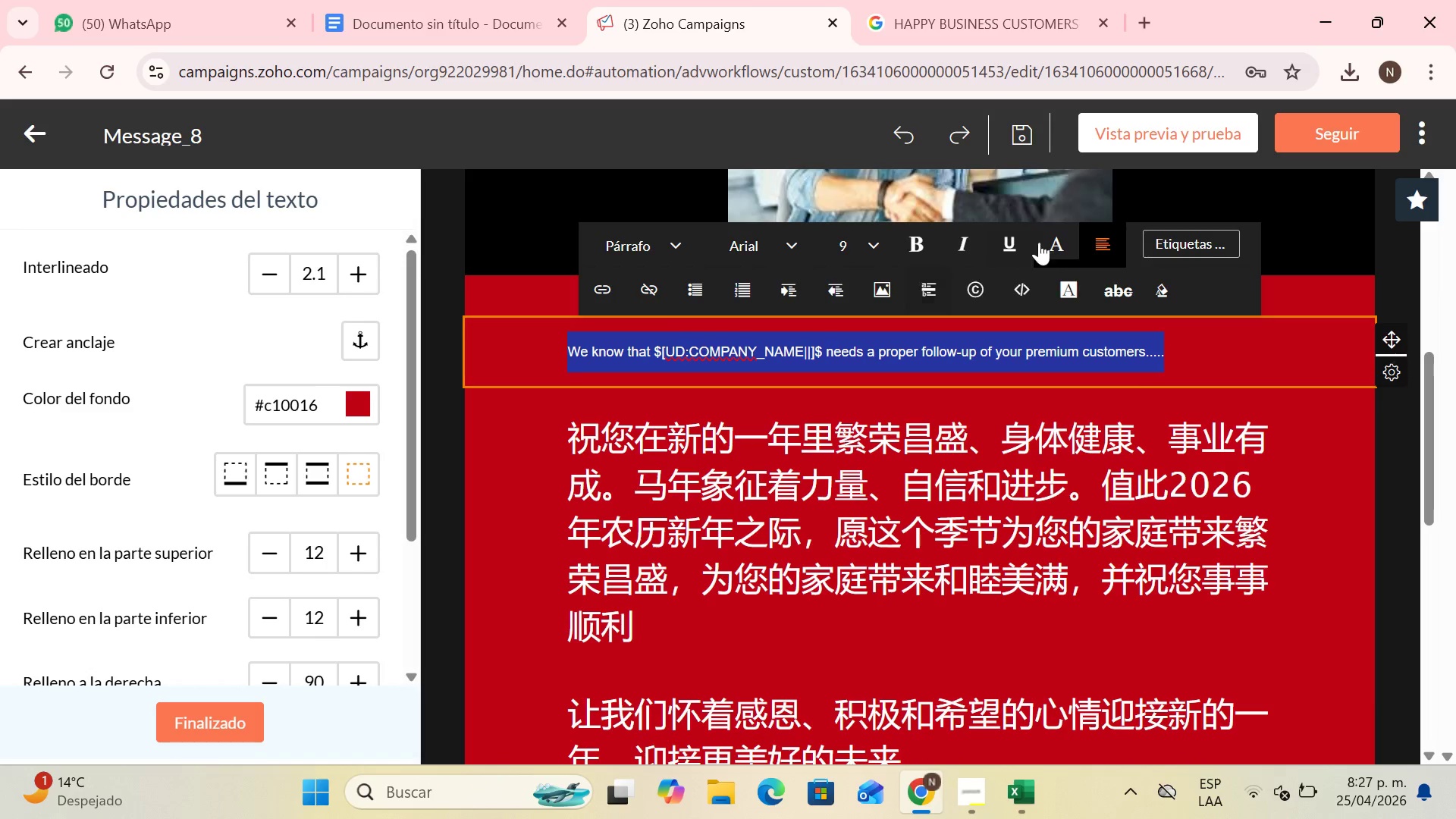 
left_click([1039, 242])
 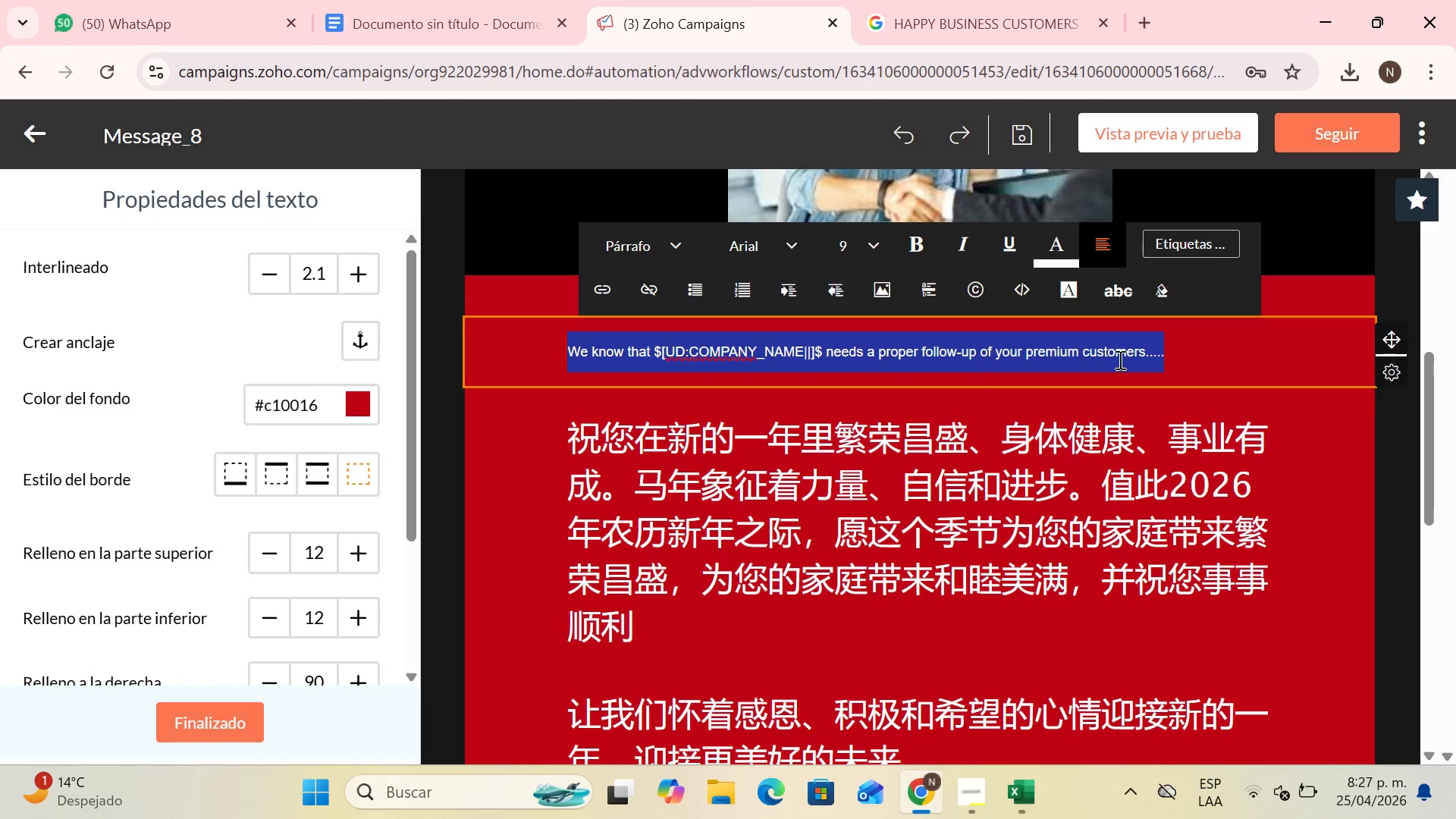 
double_click([1169, 354])
 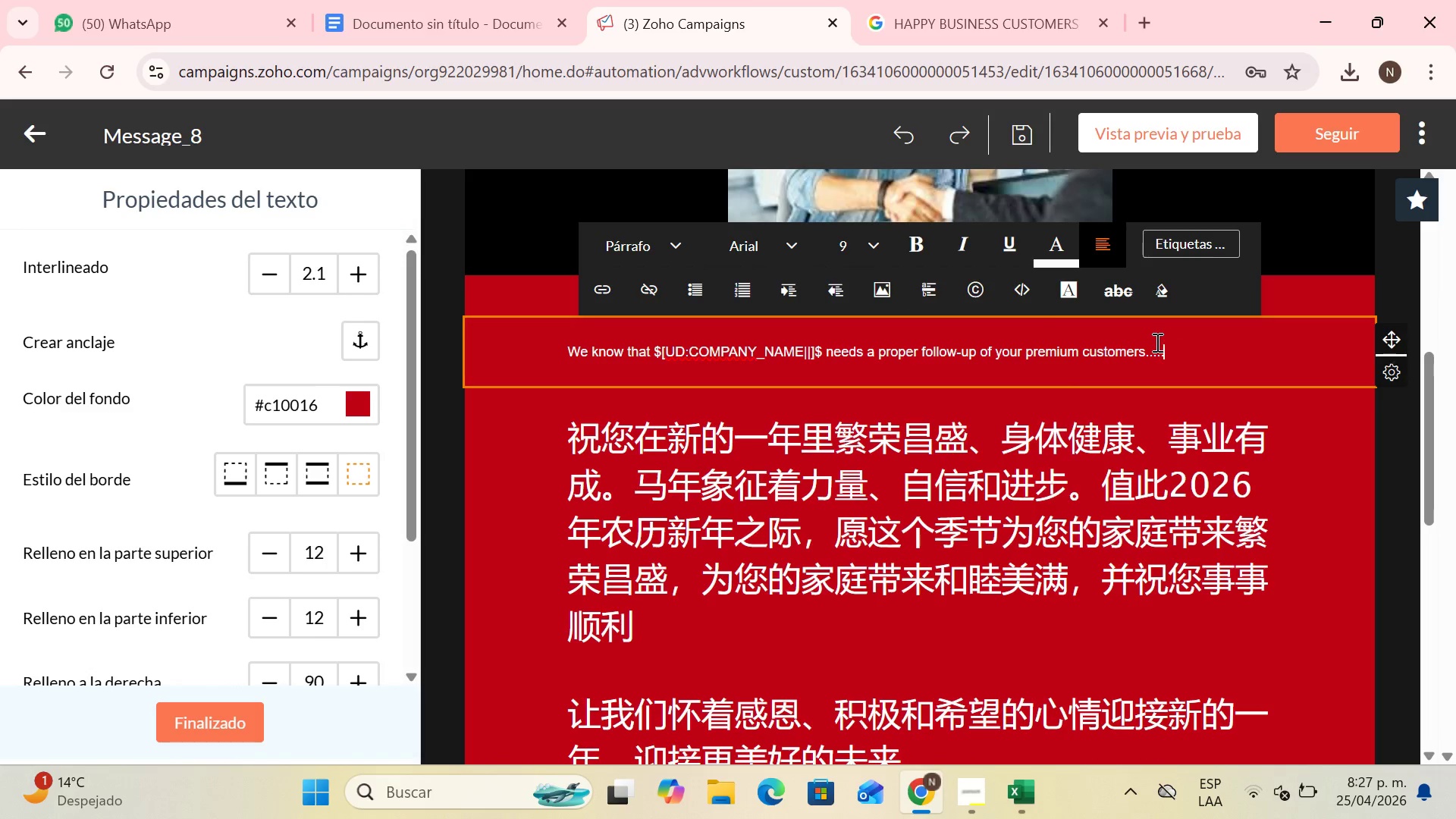 
left_click_drag(start_coordinate=[1156, 342], to_coordinate=[554, 358])
 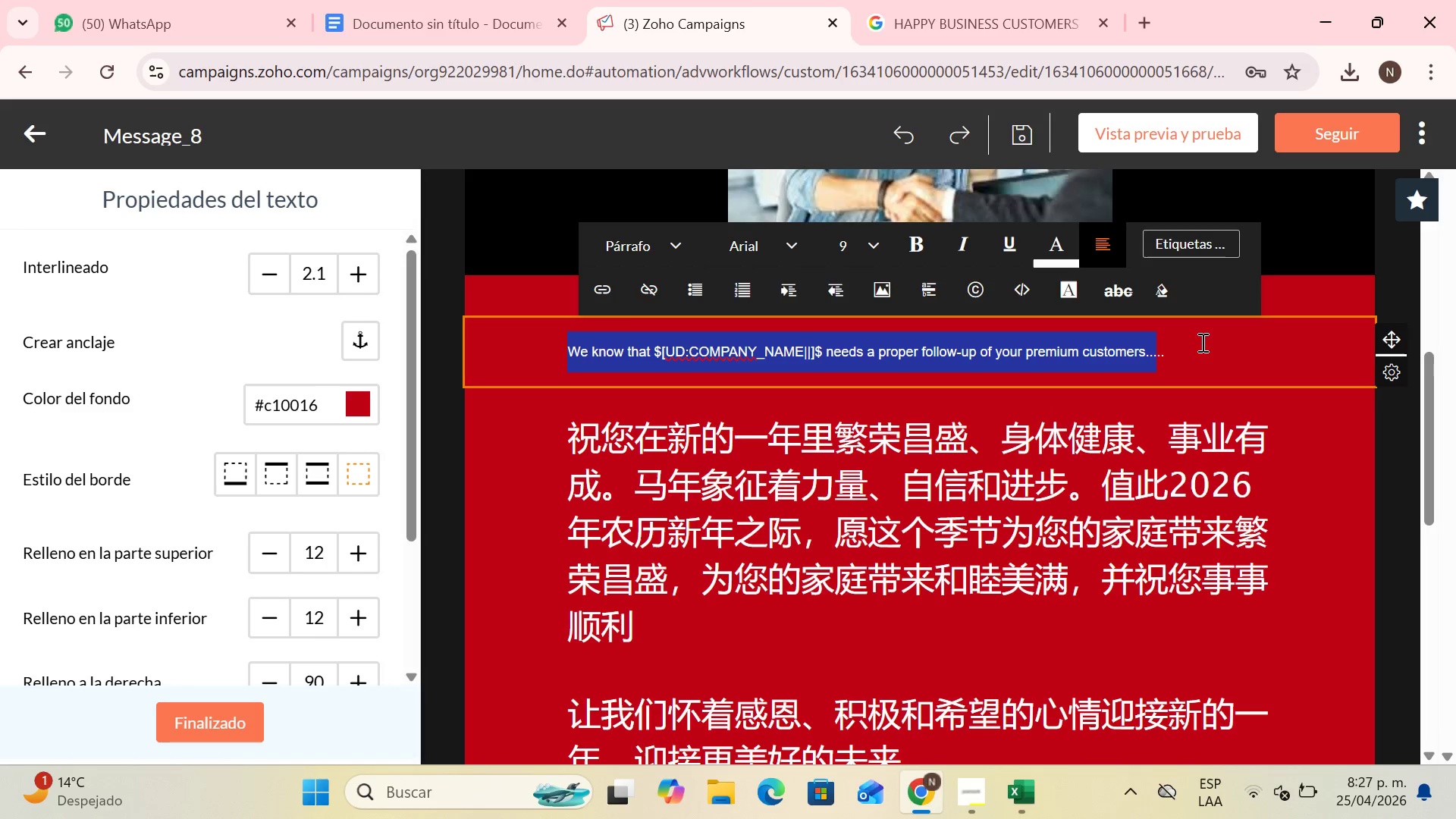 
left_click([1201, 342])
 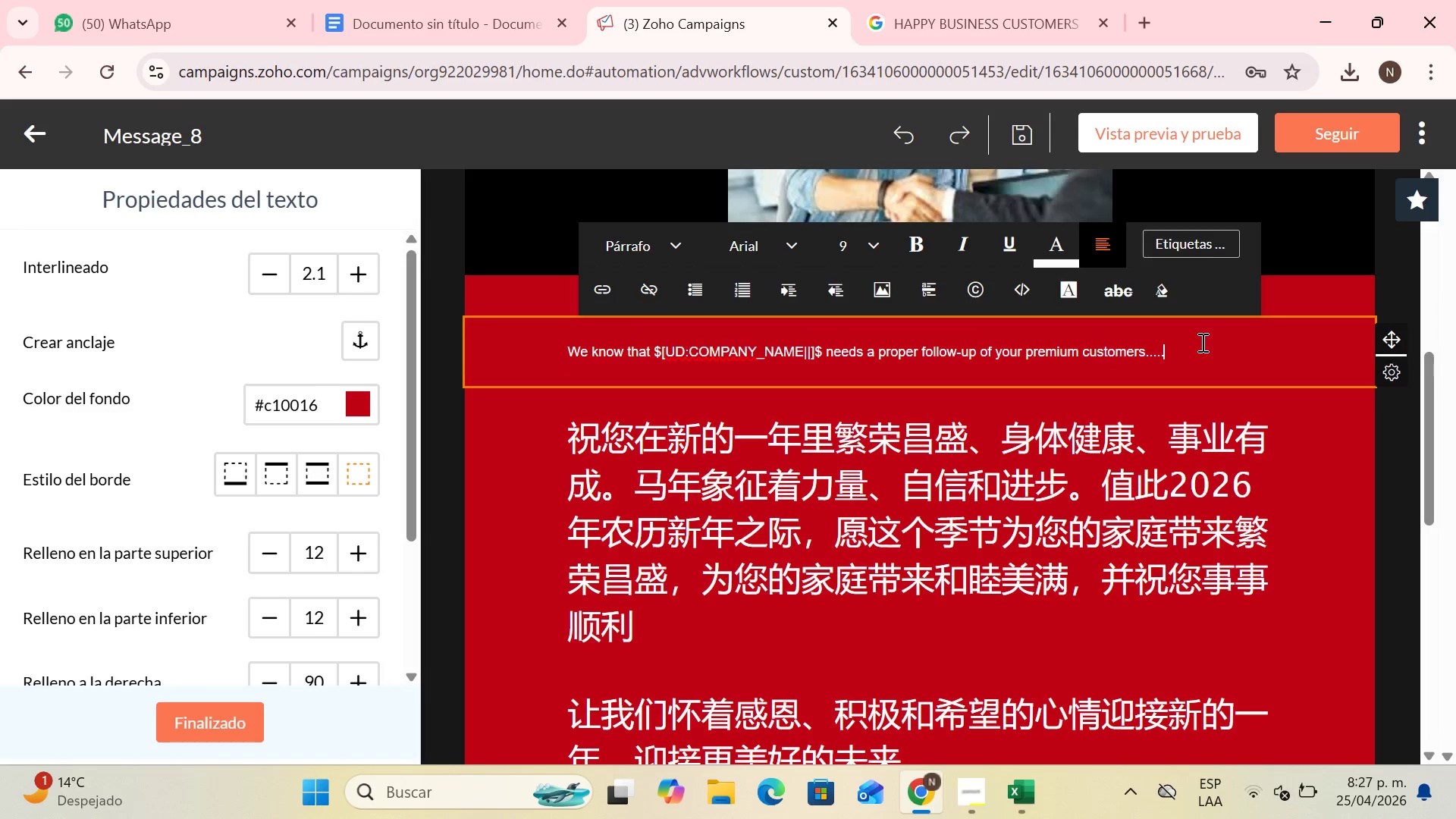 
left_click_drag(start_coordinate=[1201, 342], to_coordinate=[401, 334])
 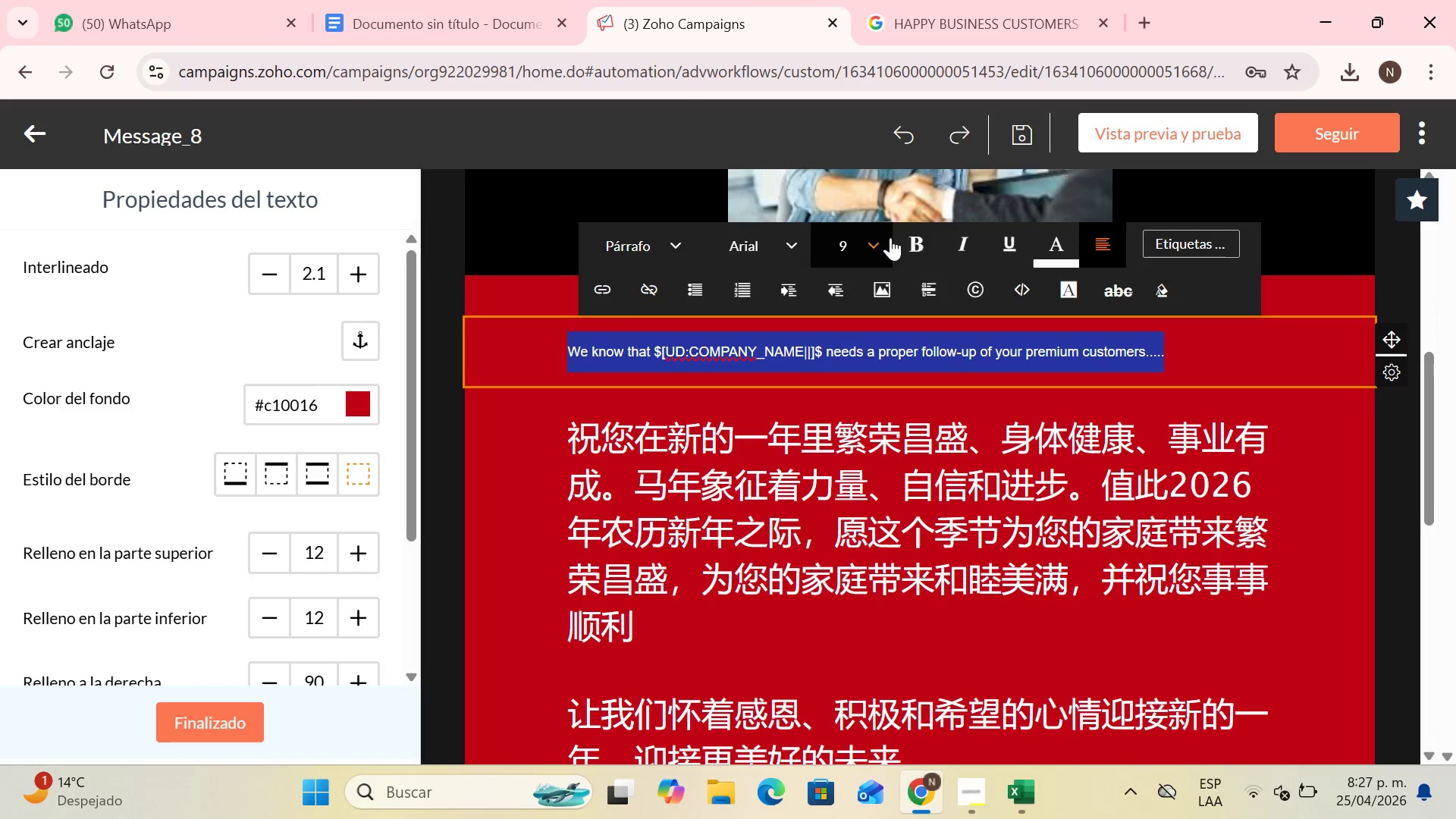 
left_click([922, 237])
 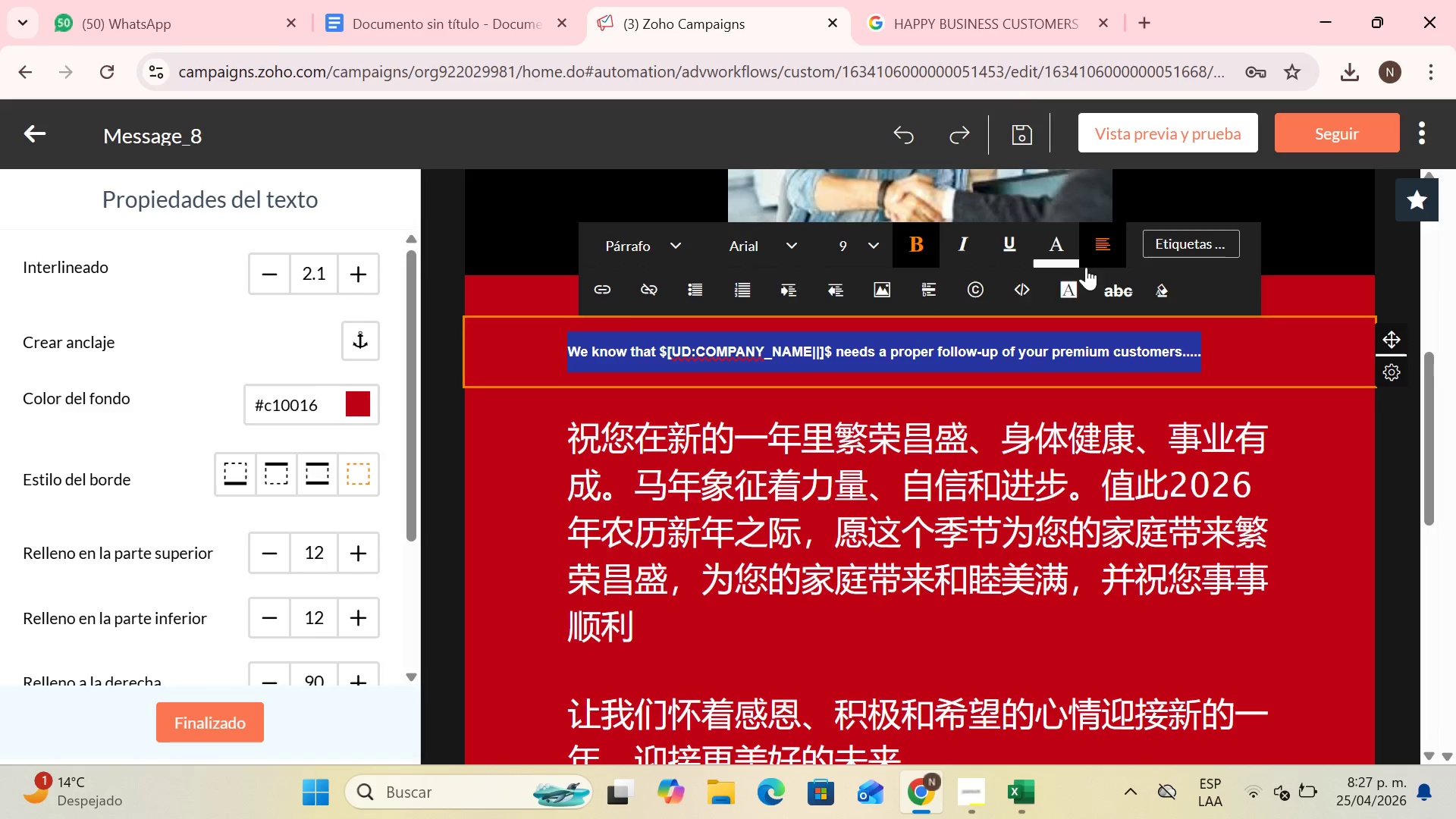 
left_click([836, 236])
 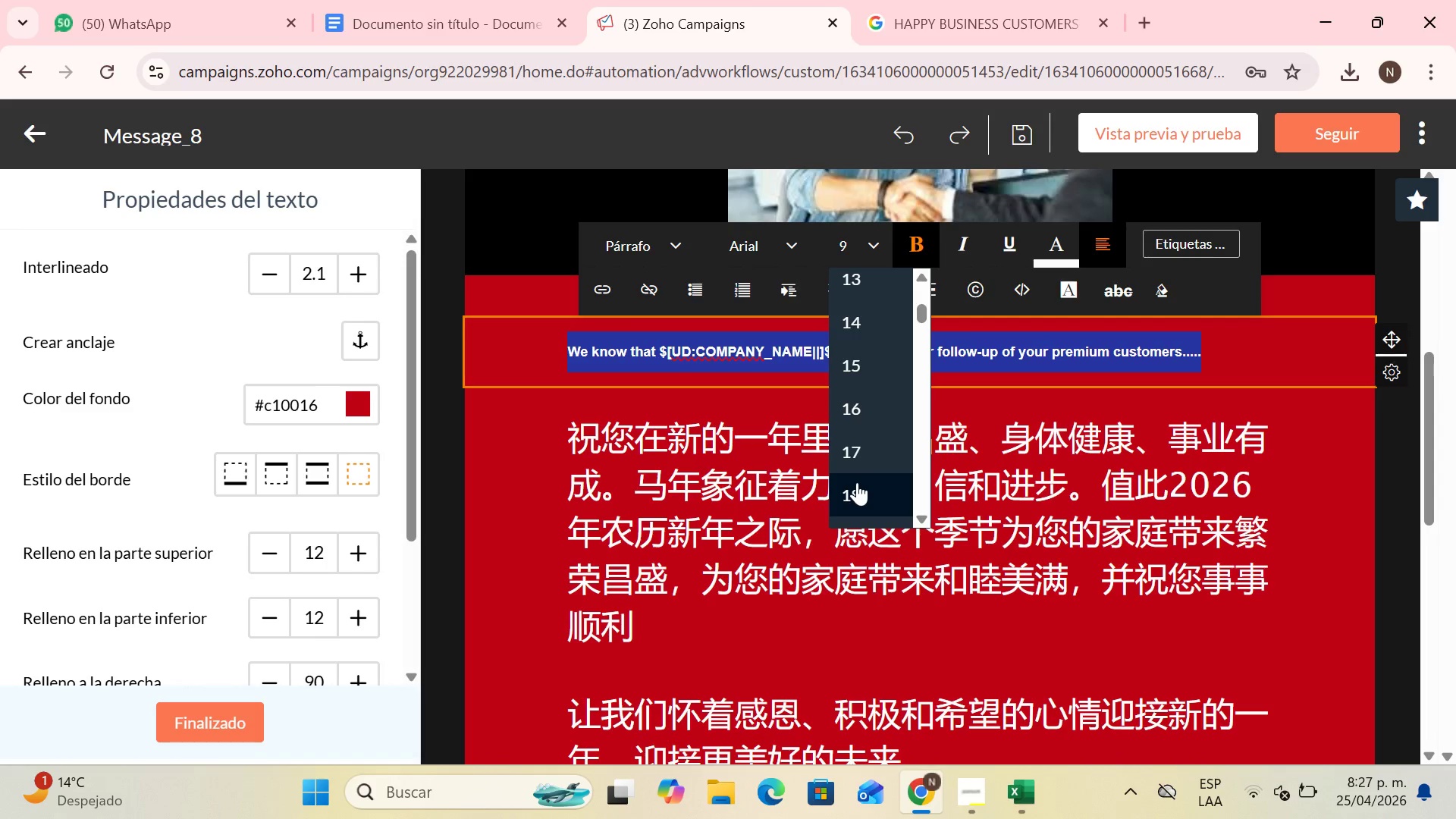 
left_click([857, 482])
 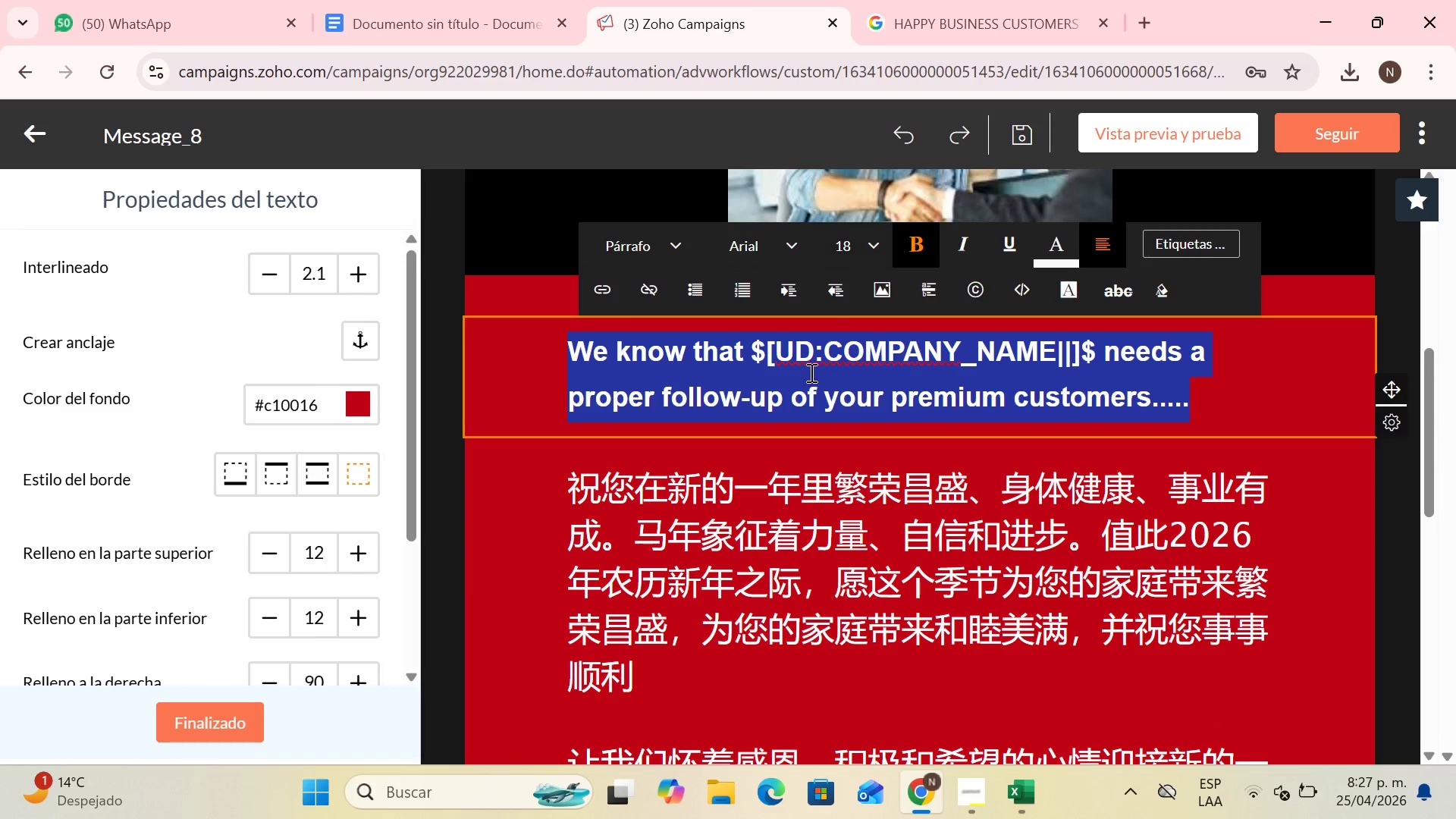 
left_click([846, 247])
 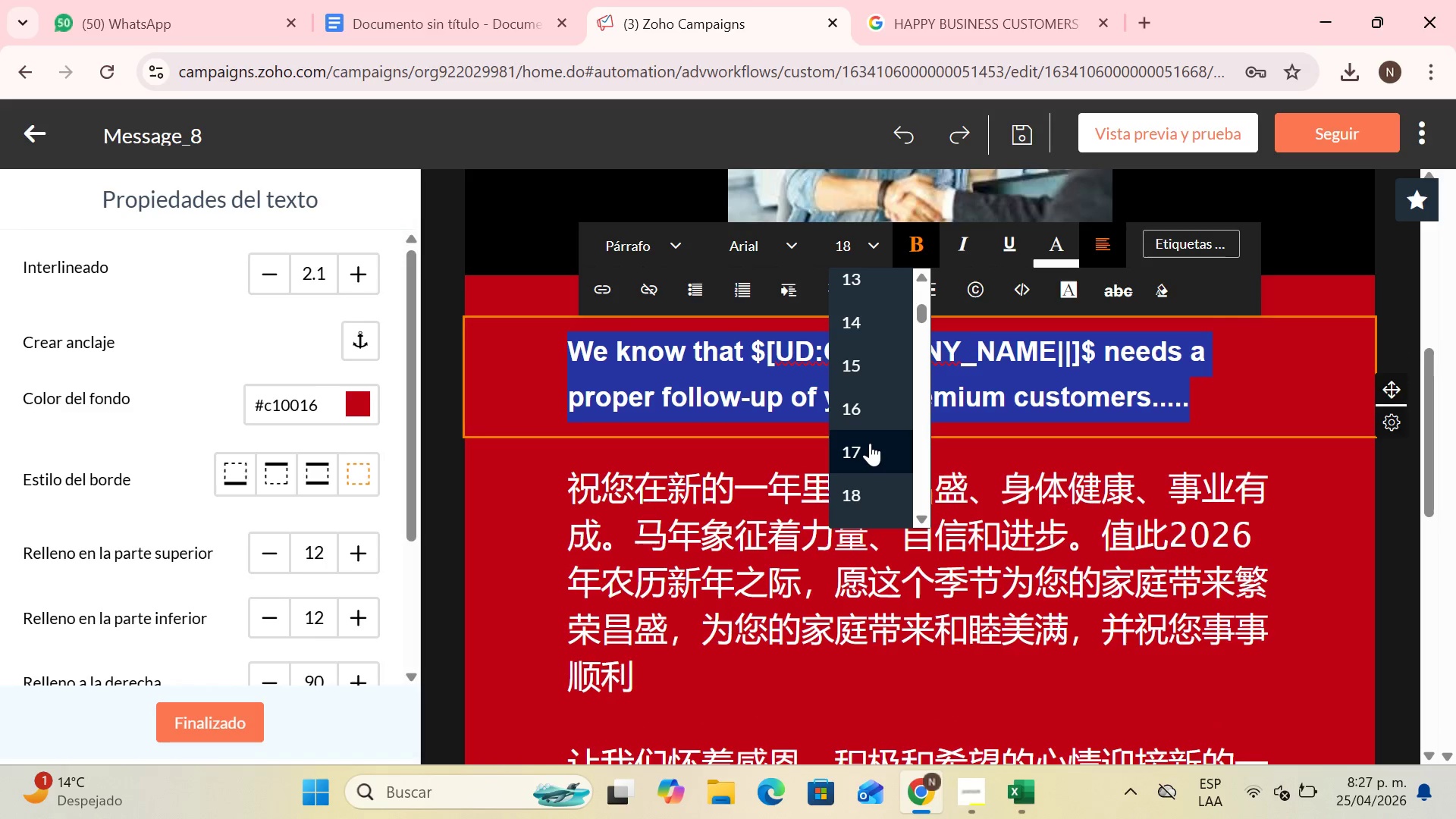 
left_click([870, 441])
 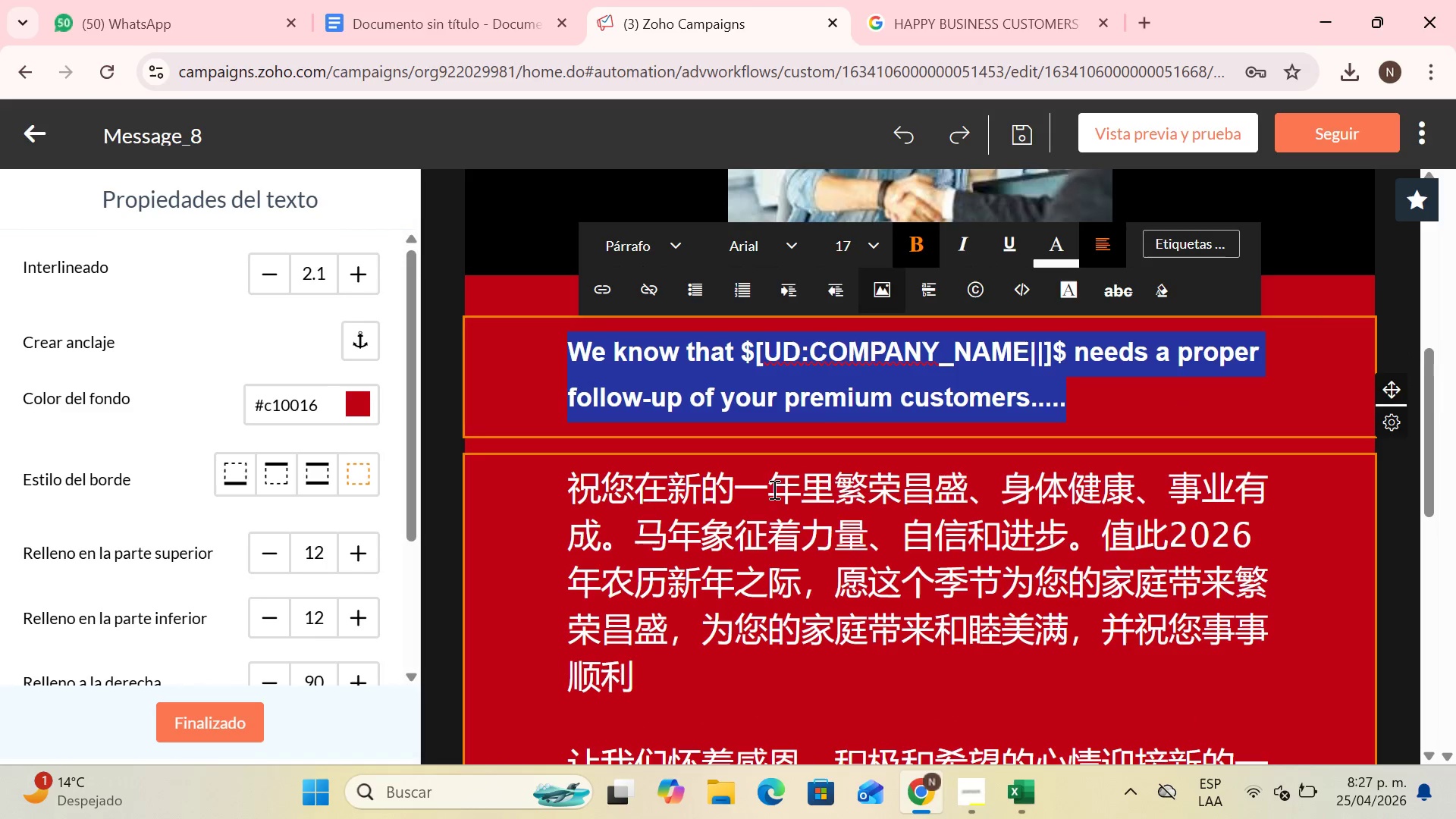 
left_click([764, 497])
 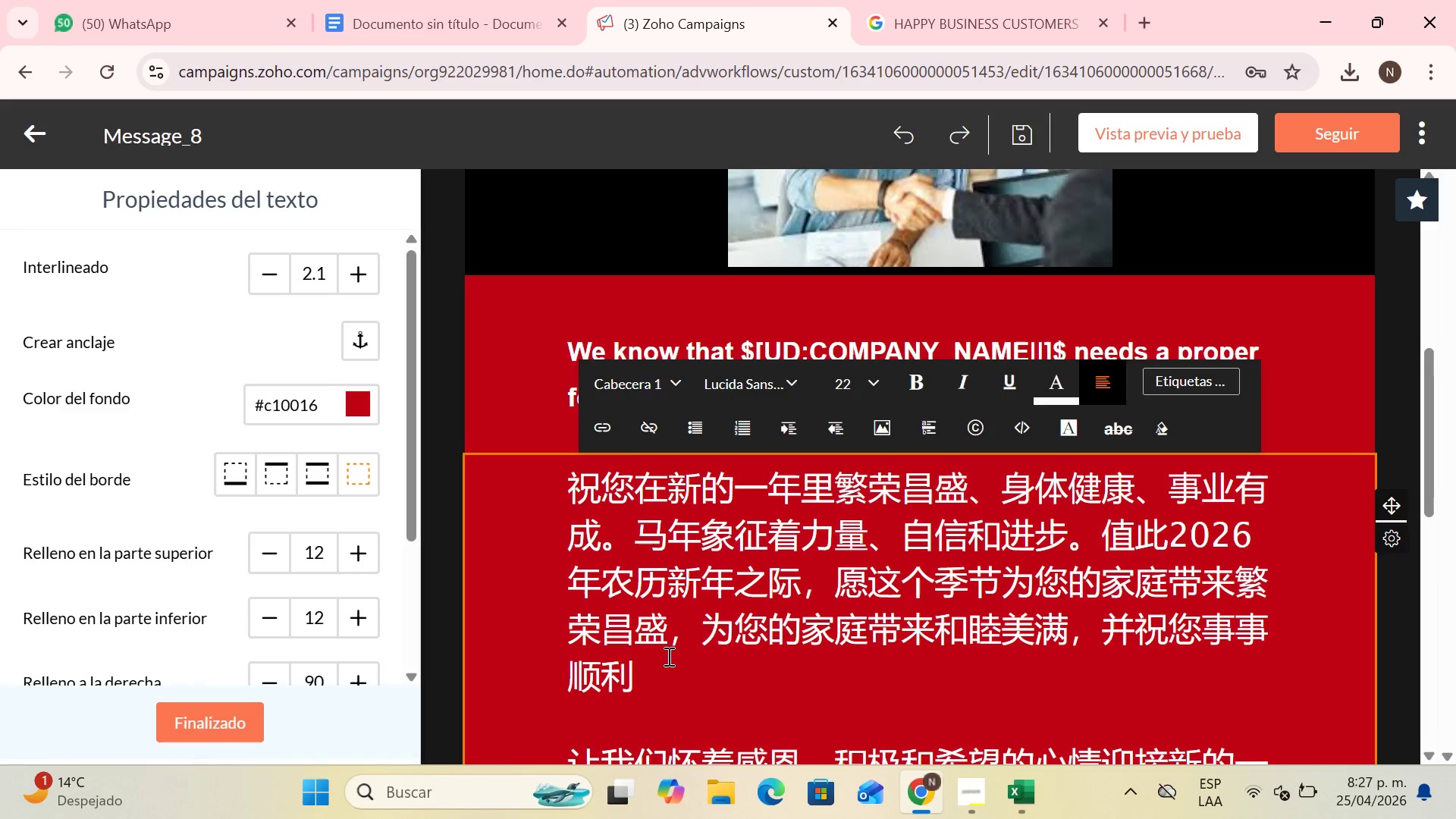 
left_click_drag(start_coordinate=[650, 673], to_coordinate=[531, 500])
 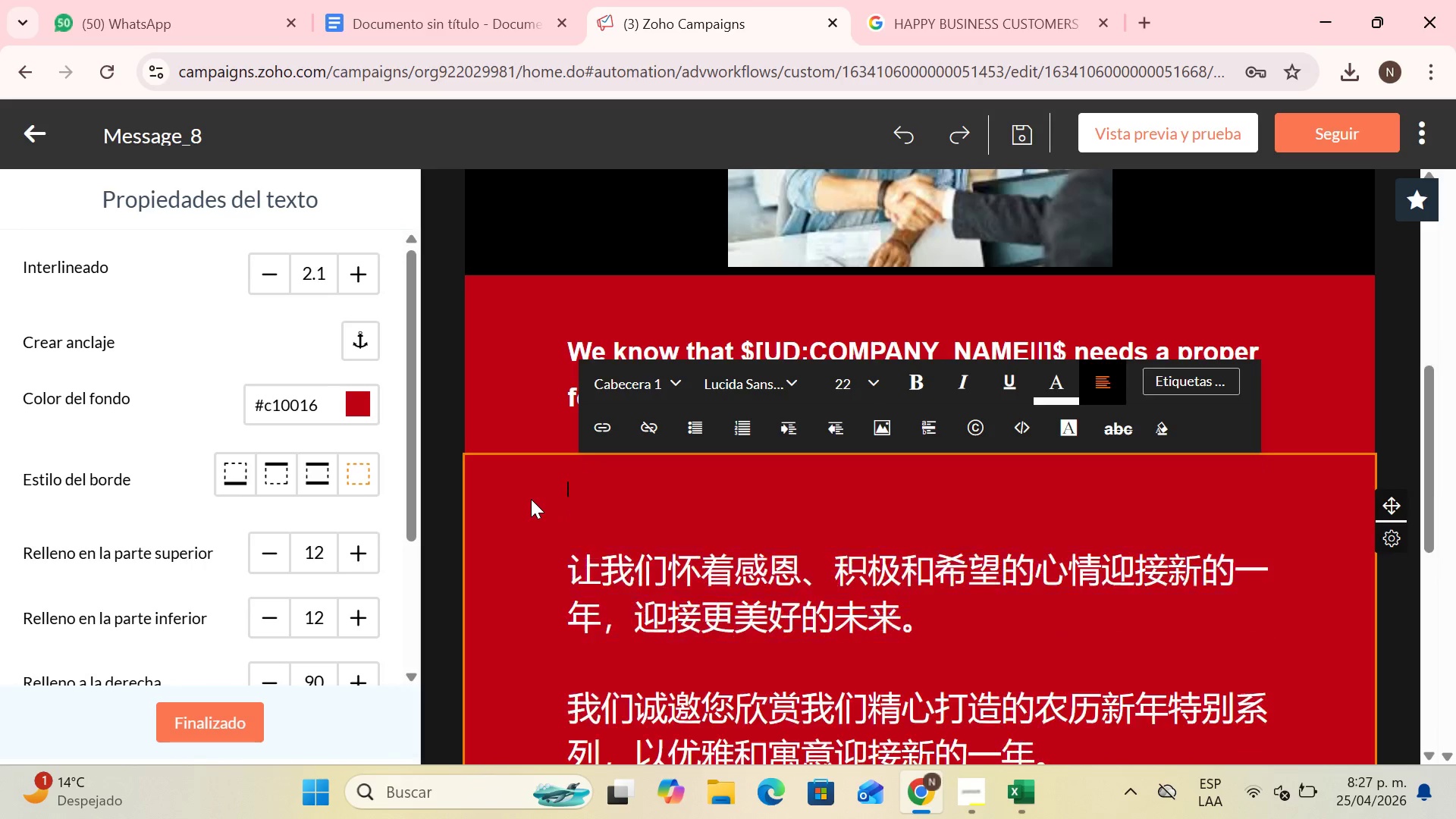 
key(Backspace)
 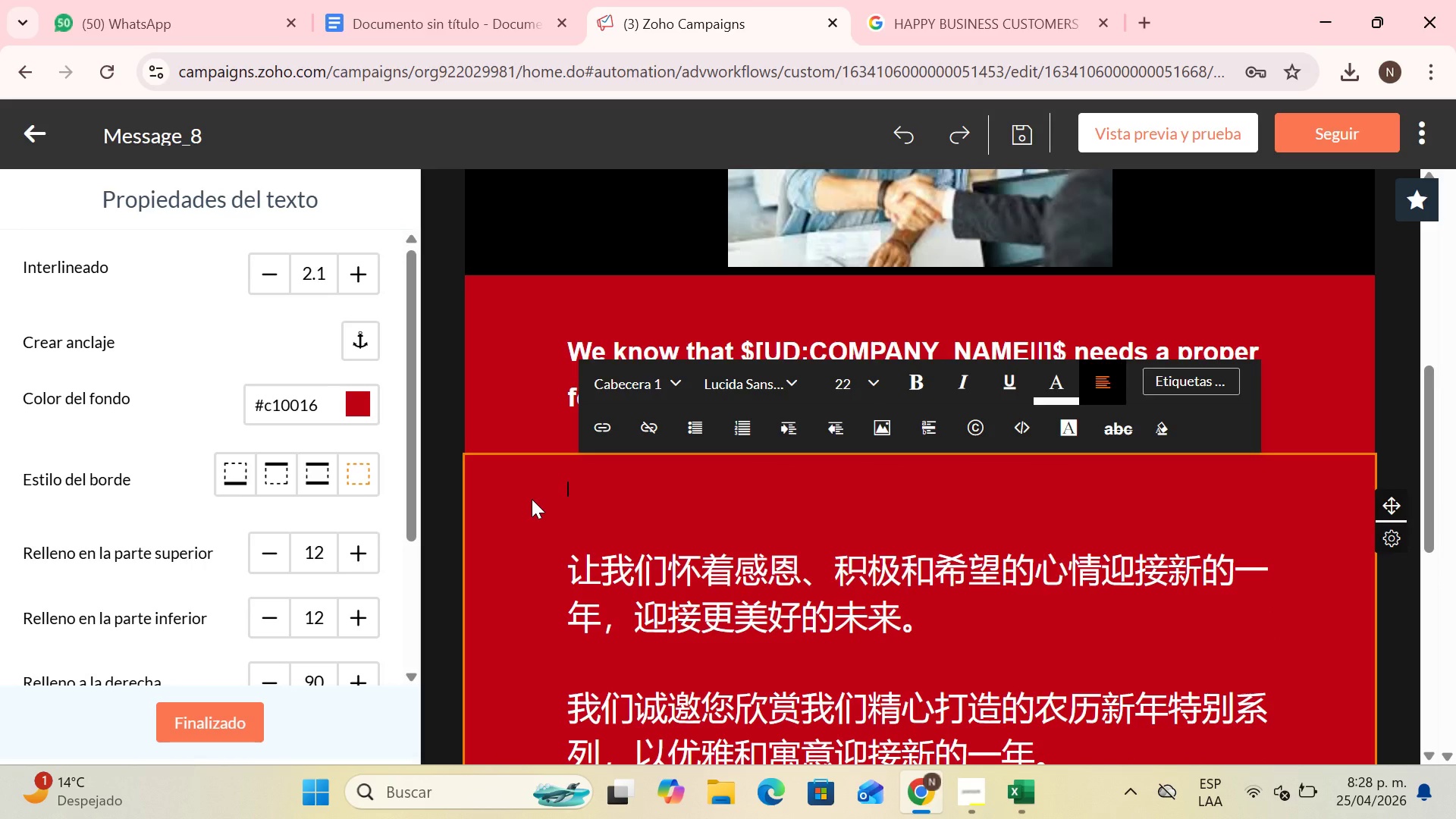 
wait(5.88)
 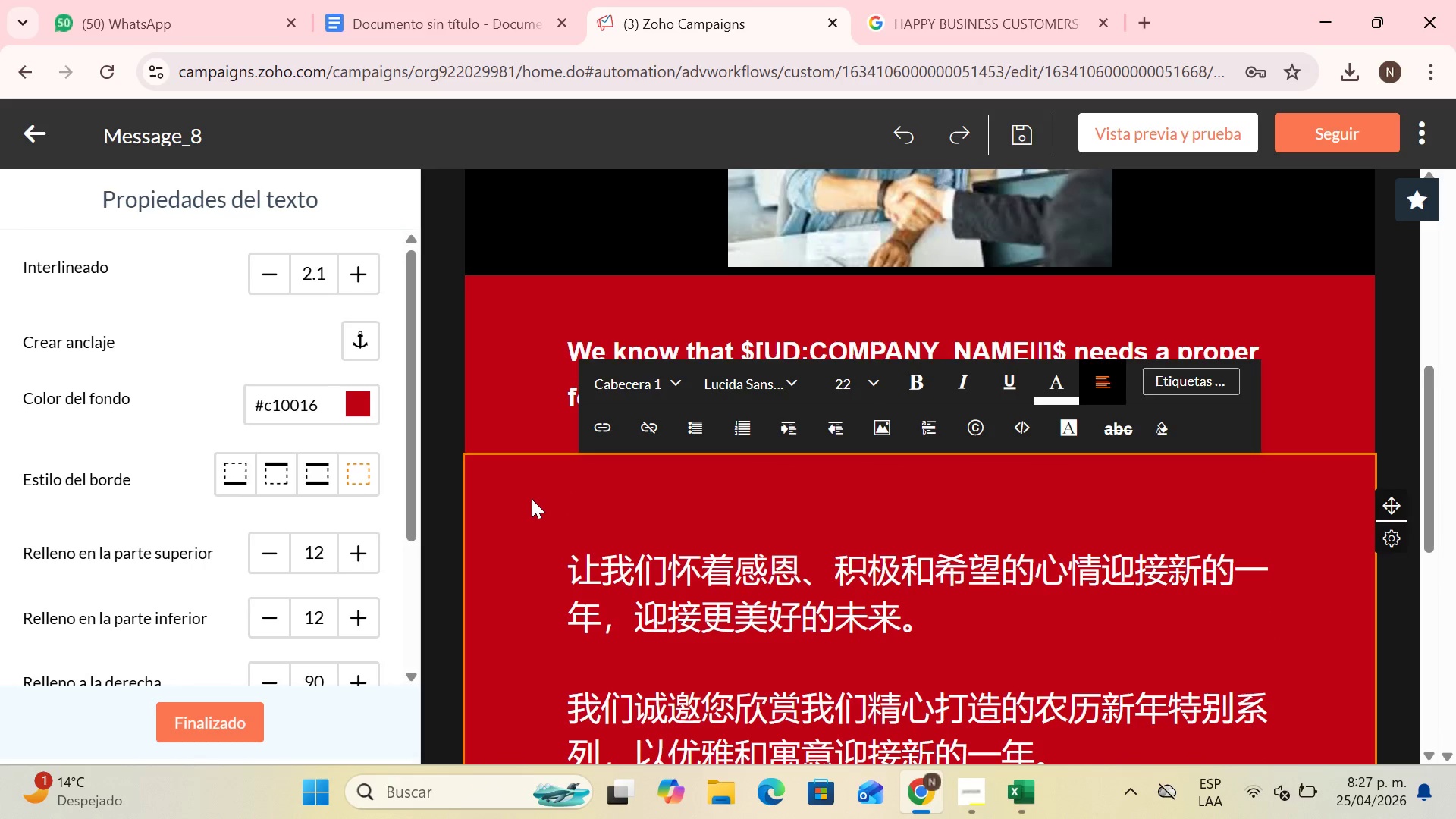 
key(CapsLock)
 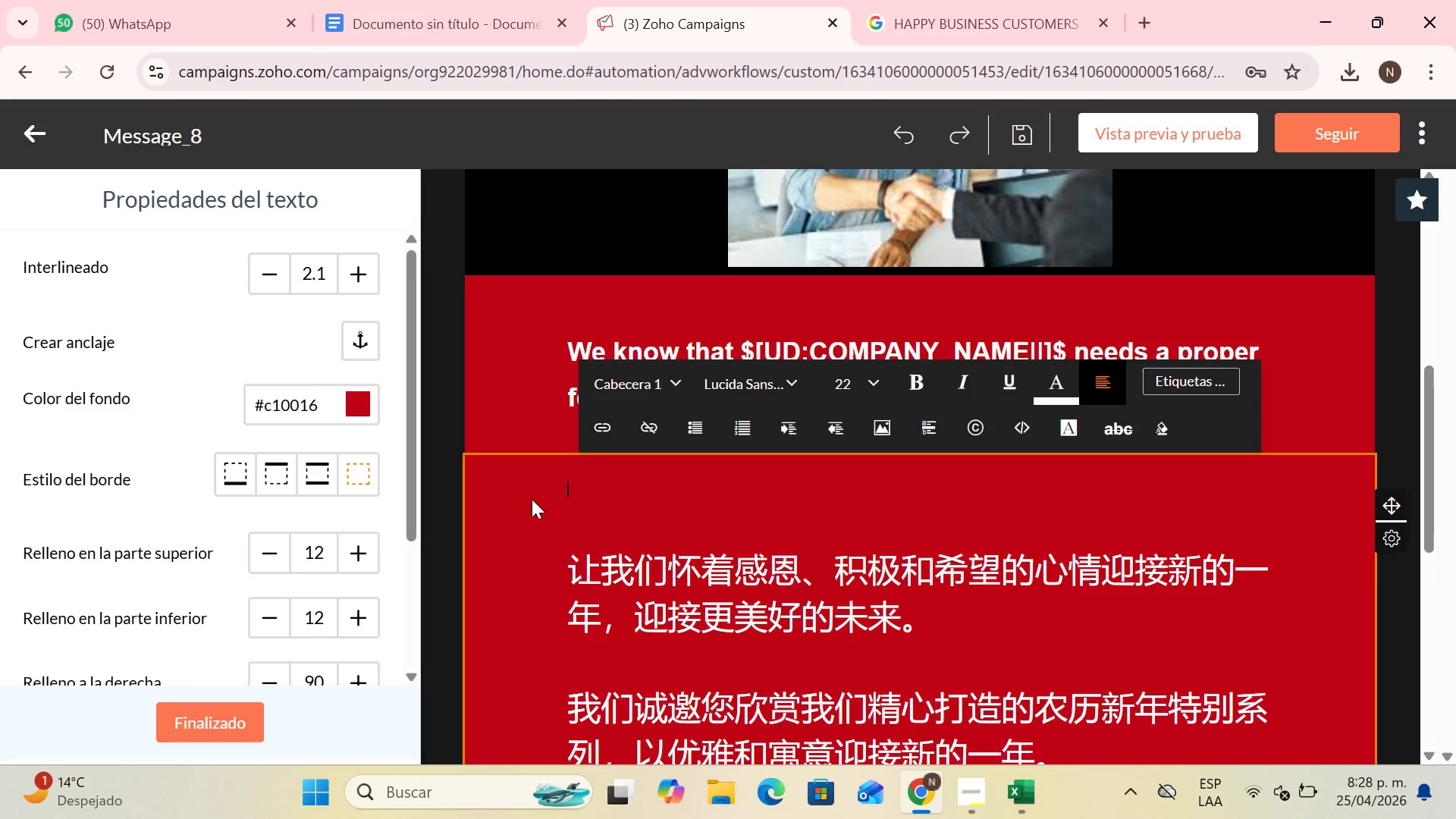 
type(We ar)
 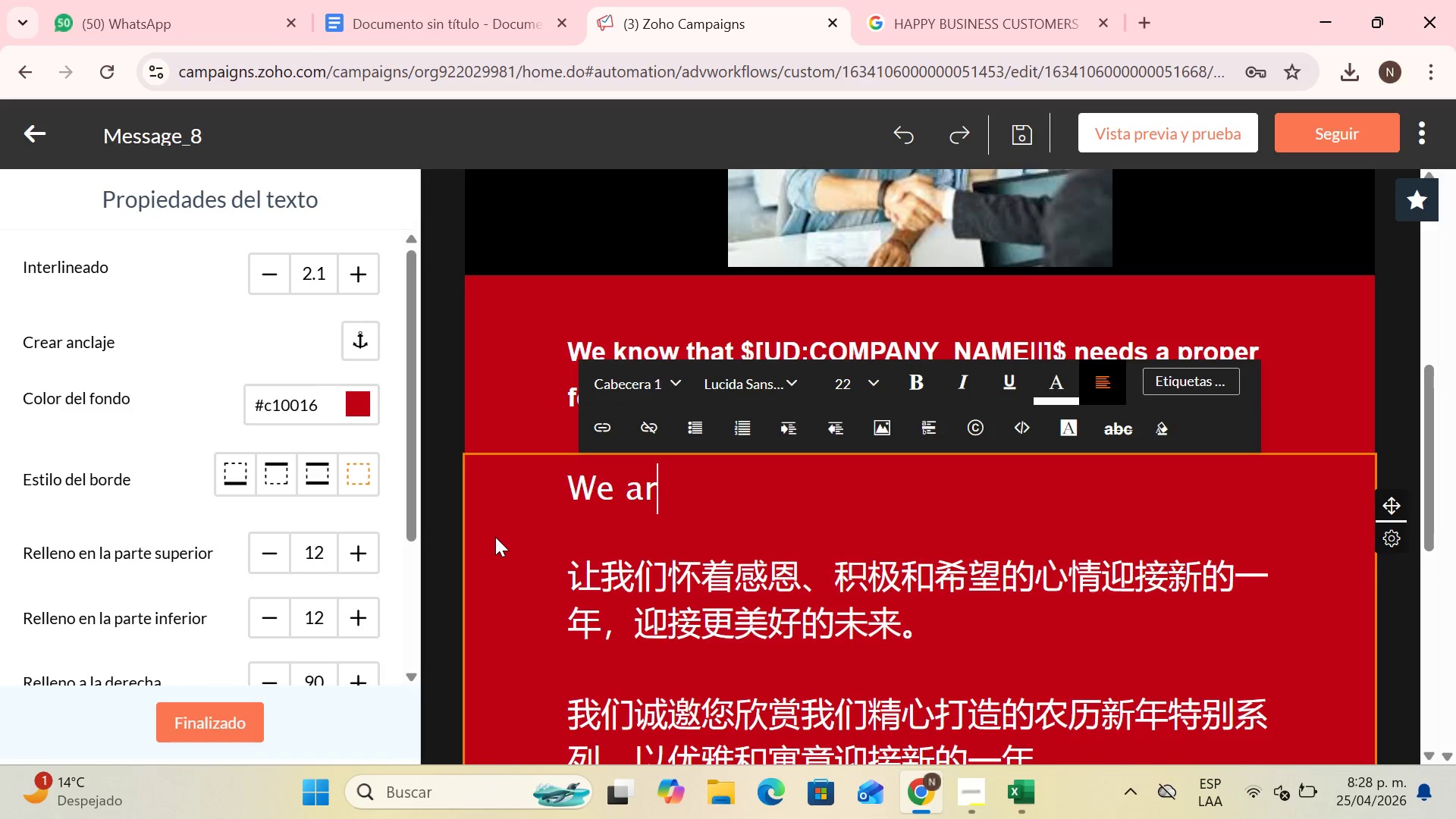 
key(E)
 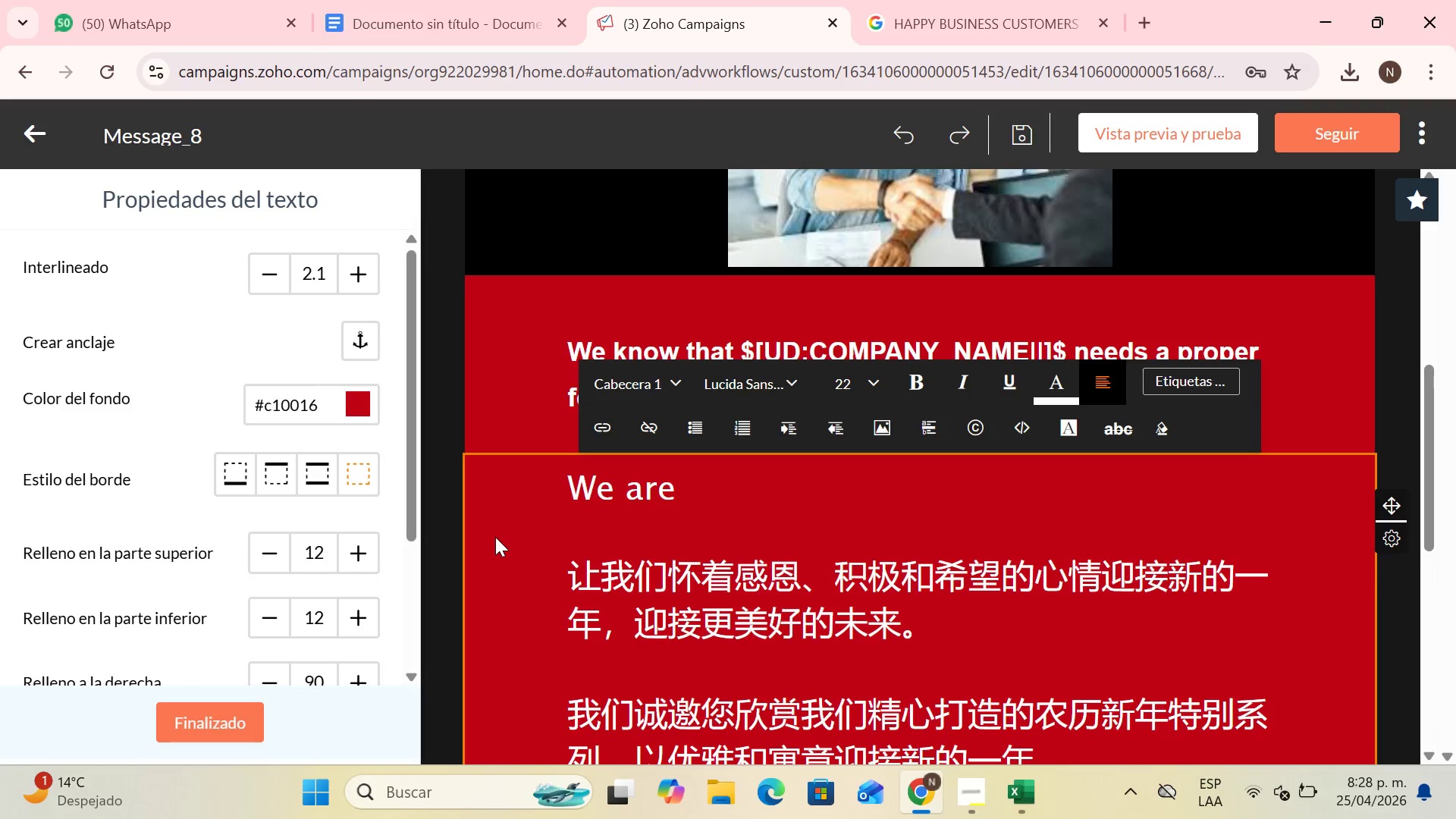 
wait(13.28)
 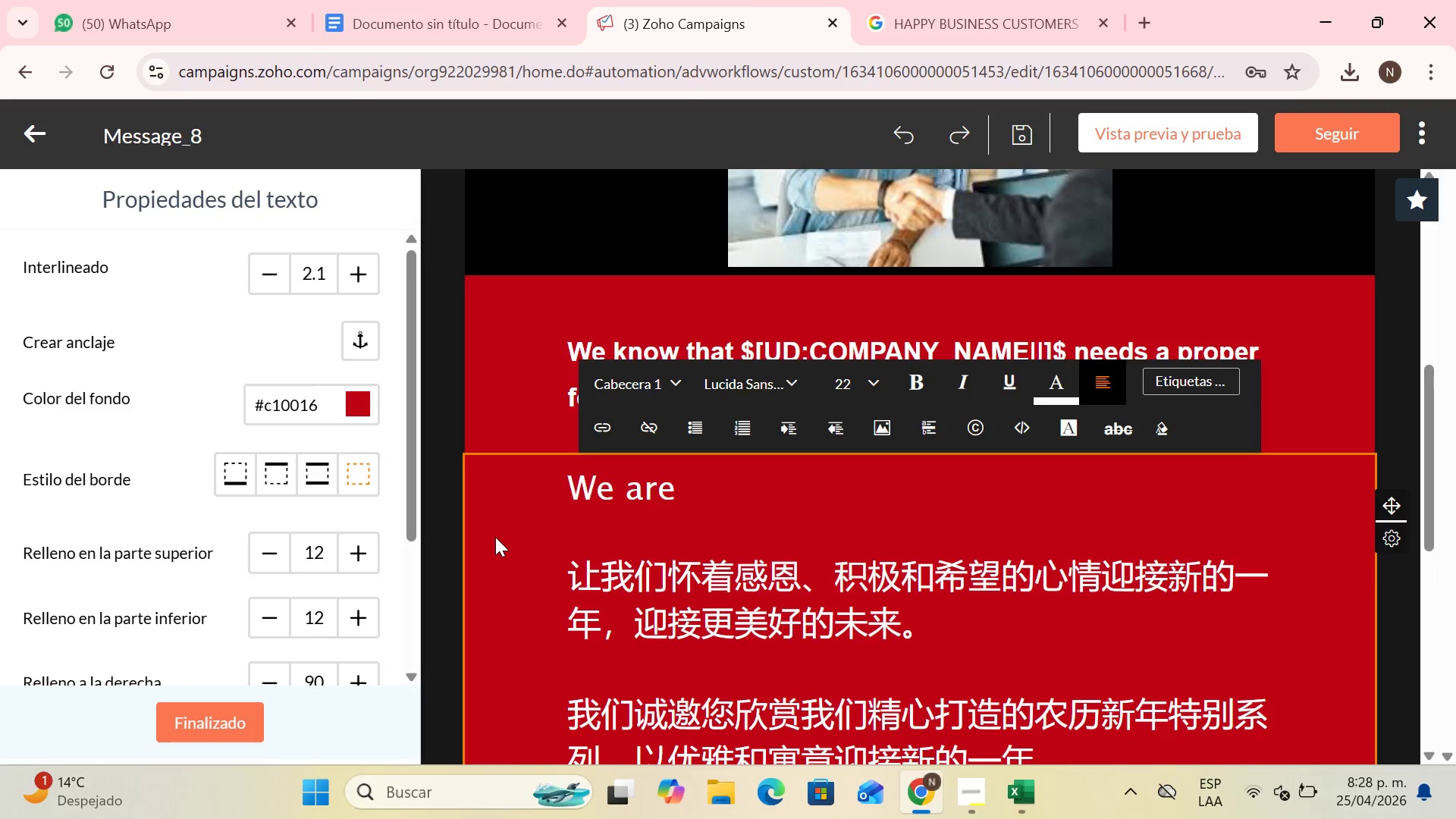 
type( what you need, )
 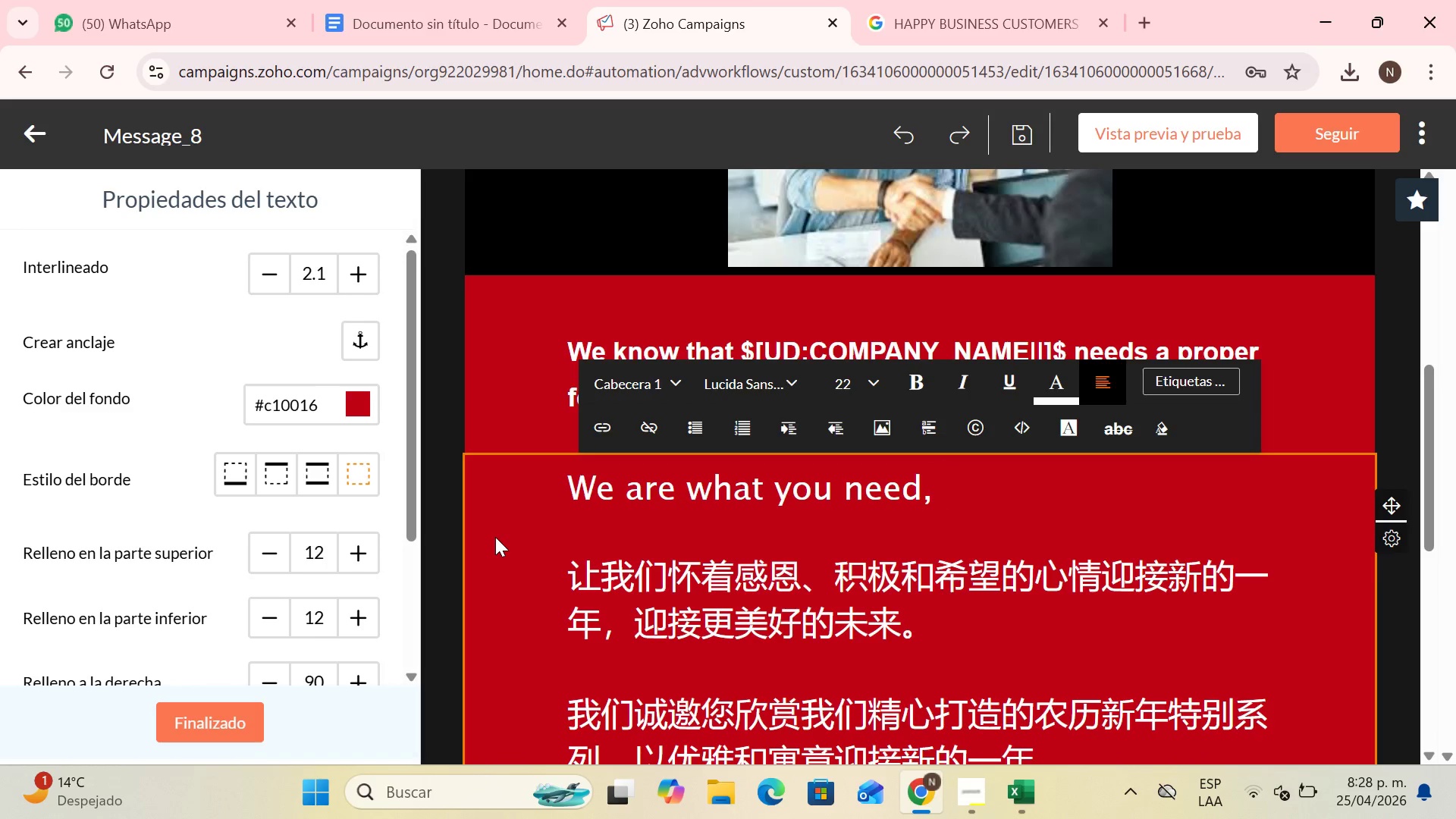 
wait(35.16)
 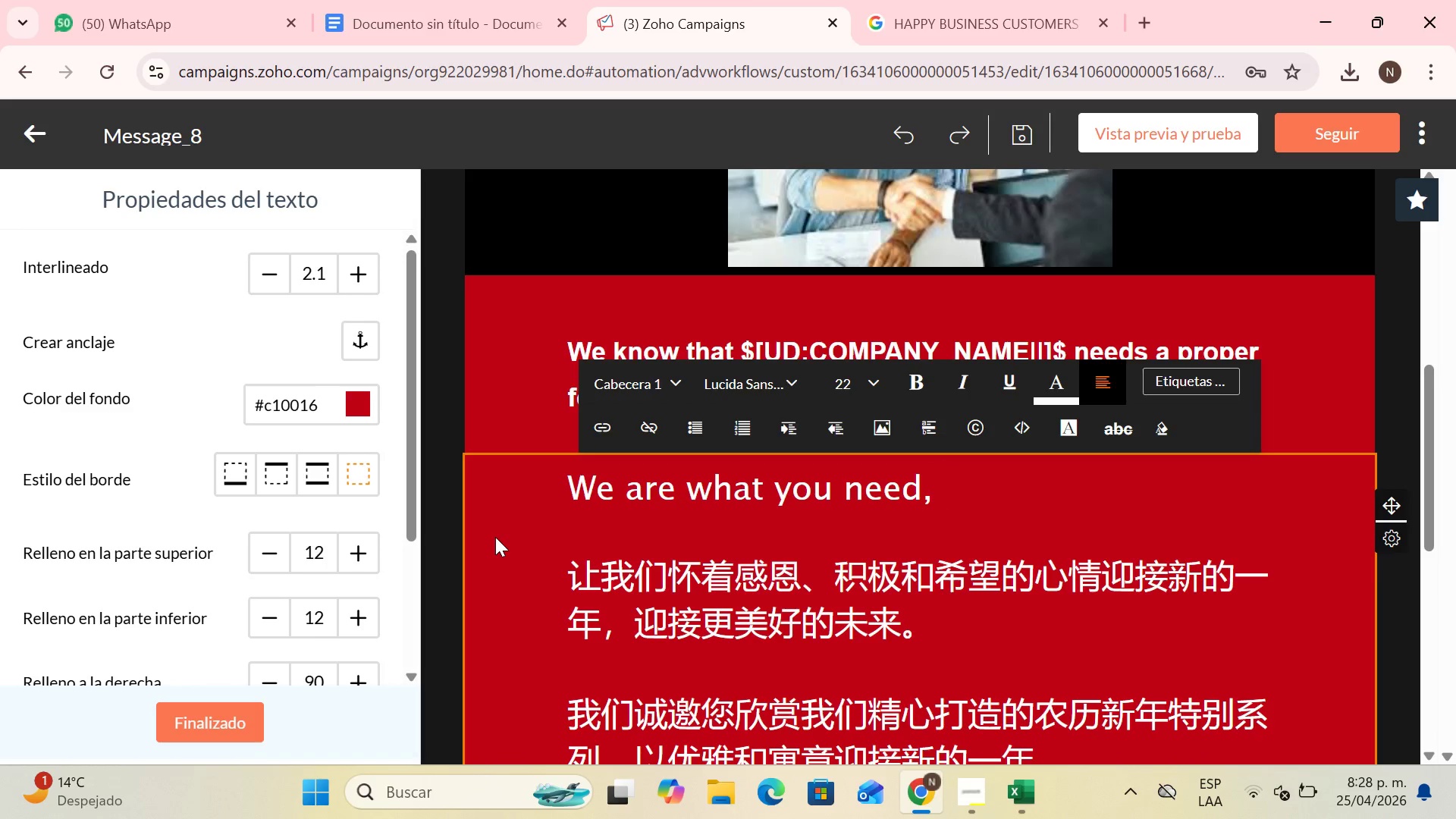 
type(whit)
key(Backspace)
key(Backspace)
key(Backspace)
type(ith proper follow )
key(Backspace)
type(-up your r)
key(Backspace)
type(premium customers wil never abandon you and wil always recommend your services)
 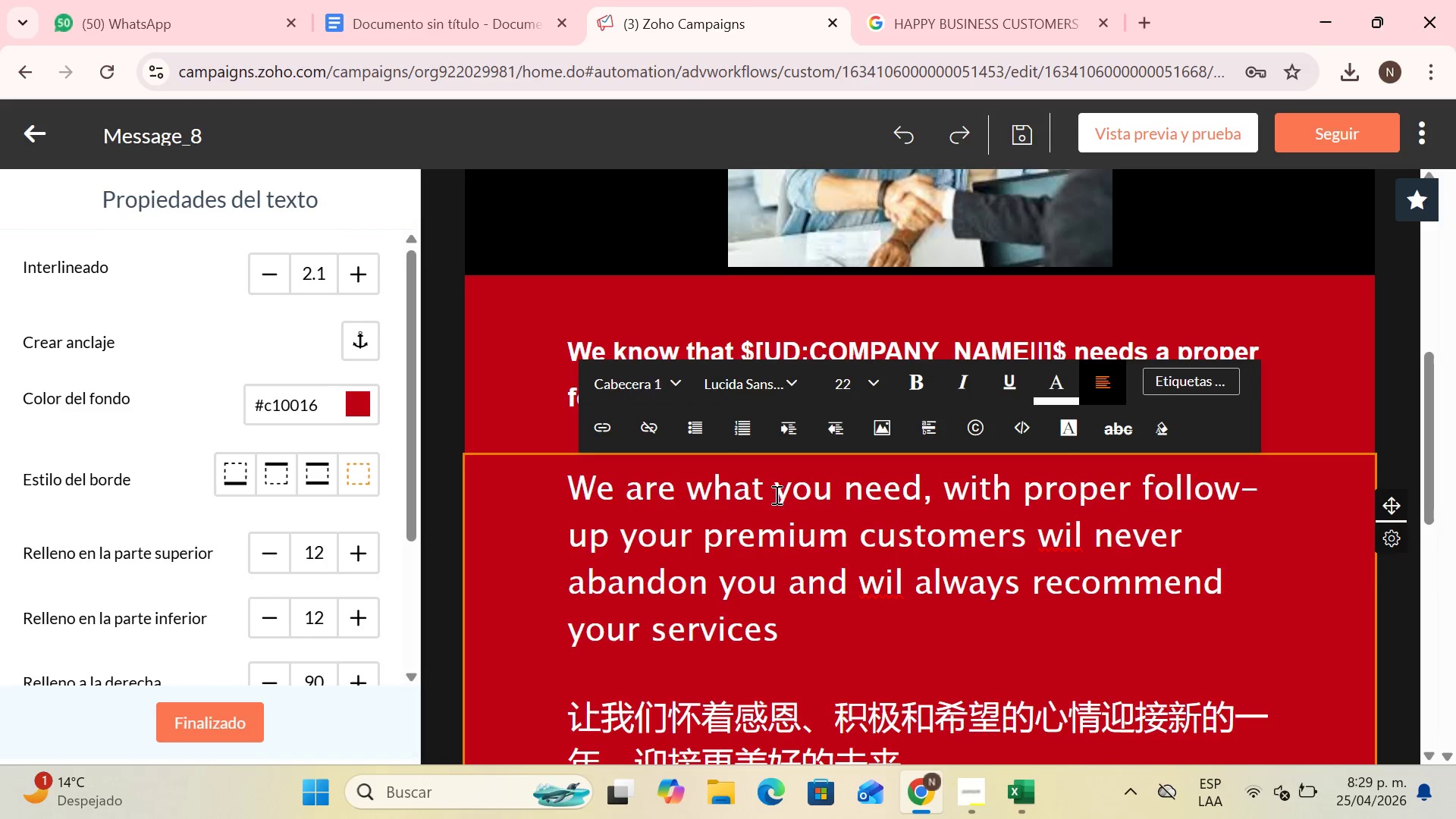 
scroll: coordinate [876, 441], scroll_direction: down, amount: 3.0
 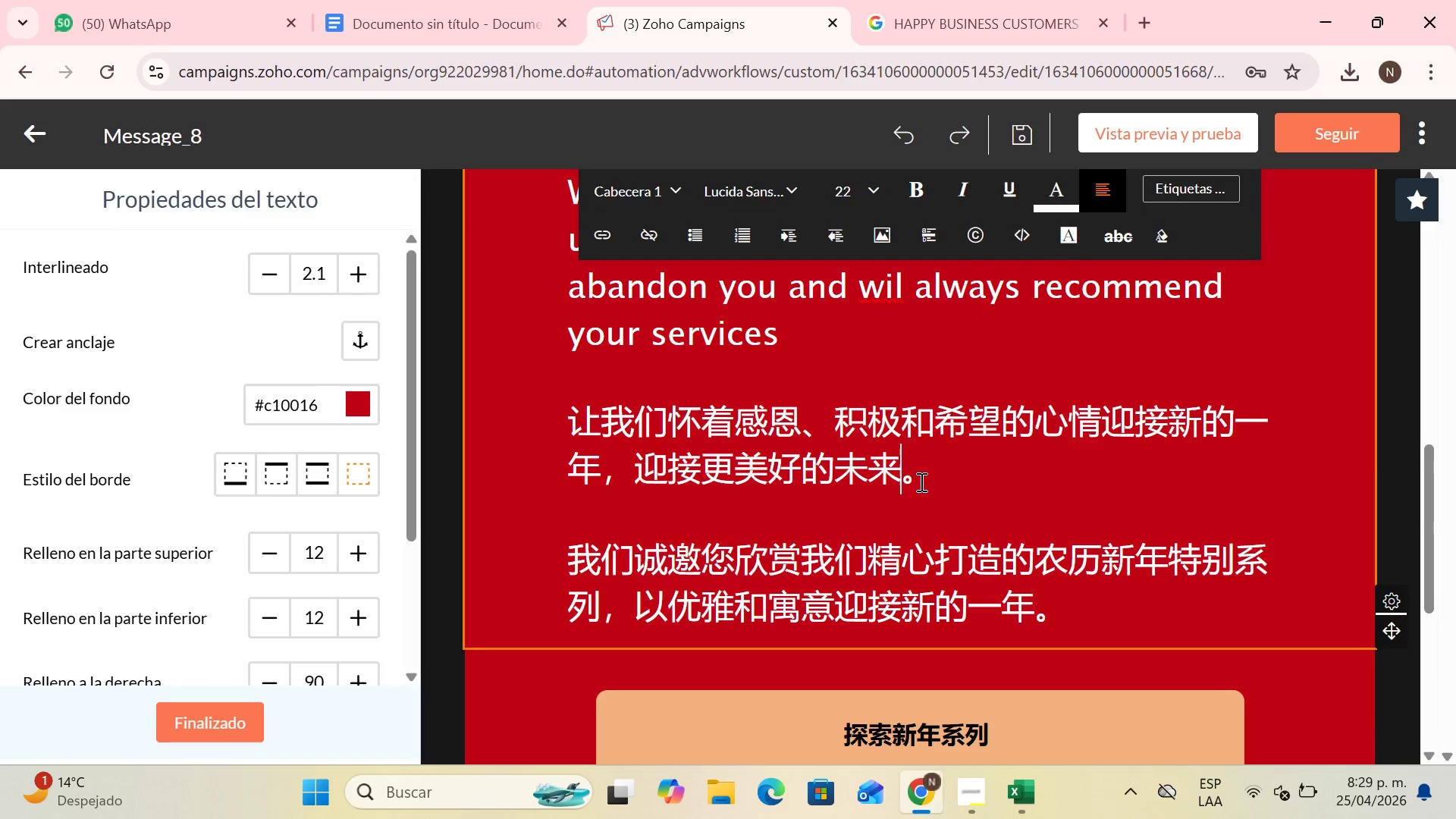 
left_click_drag(start_coordinate=[930, 479], to_coordinate=[515, 400])
 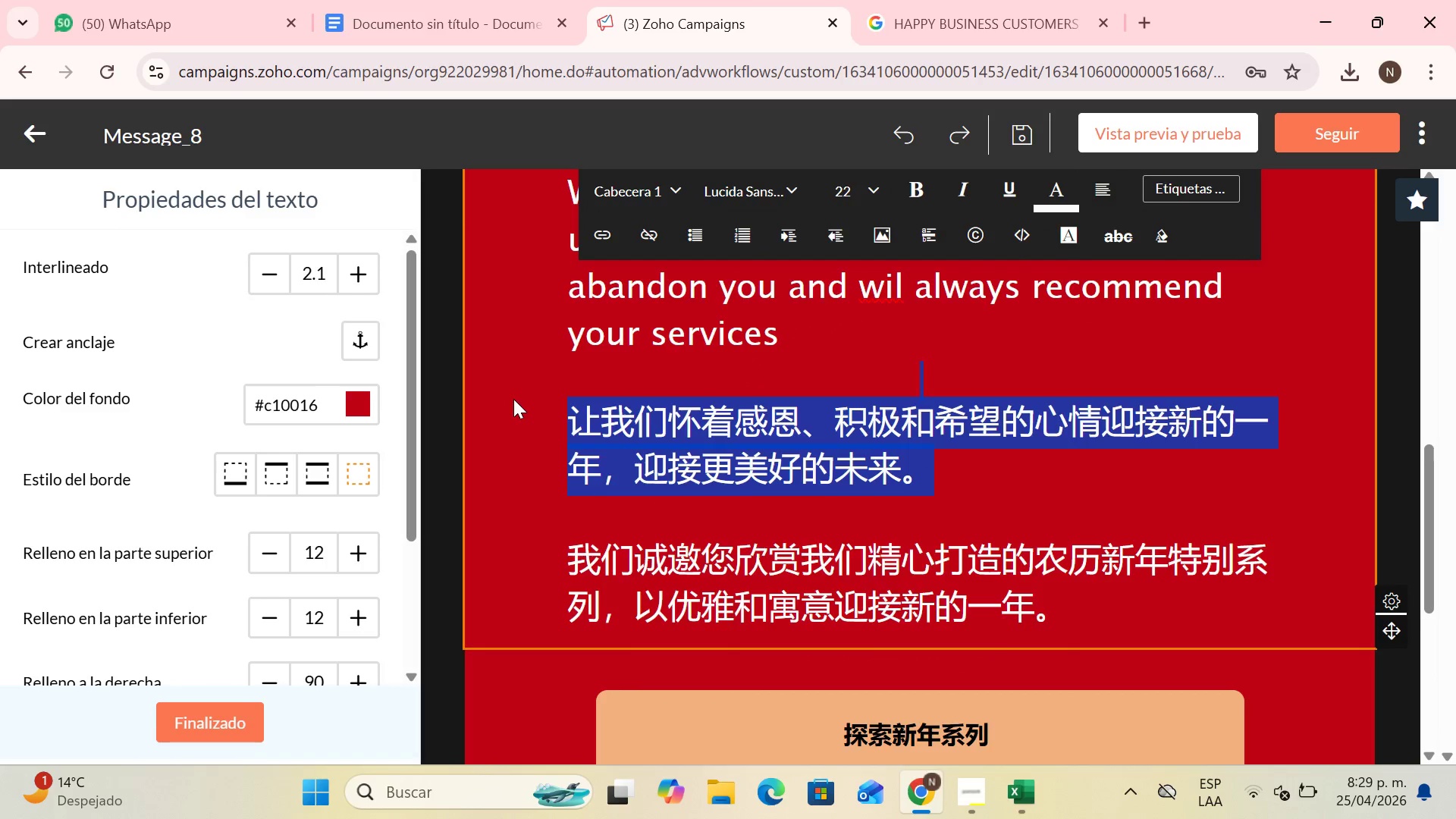 
key(Backspace)
type(S)
key(Backspace)
type(For olny $30 Dollars e)
key(Backspace)
type(per moth we )
 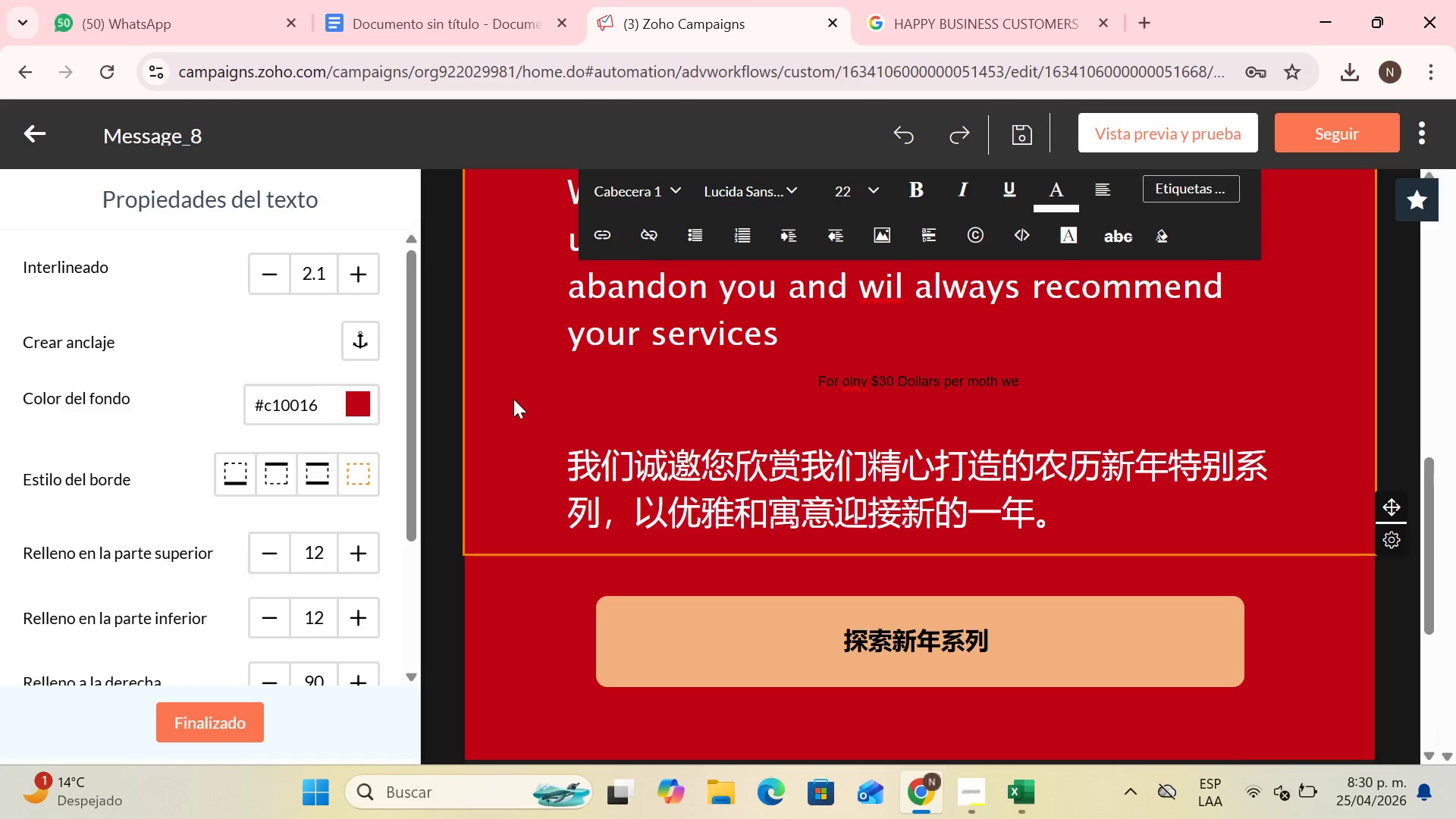 
wait(46.19)
 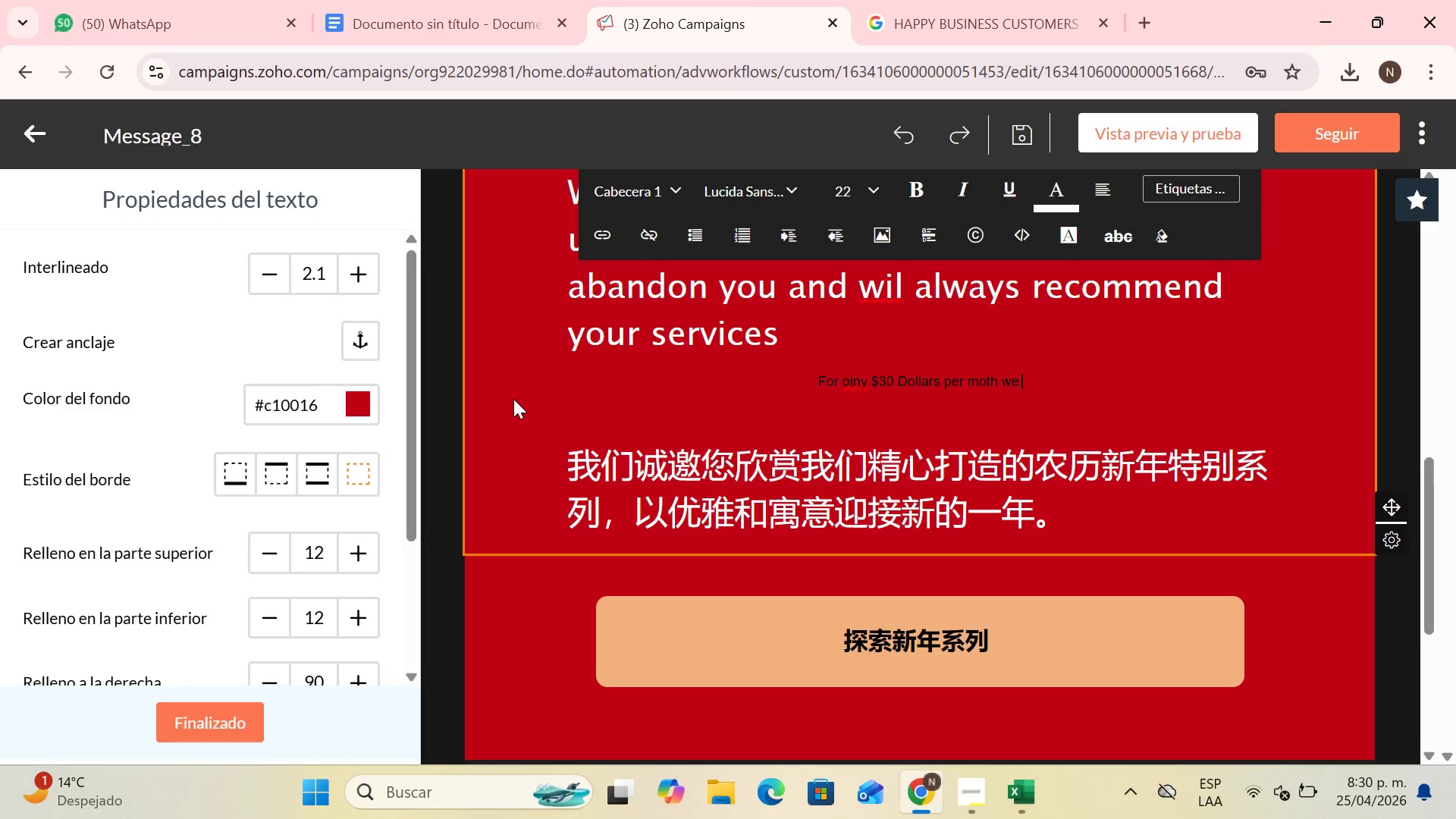 
type(wil take care of f)
key(Backspace)
type(providing the best service experience to your customers in addition to providing our premium portafolio )
 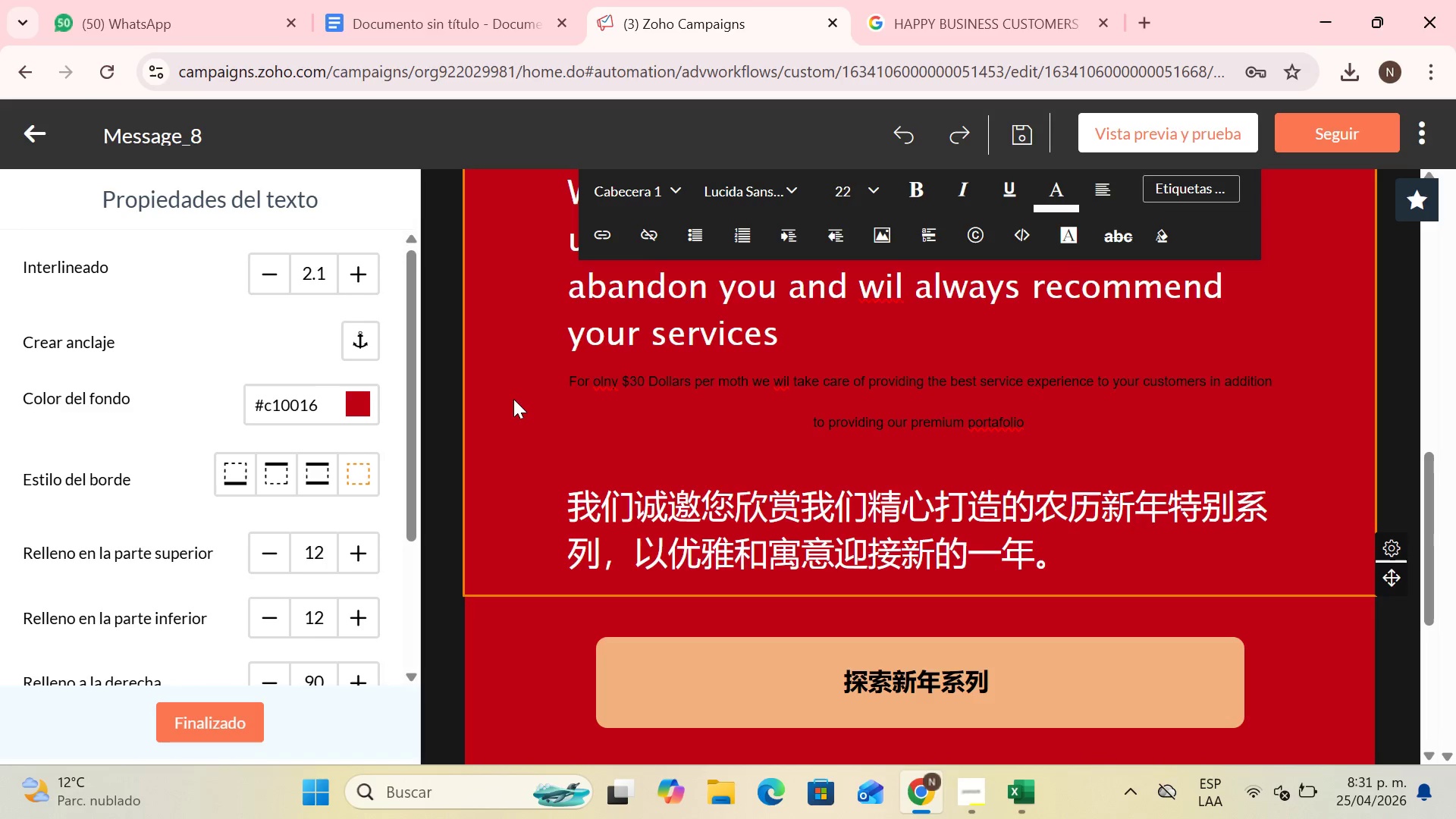 
key(Backspace)
key(Backspace)
key(Backspace)
key(Backspace)
key(Backspace)
key(Backspace)
key(Backspace)
type(folio )
 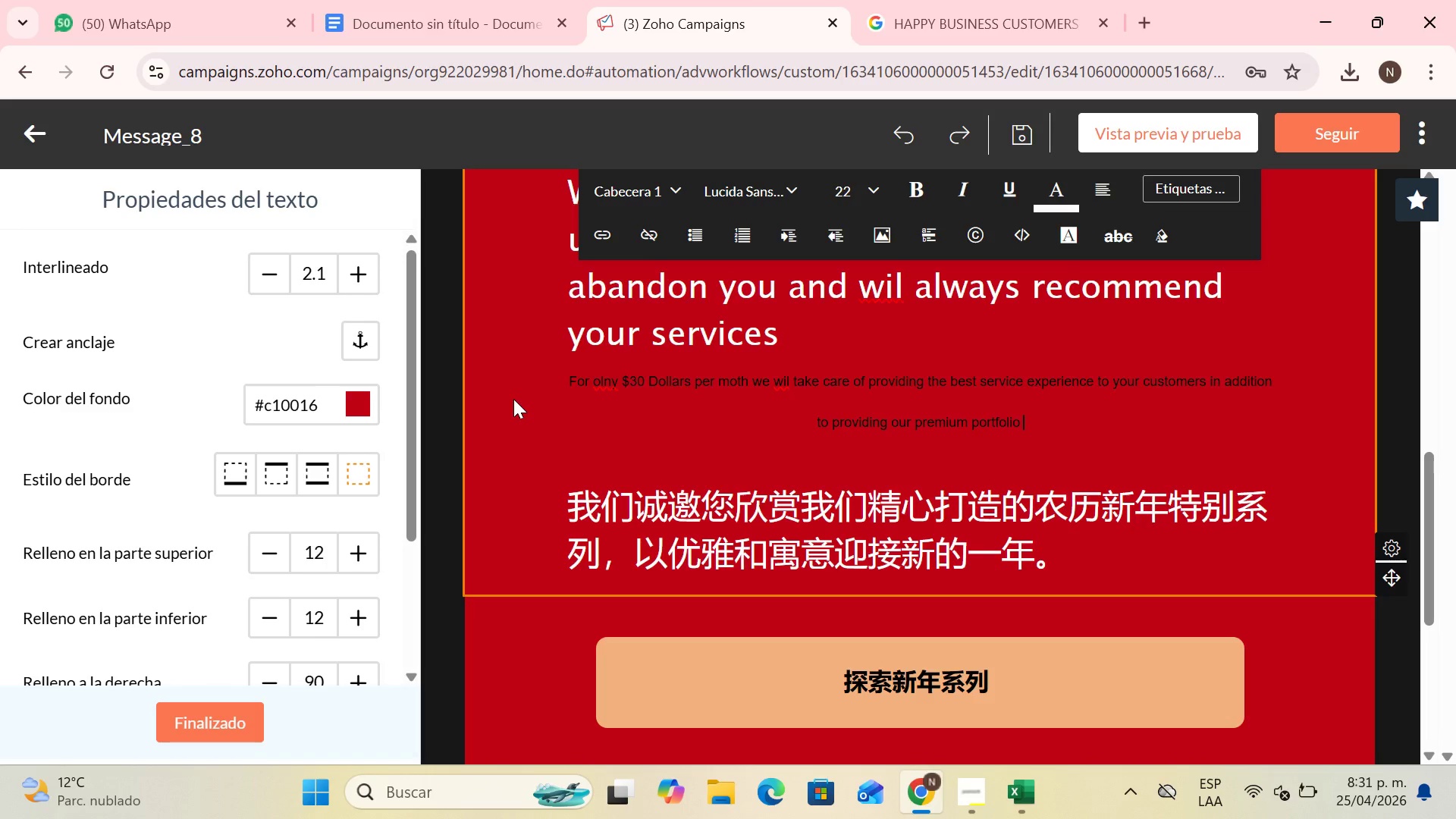 
type(to desing your i)
key(Backspace)
key(Backspace)
key(Backspace)
key(Backspace)
key(Backspace)
key(Backspace)
type(their interiors and remodeling in th e)
key(Backspace)
key(Backspace)
type(e  b)
key(Backspace)
key(Backspace)
type(best waywi)
key(Backspace)
key(Backspace)
type(, withouy)
key(Backspace)
type(ty)
key(Backspace)
type( you having to worry)
 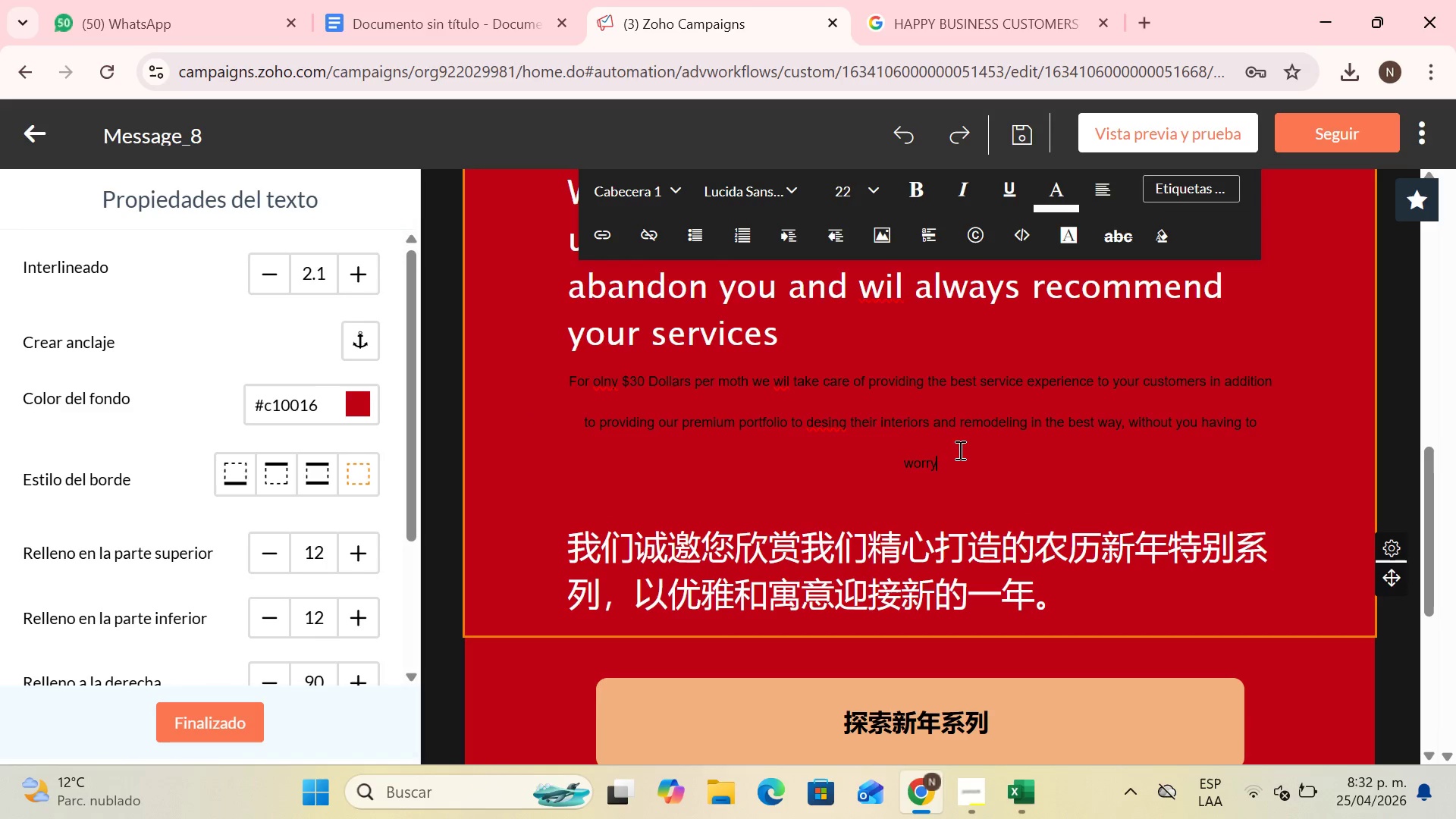 
left_click_drag(start_coordinate=[959, 450], to_coordinate=[510, 381])
 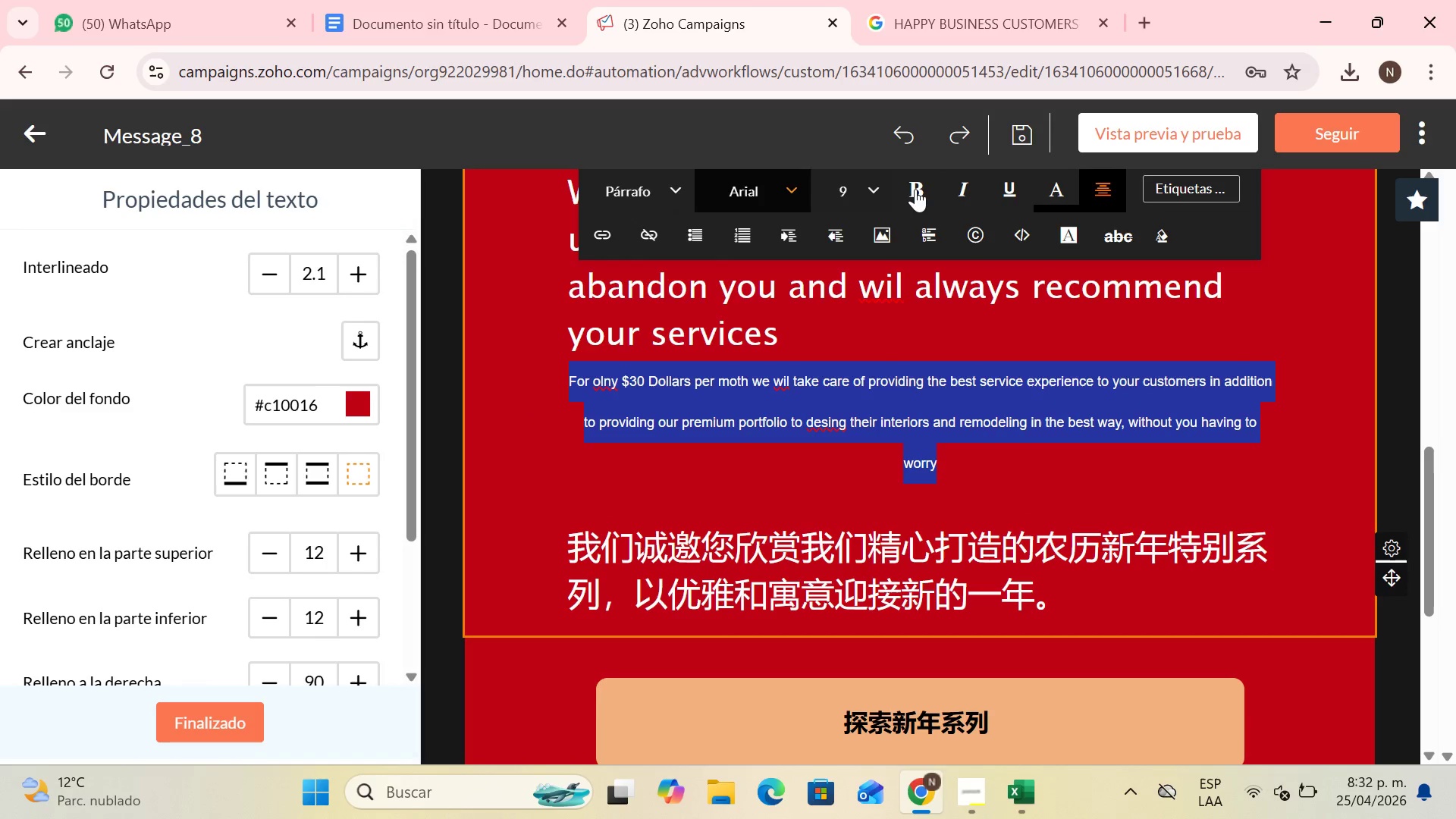 
left_click([1074, 194])
 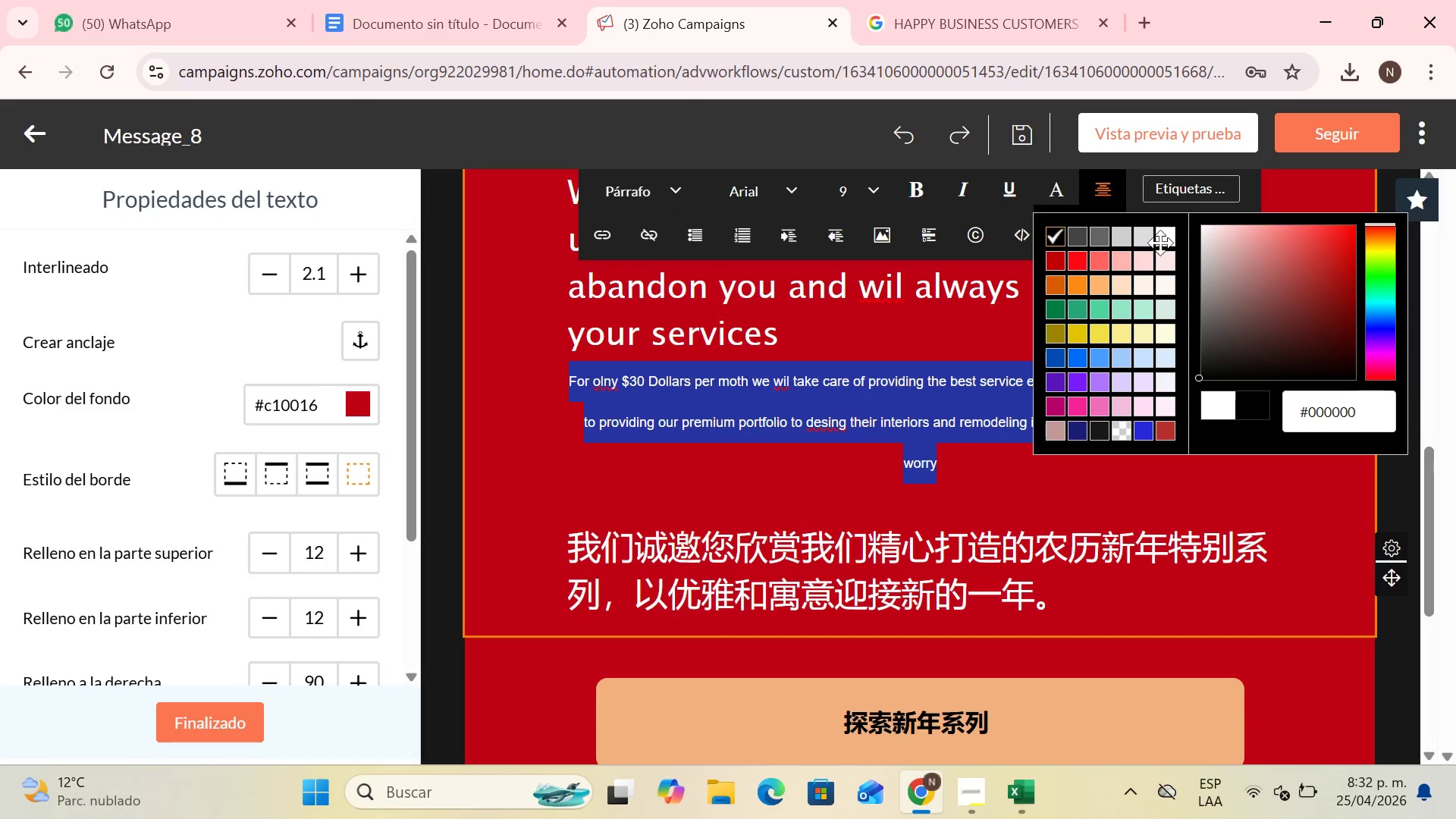 
left_click([1163, 237])
 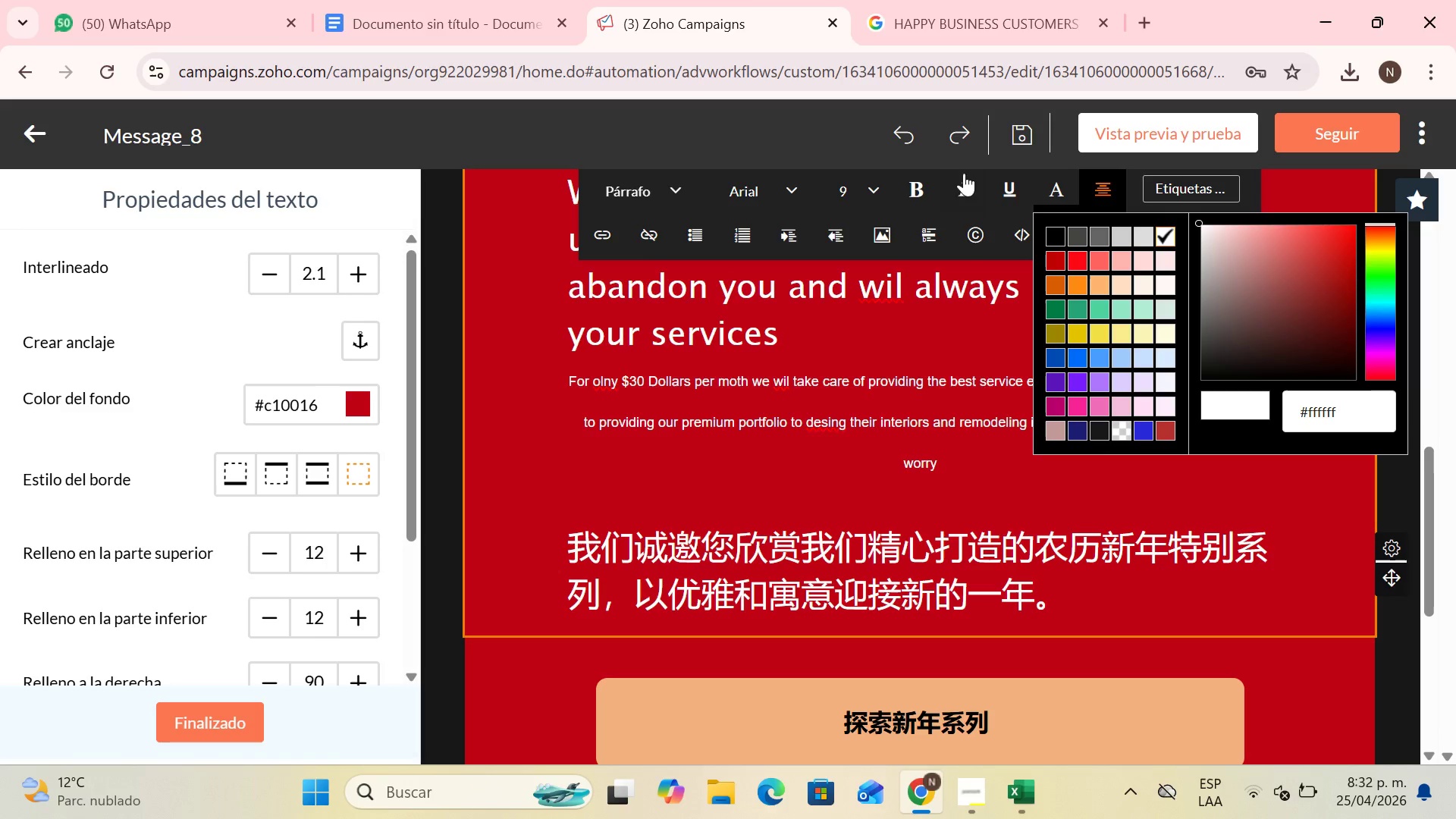 
left_click([860, 188])
 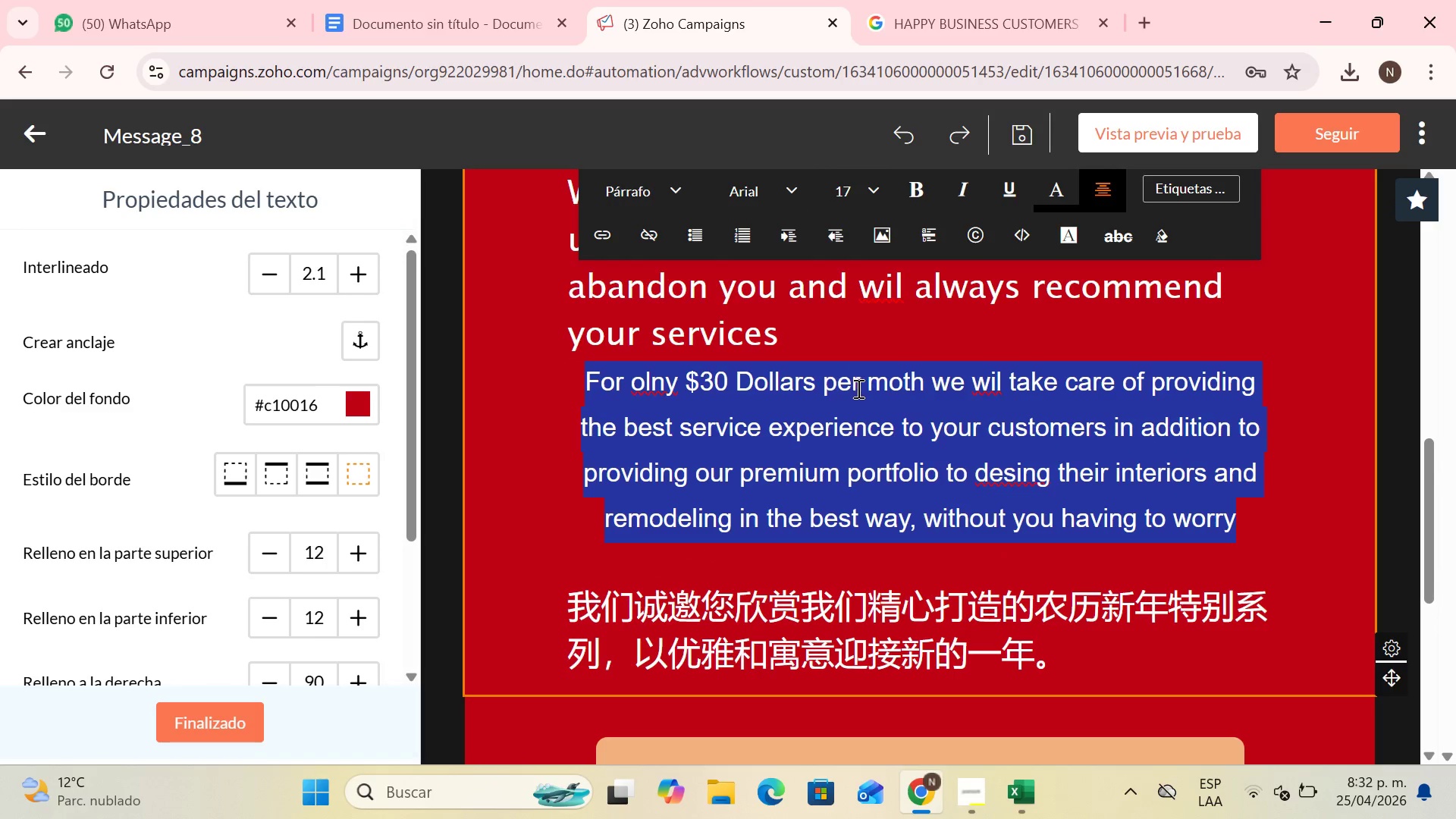 
left_click([781, 436])
 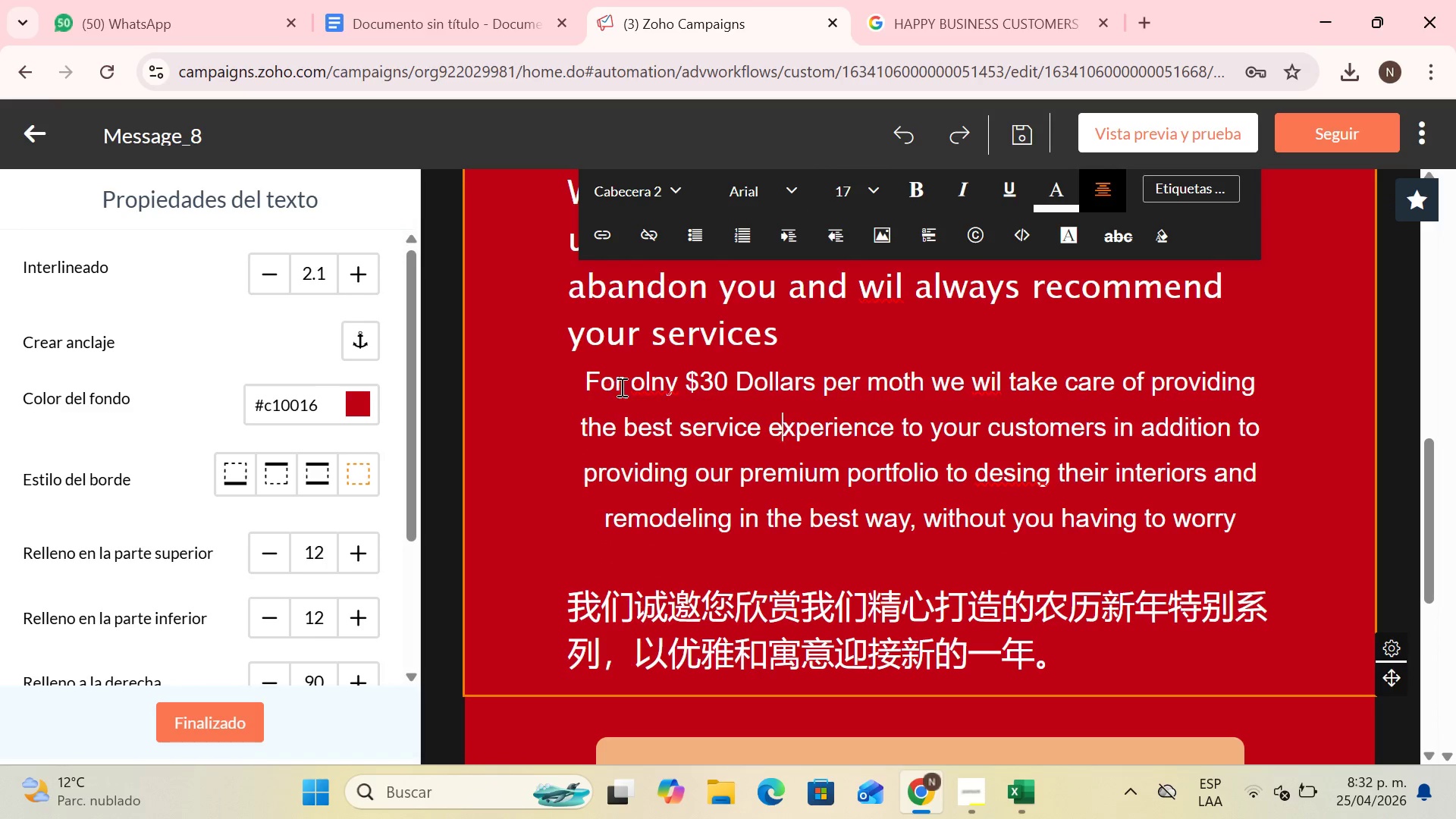 
left_click_drag(start_coordinate=[623, 386], to_coordinate=[820, 388])
 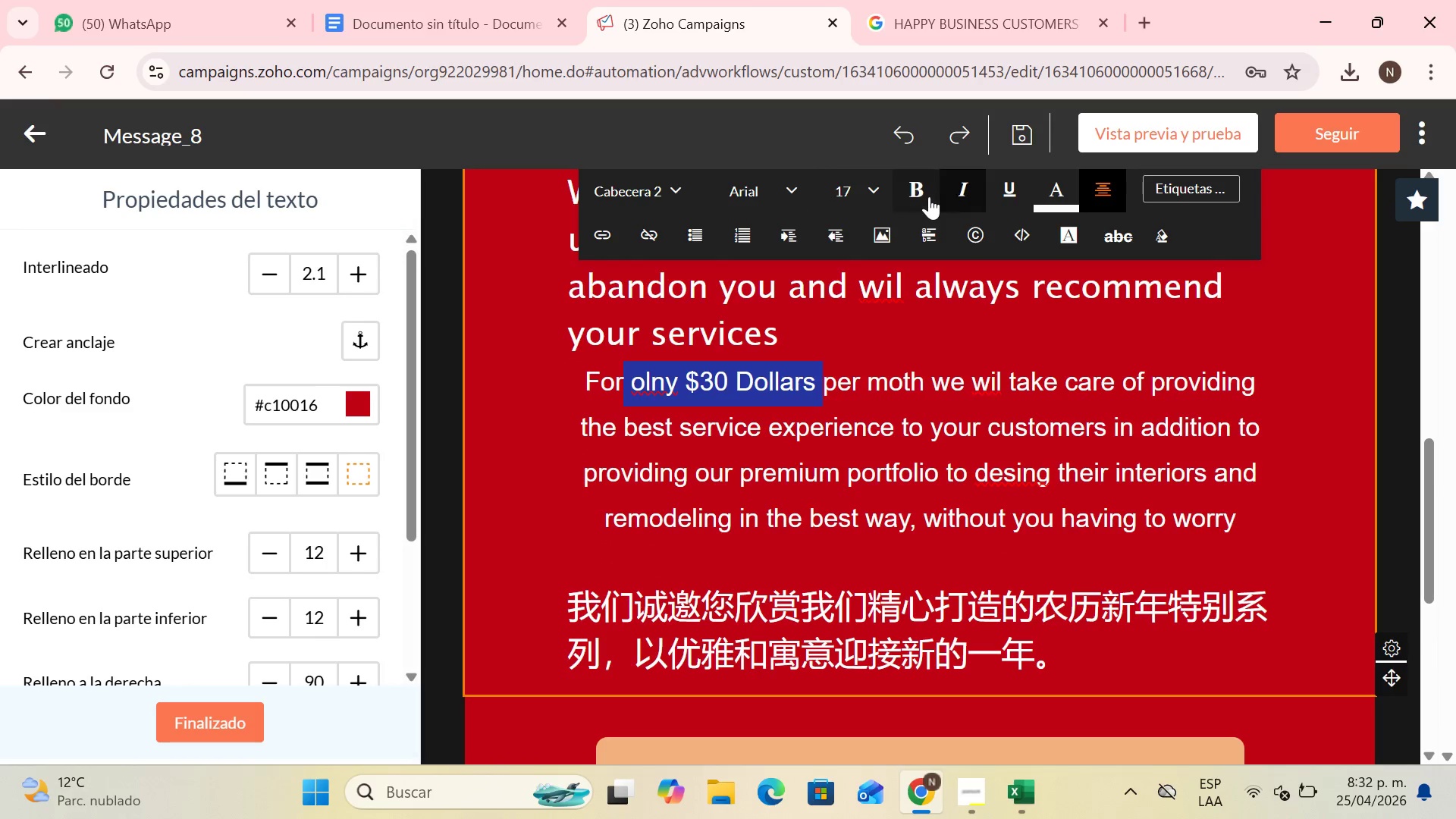 
left_click([929, 196])
 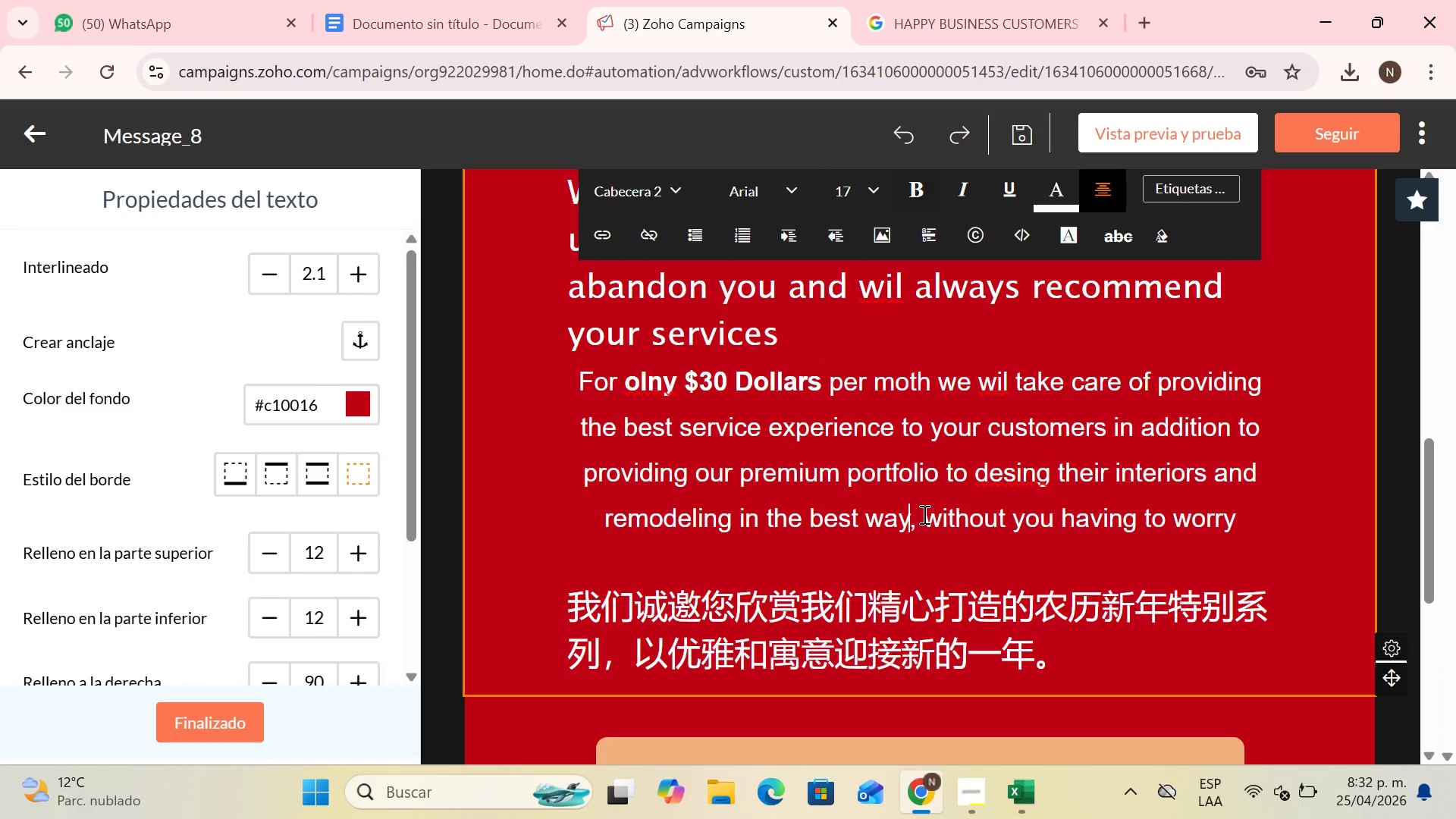 
scroll: coordinate [930, 507], scroll_direction: down, amount: 2.0
 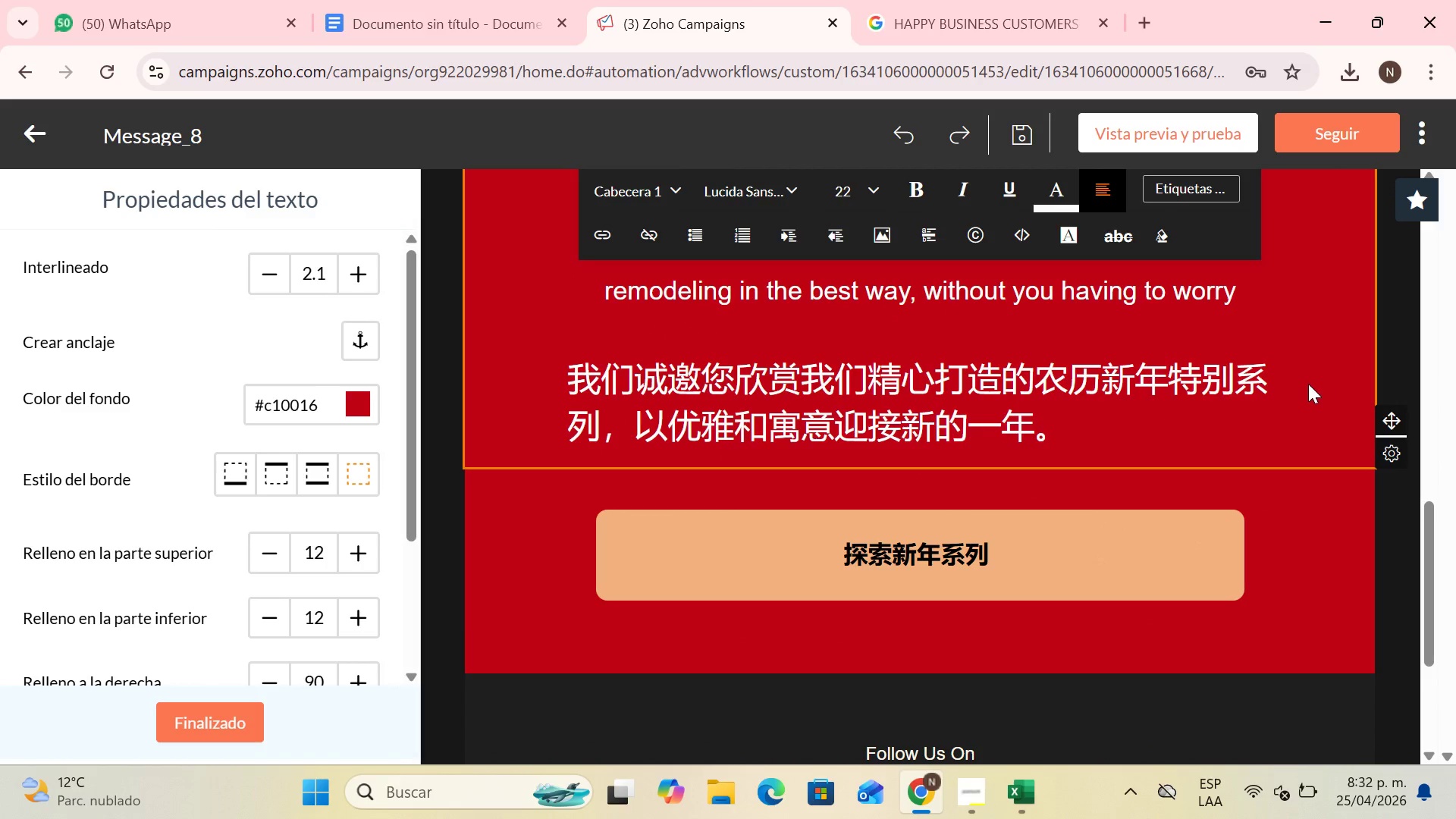 
left_click_drag(start_coordinate=[1080, 449], to_coordinate=[557, 388])
 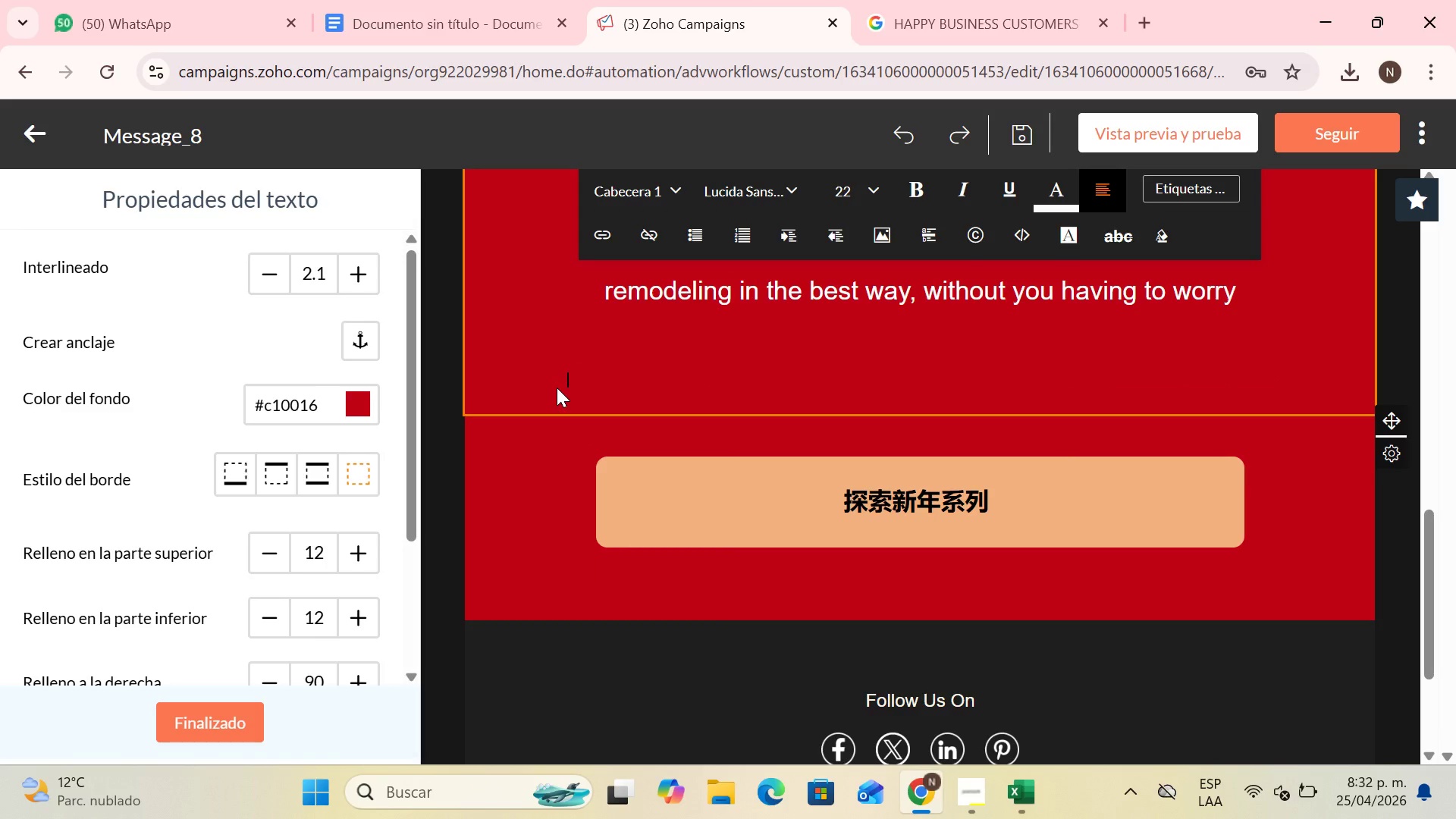 
key(Backspace)
 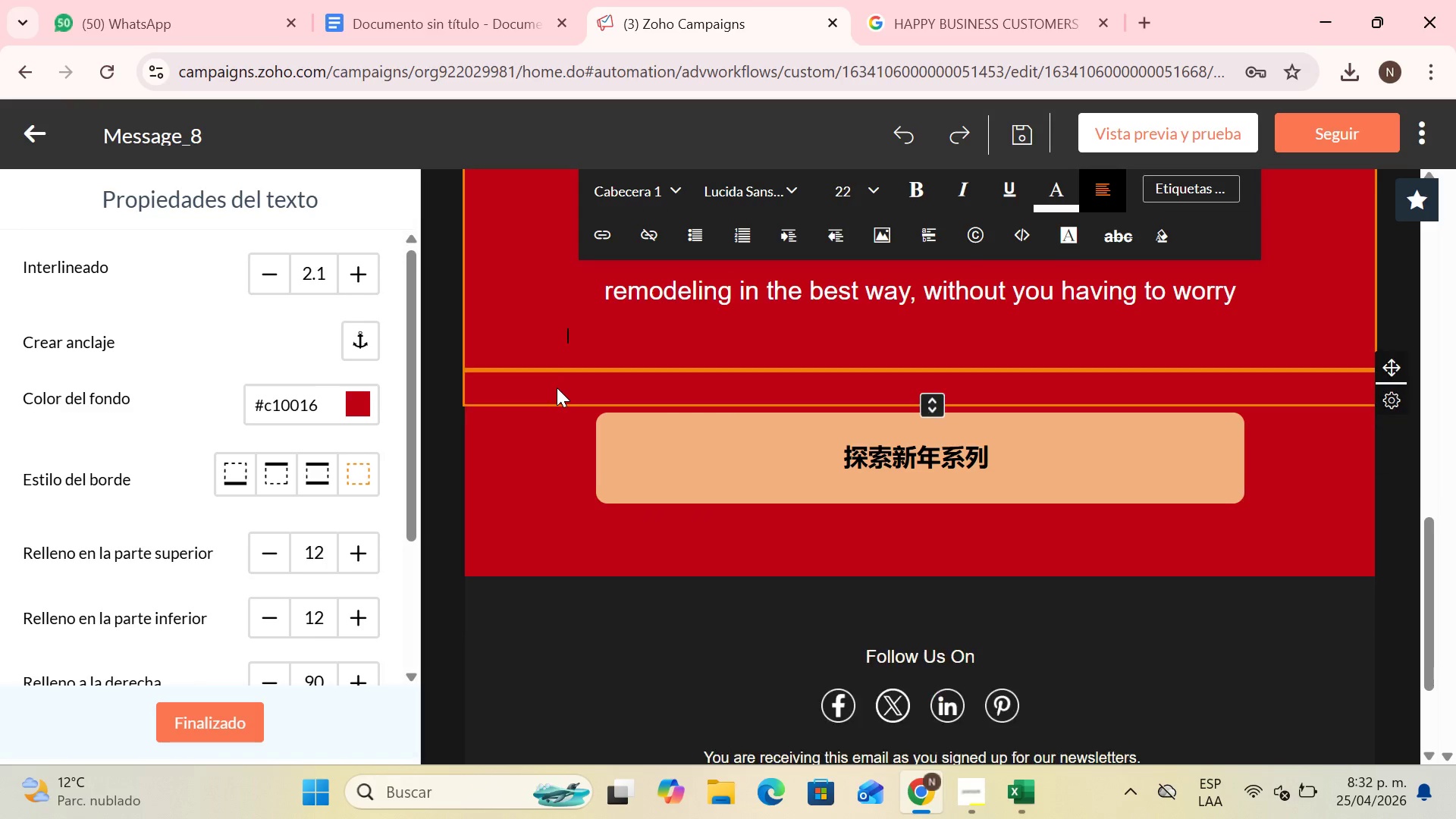 
key(Backspace)
 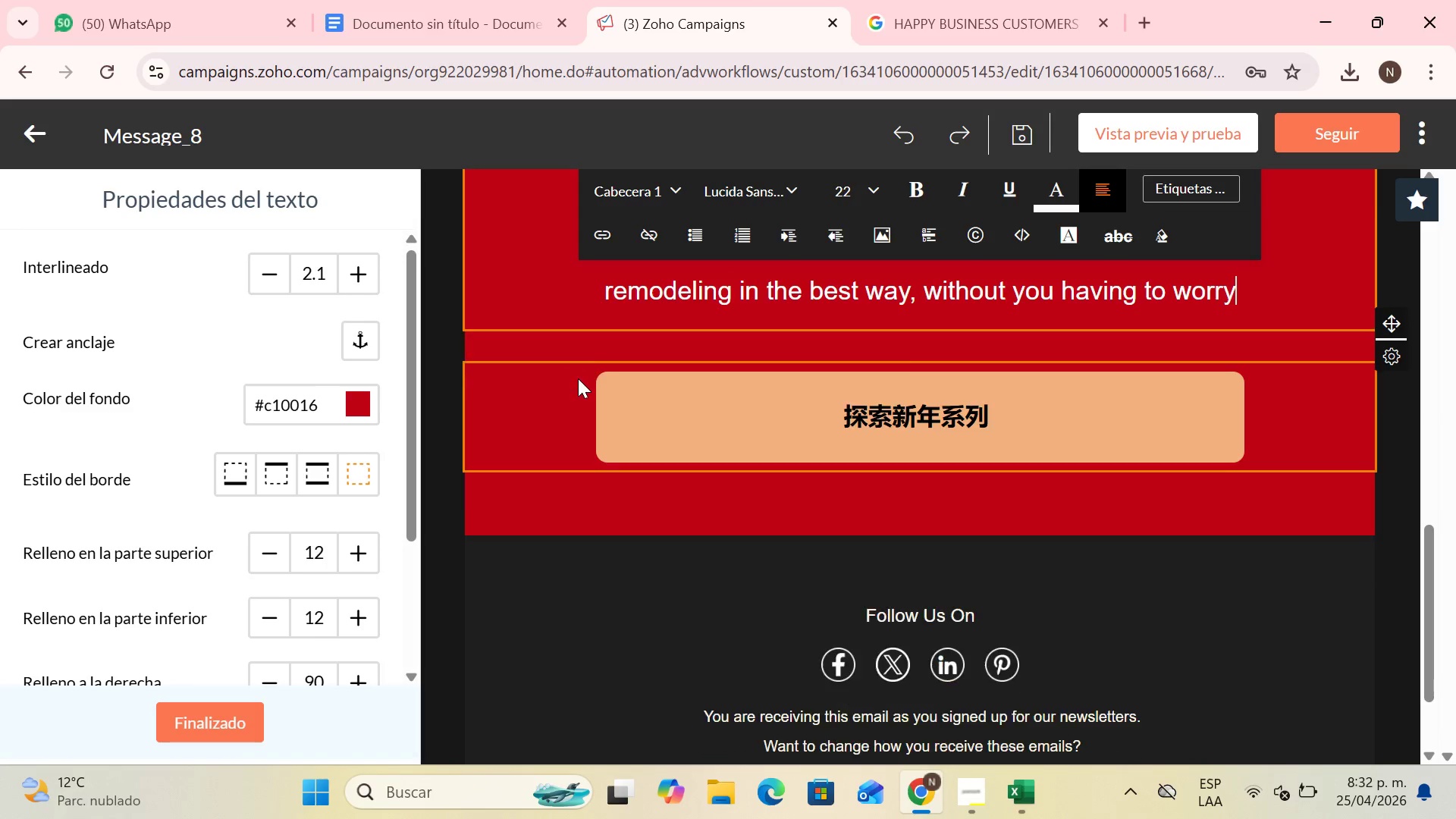 
key(Backspace)
 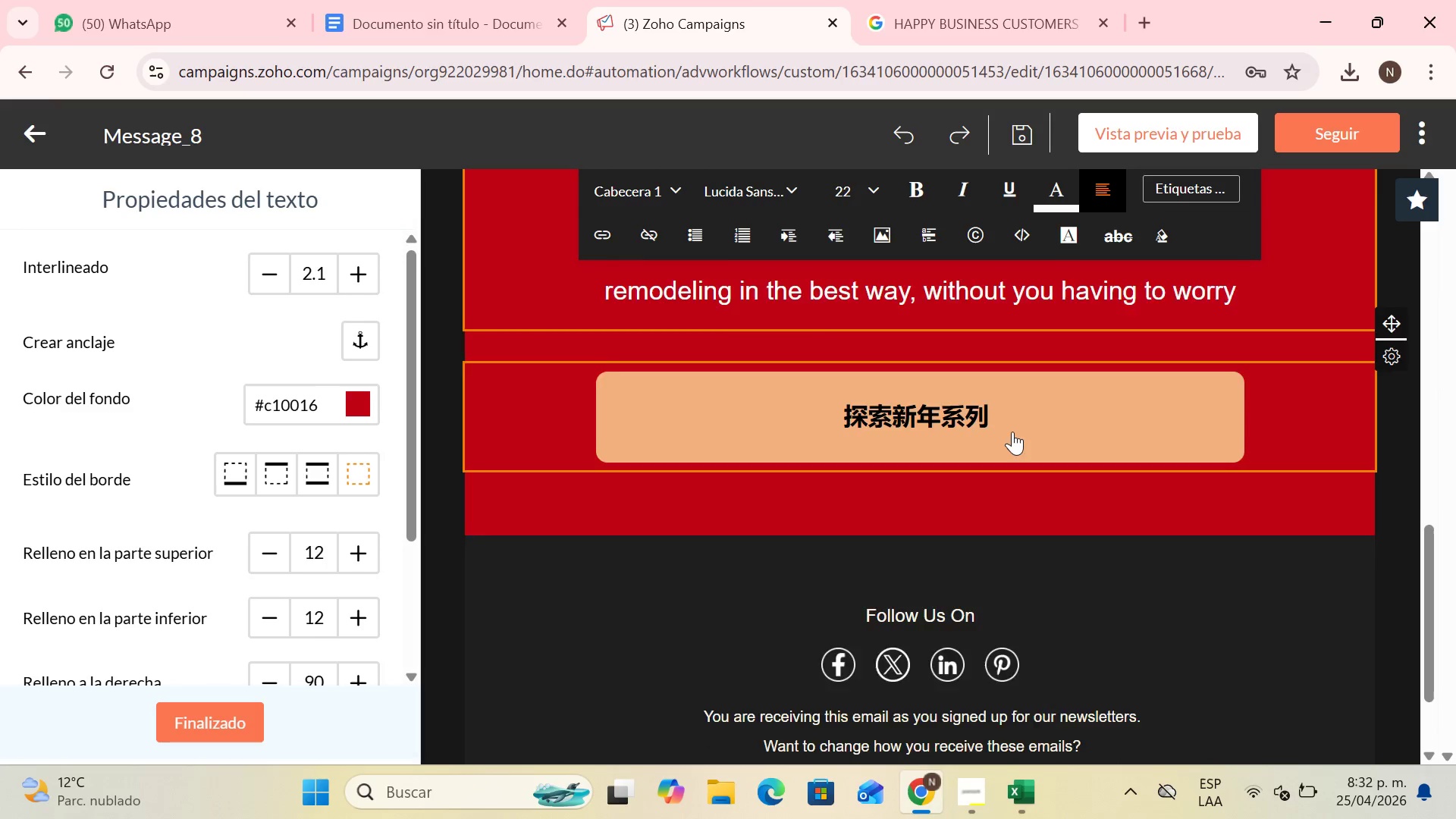 
scroll: coordinate [1001, 466], scroll_direction: up, amount: 3.0
 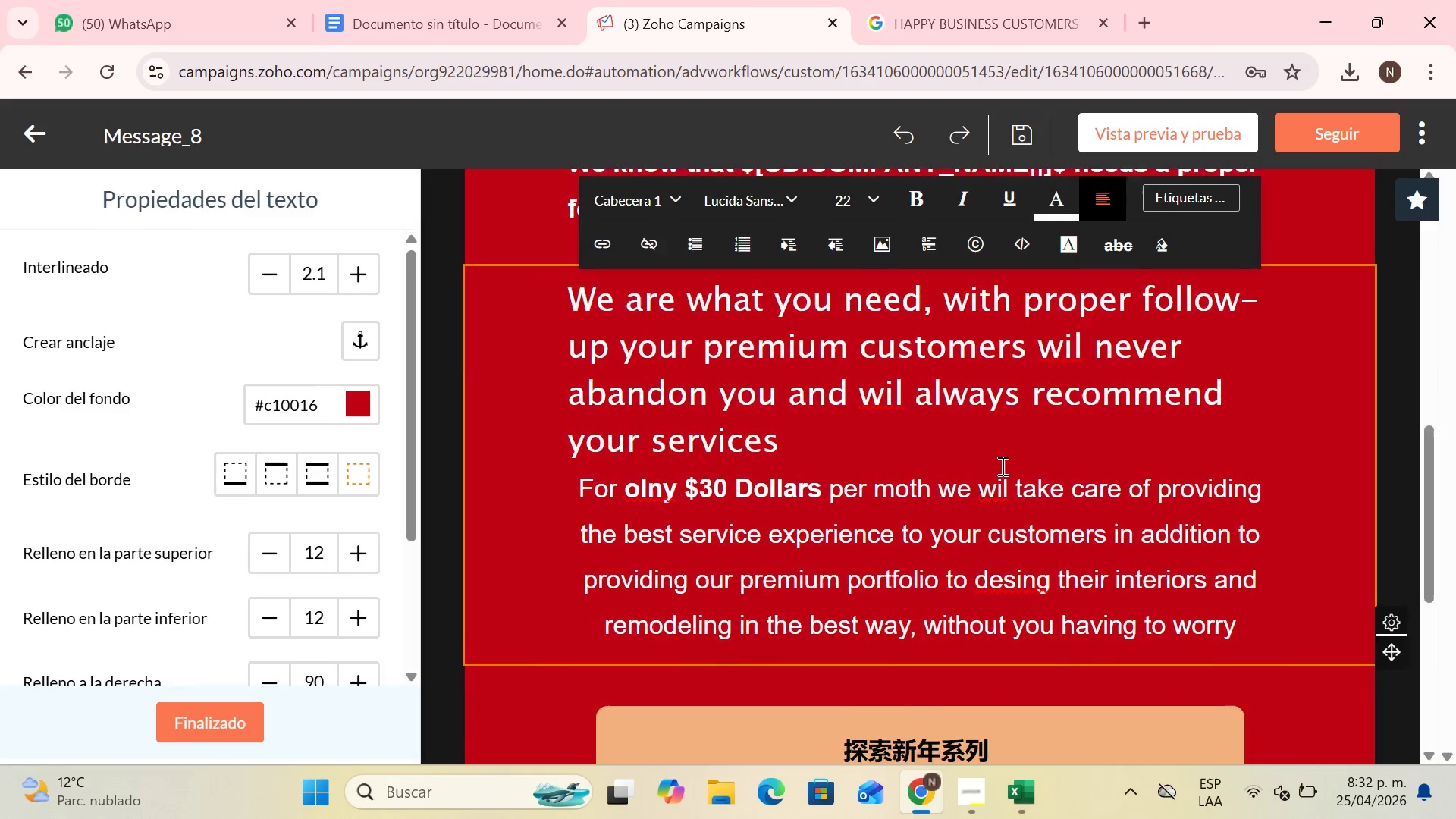 
scroll: coordinate [1001, 466], scroll_direction: down, amount: 3.0
 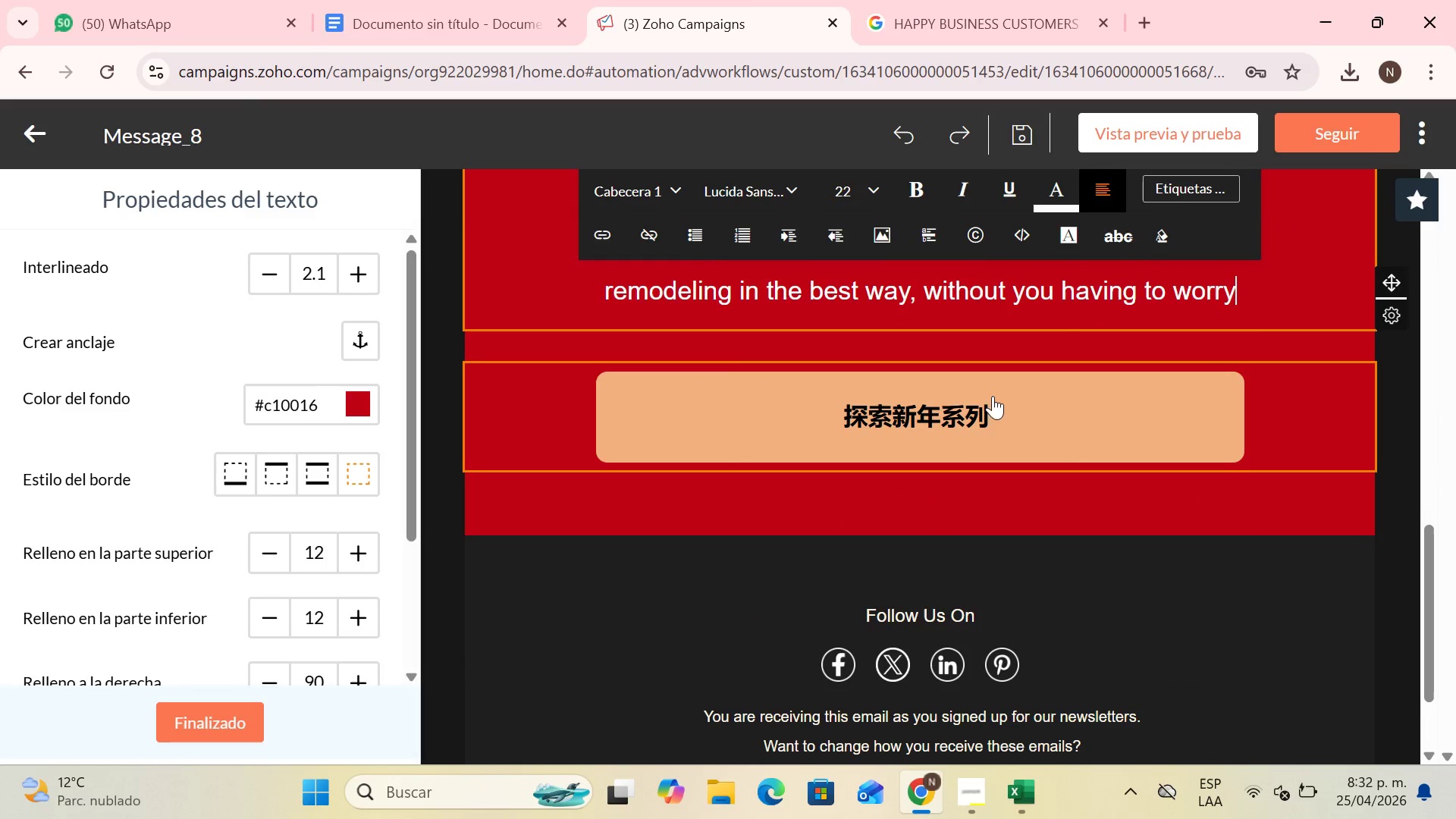 
left_click([992, 390])
 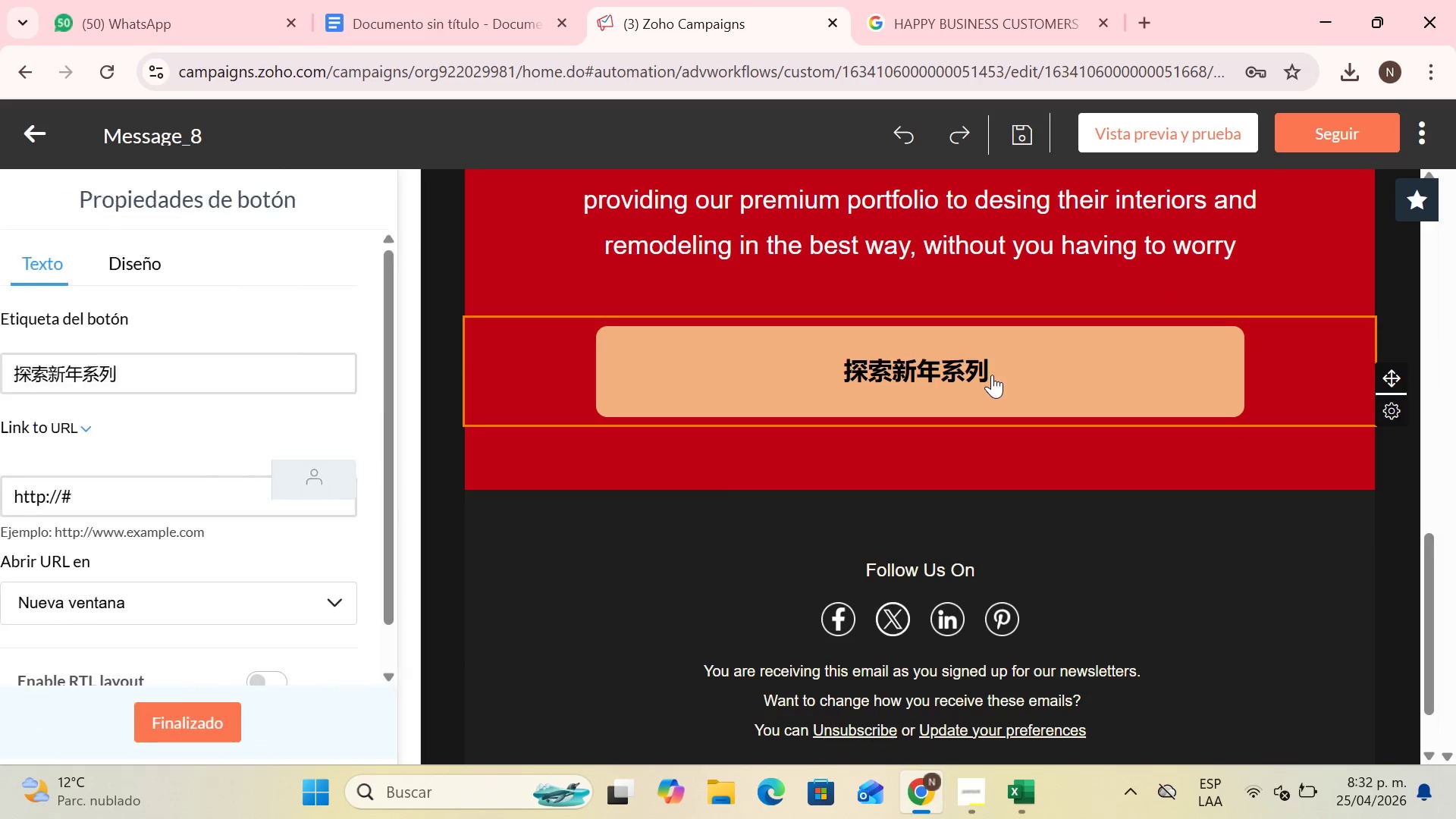 
left_click([974, 370])
 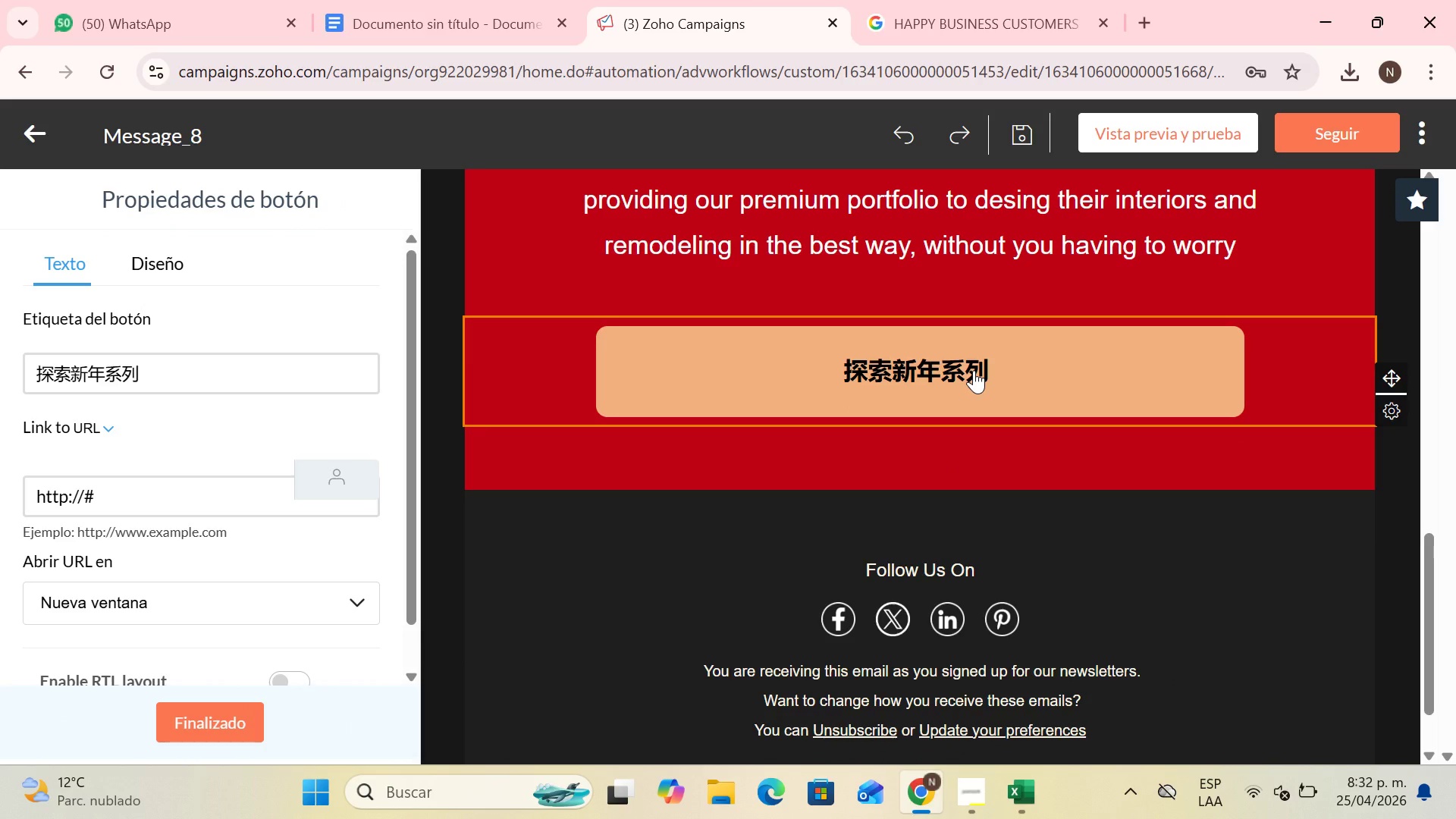 
double_click([974, 370])
 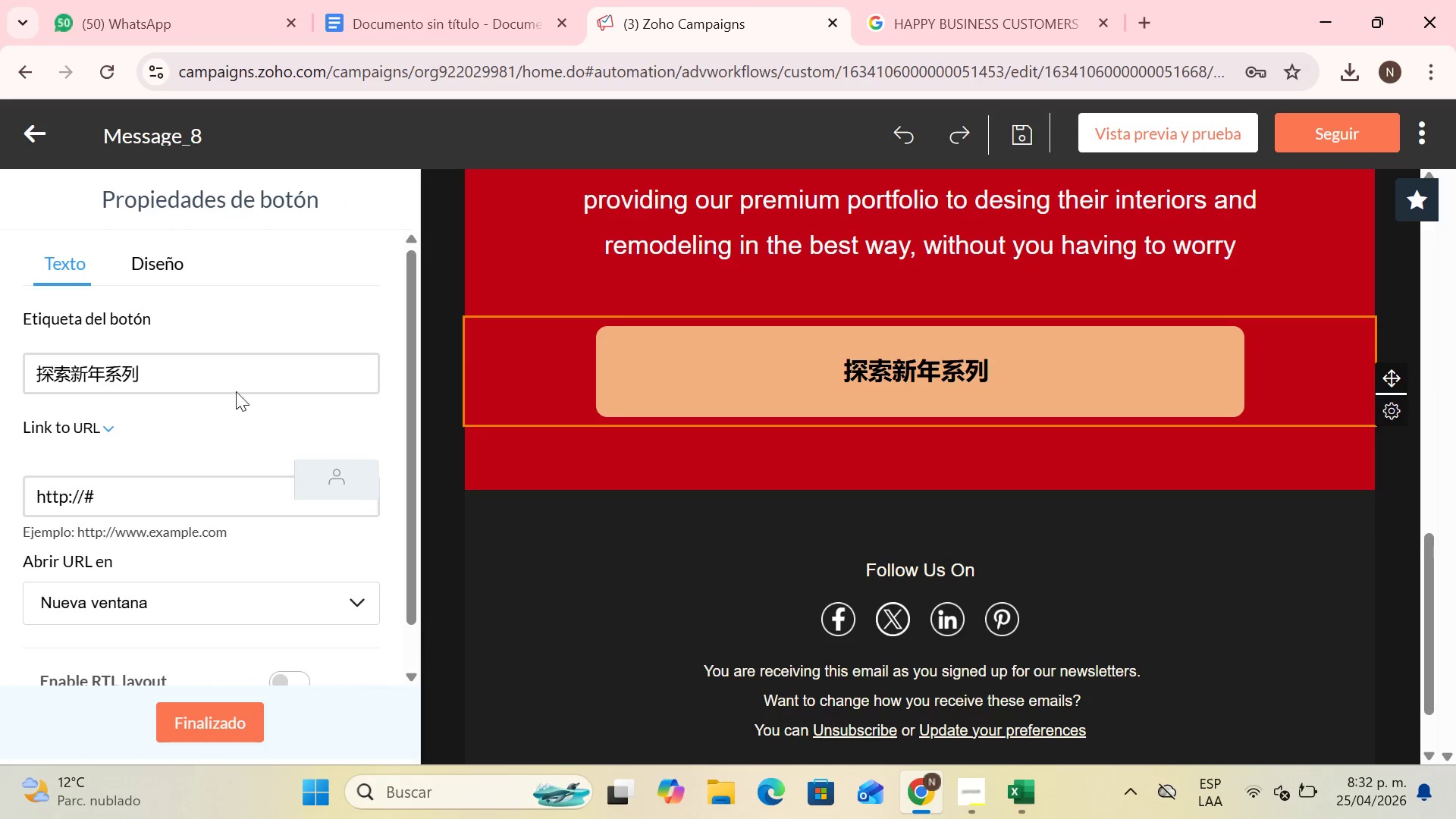 
left_click([249, 379])
 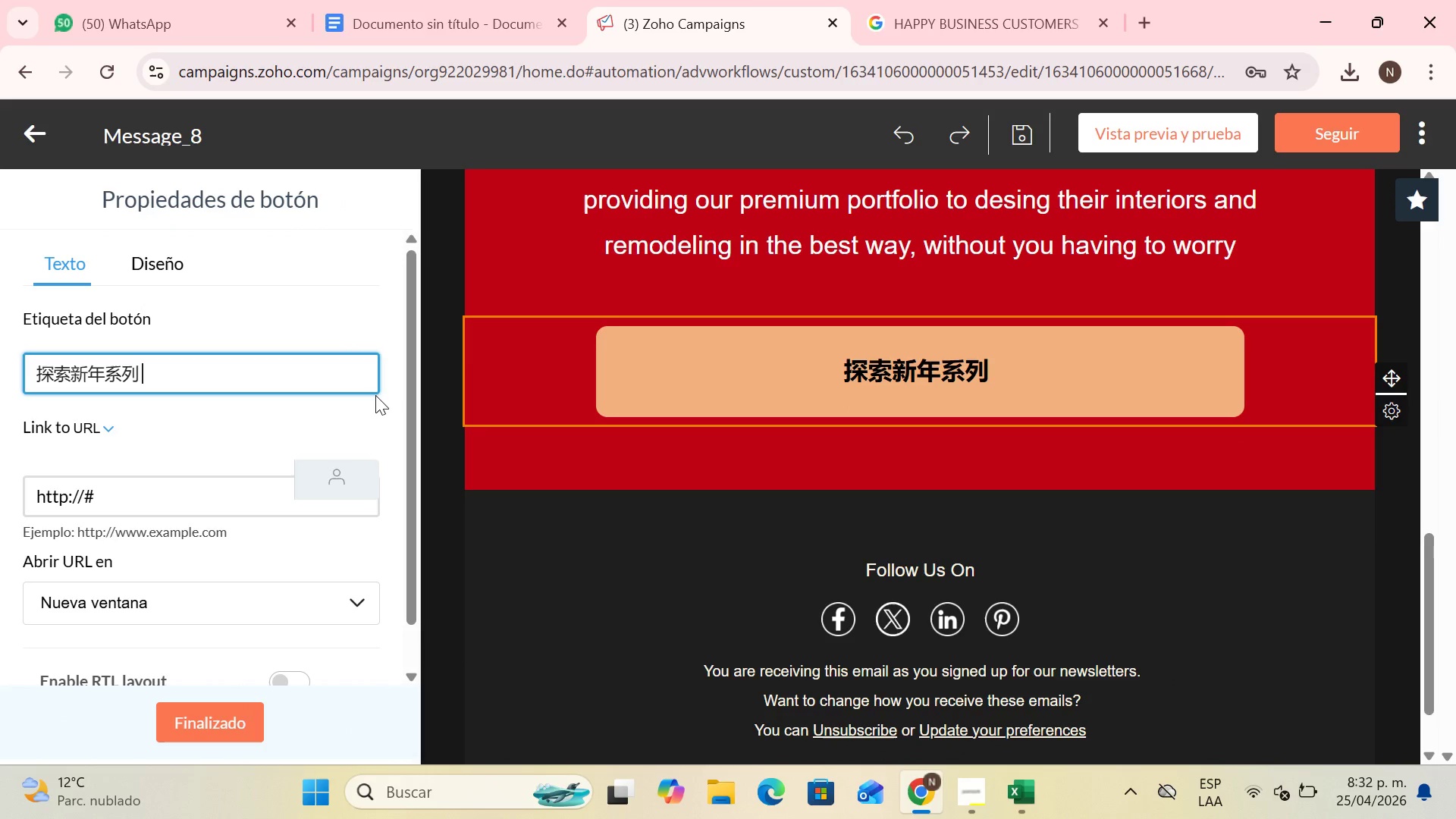 
key(Backspace)
 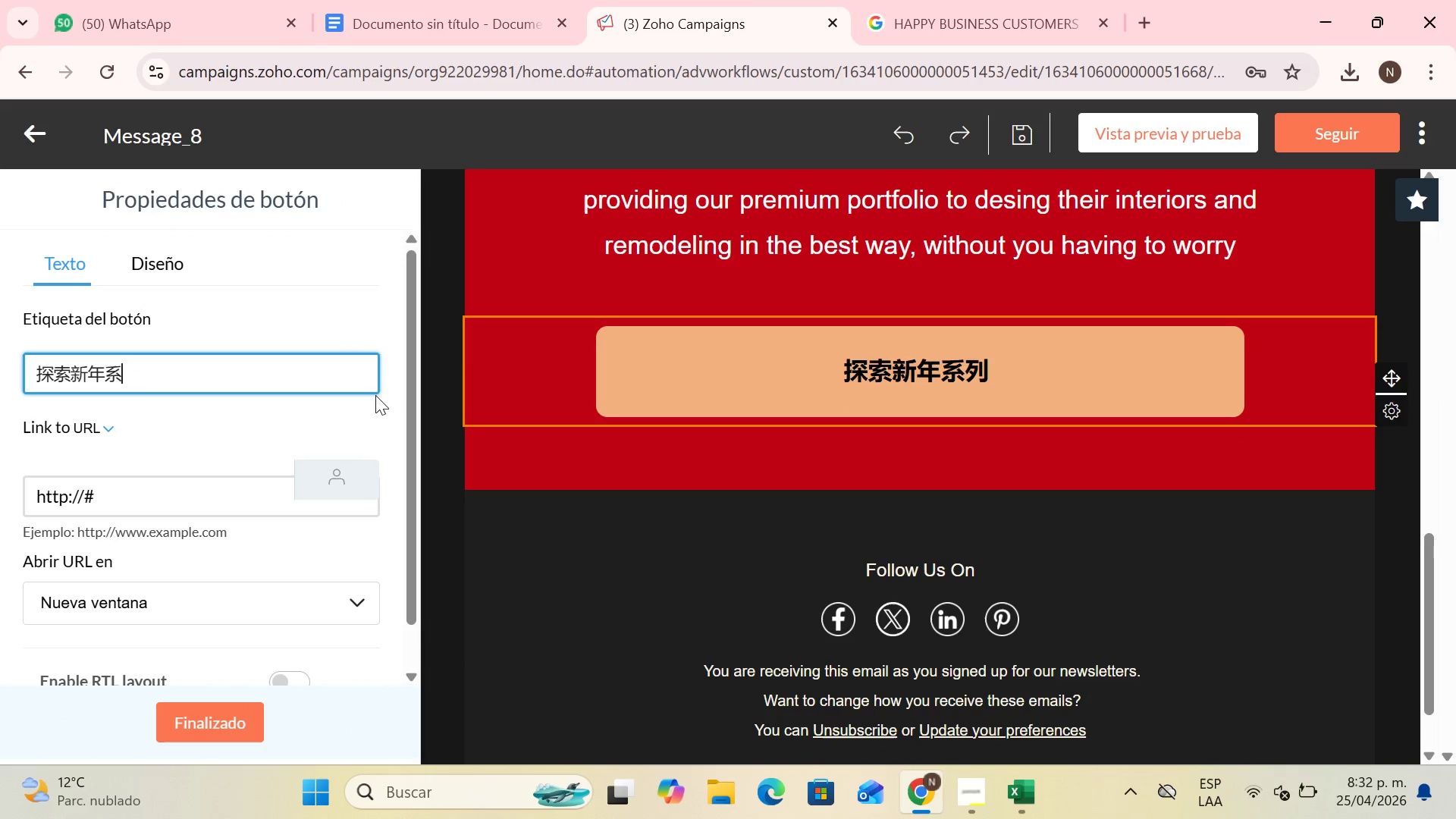 
key(Backspace)
 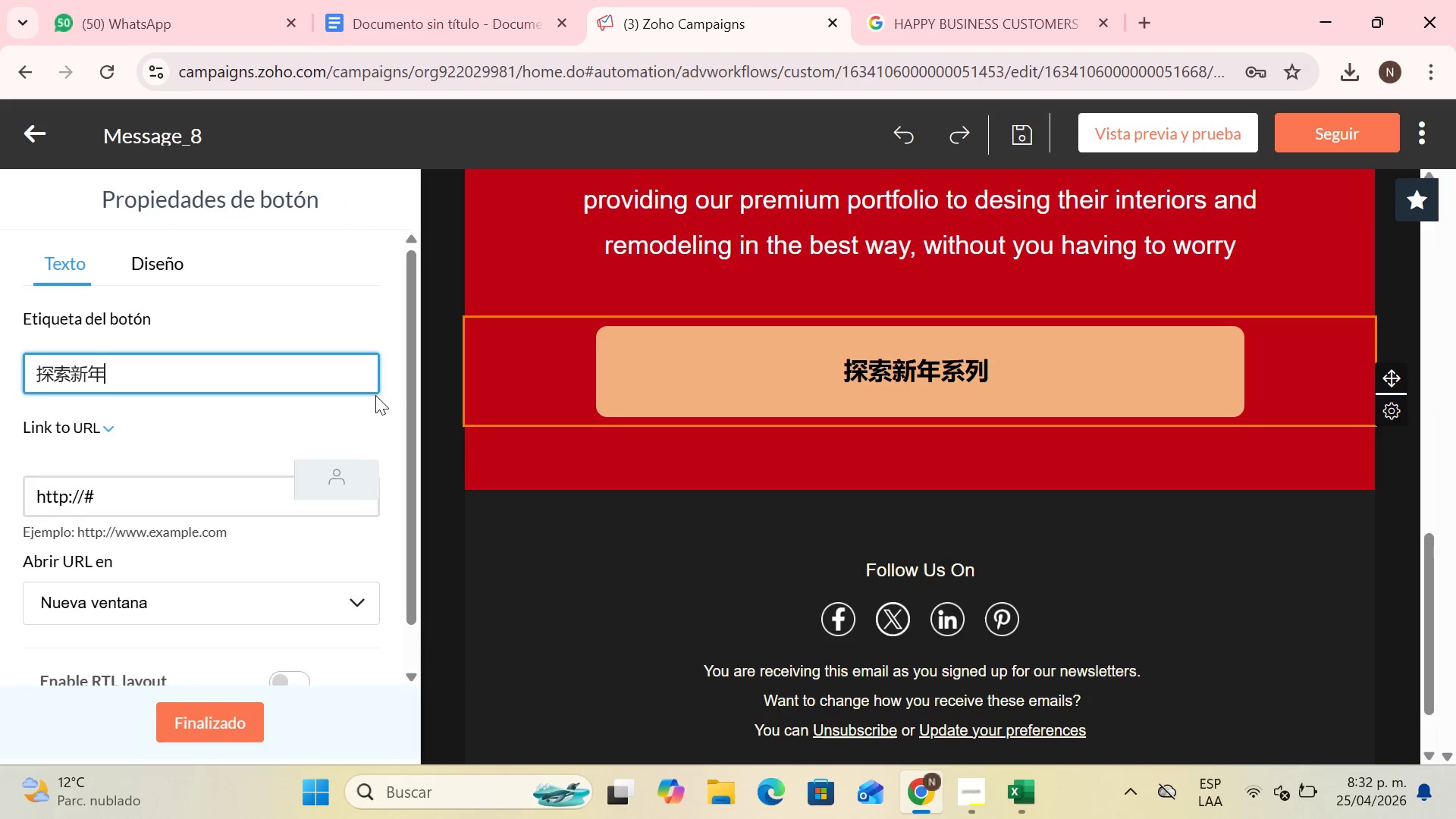 
key(Backspace)
 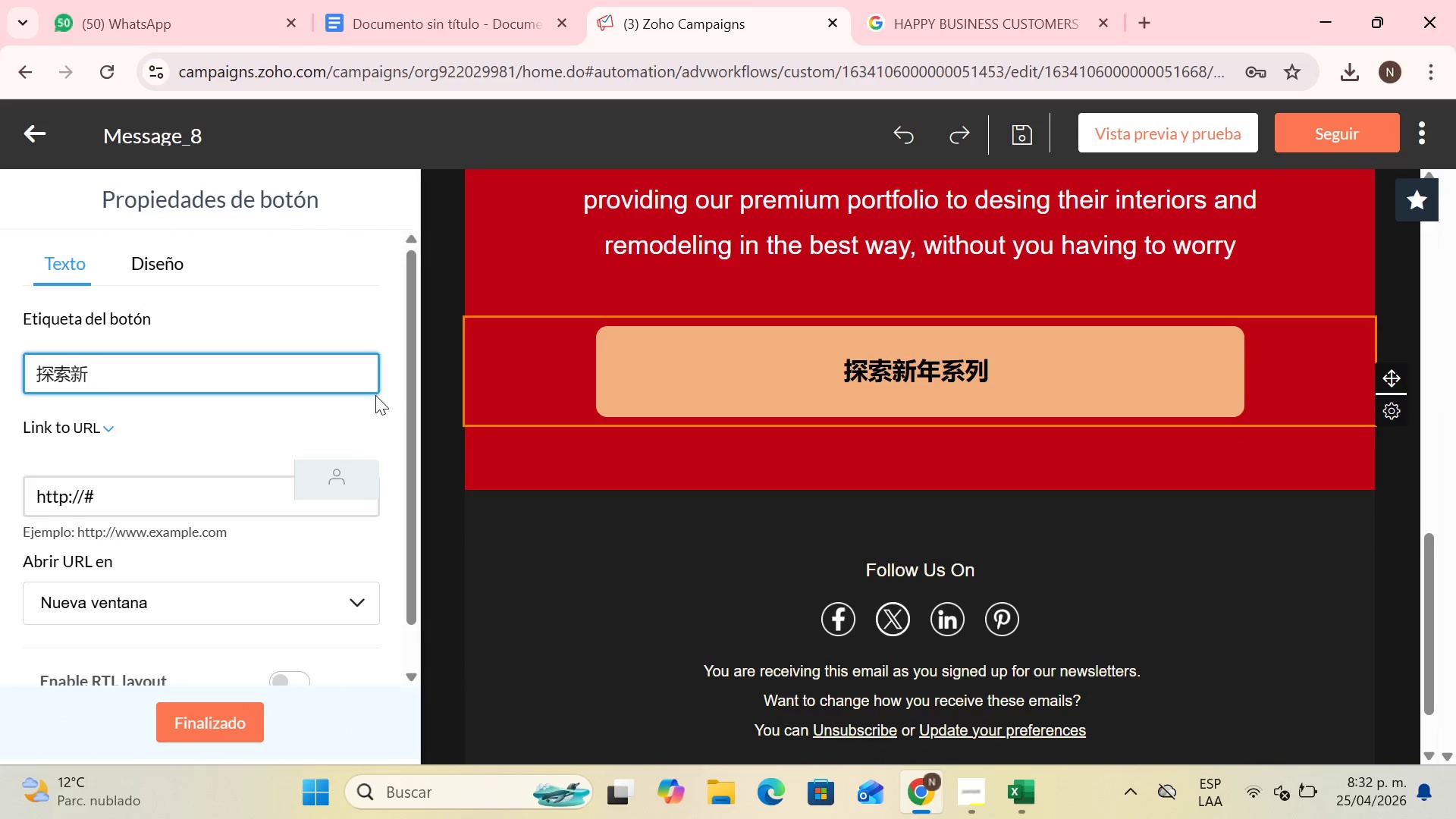 
key(Backspace)
 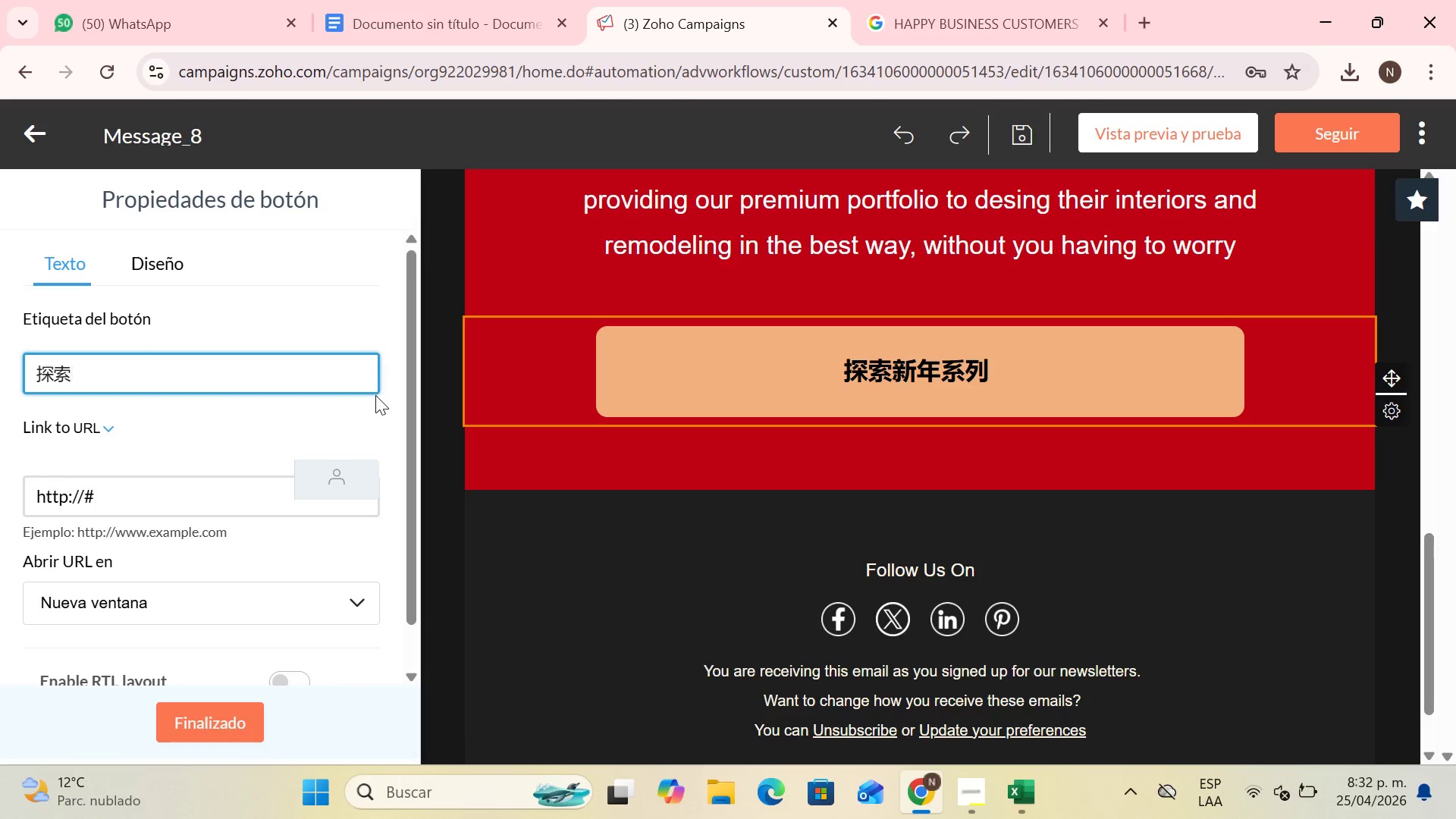 
key(Backspace)
 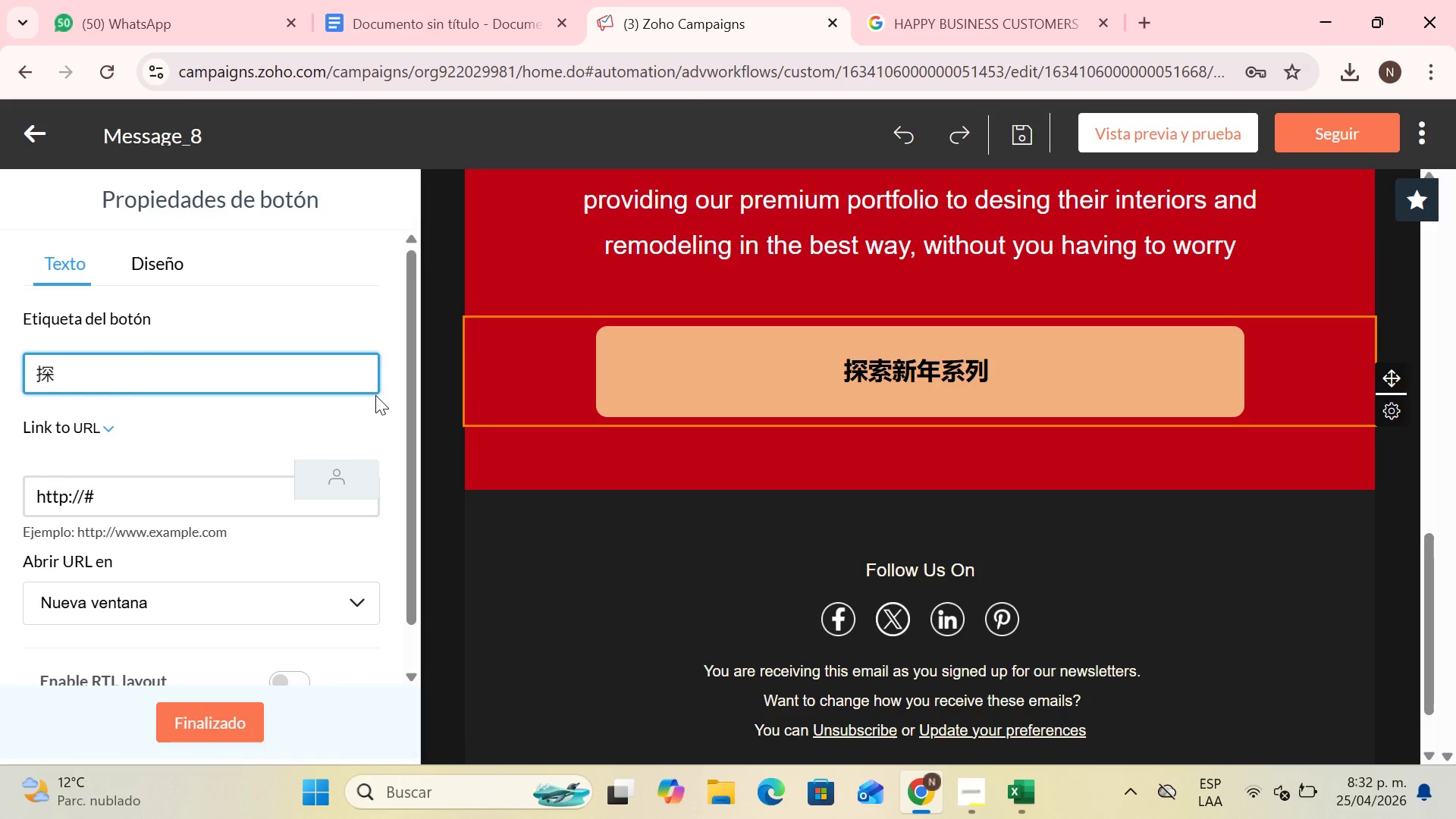 
key(Backspace)
 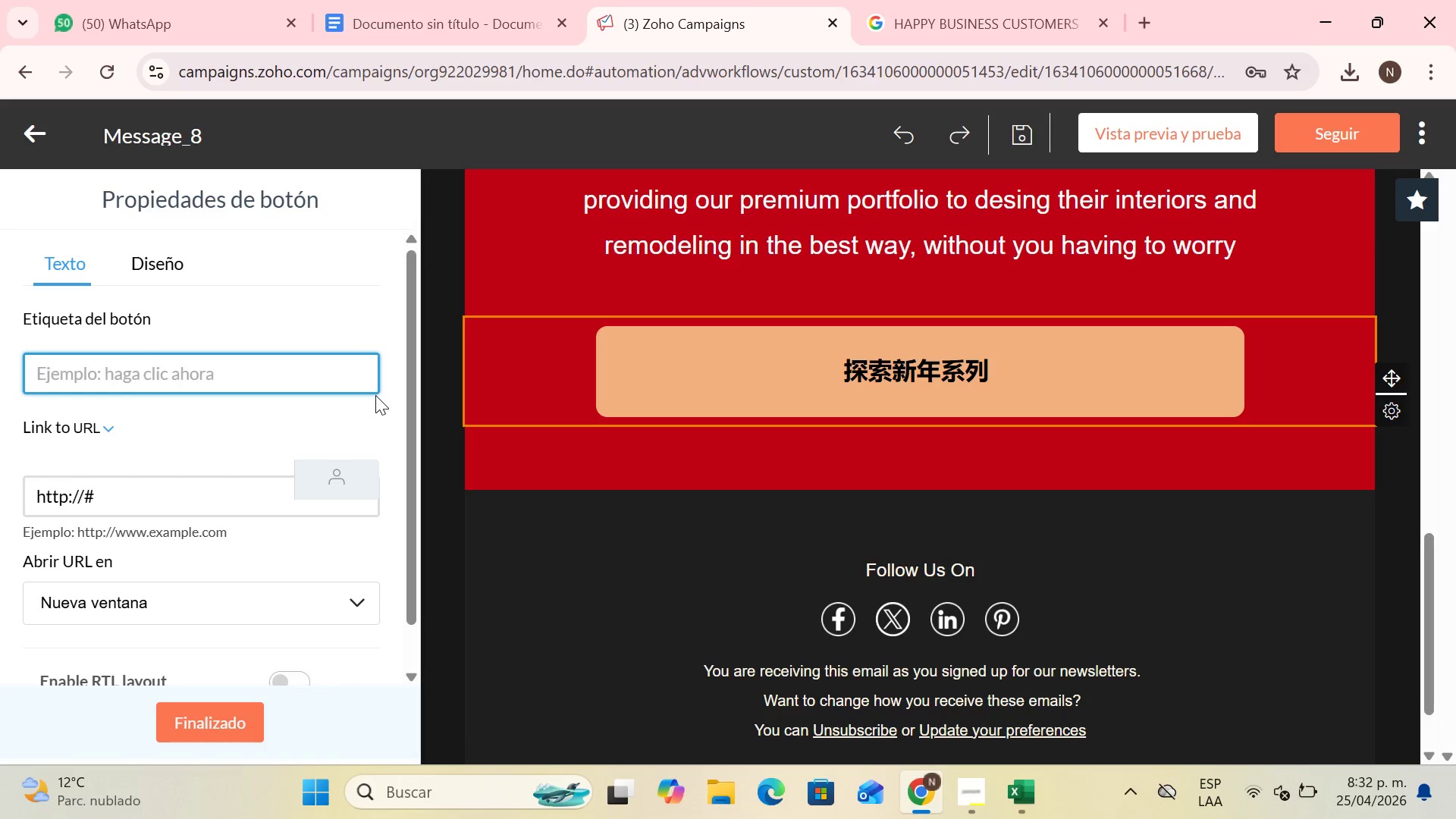 
key(Backspace)
 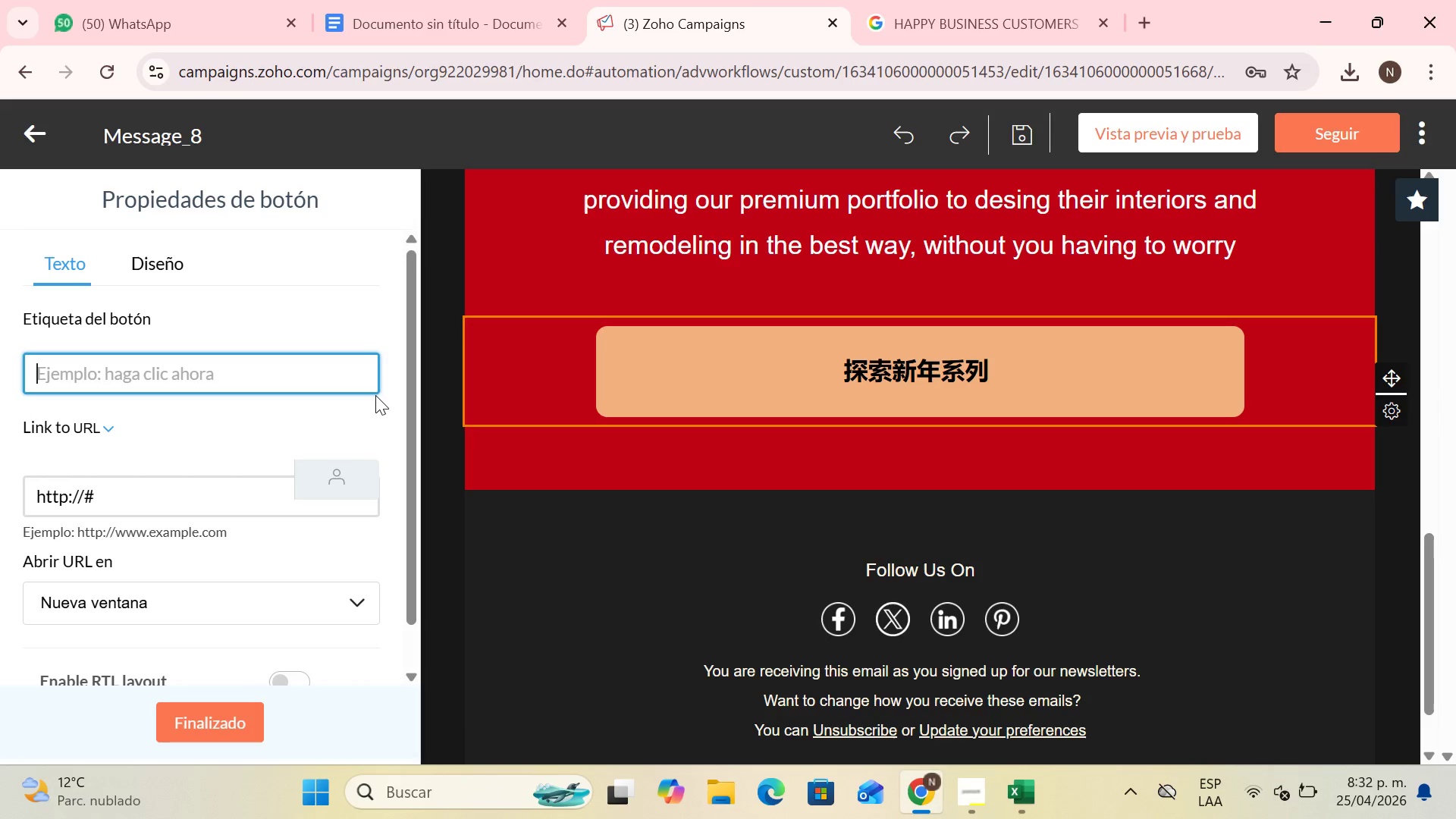 
key(Backspace)
 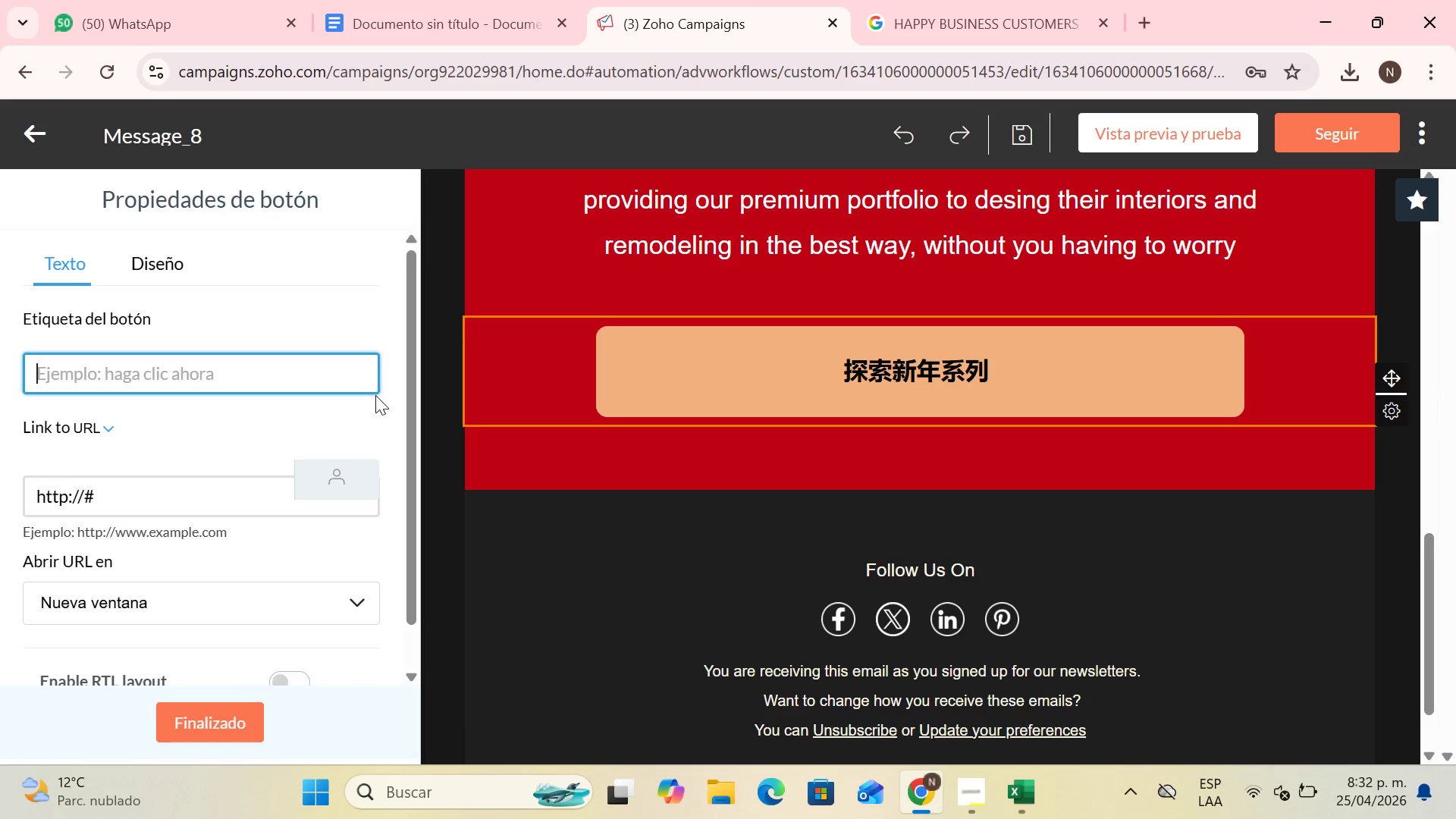 
key(Backspace)
 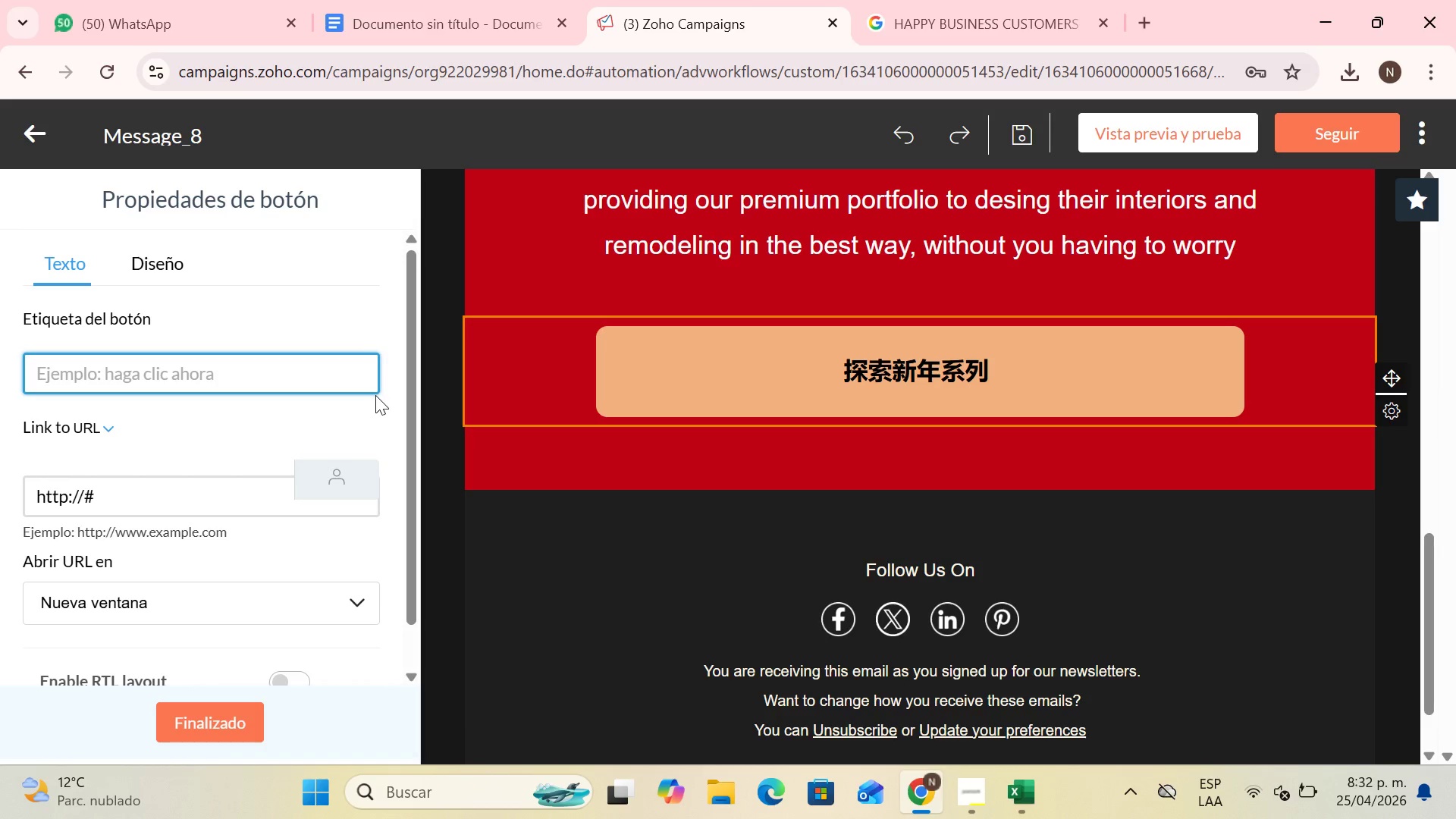 
wait(9.45)
 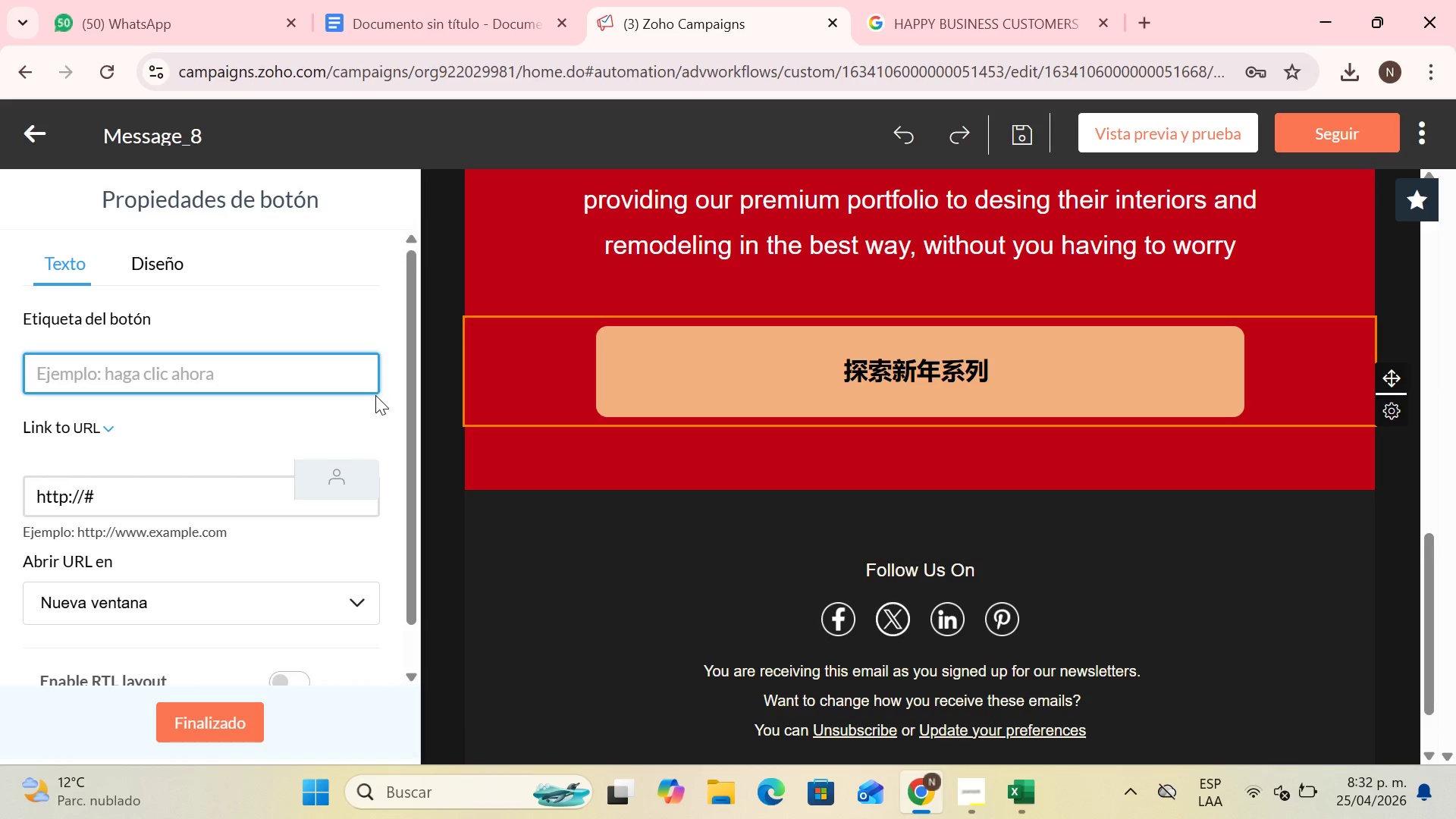 
type(I want some help)
 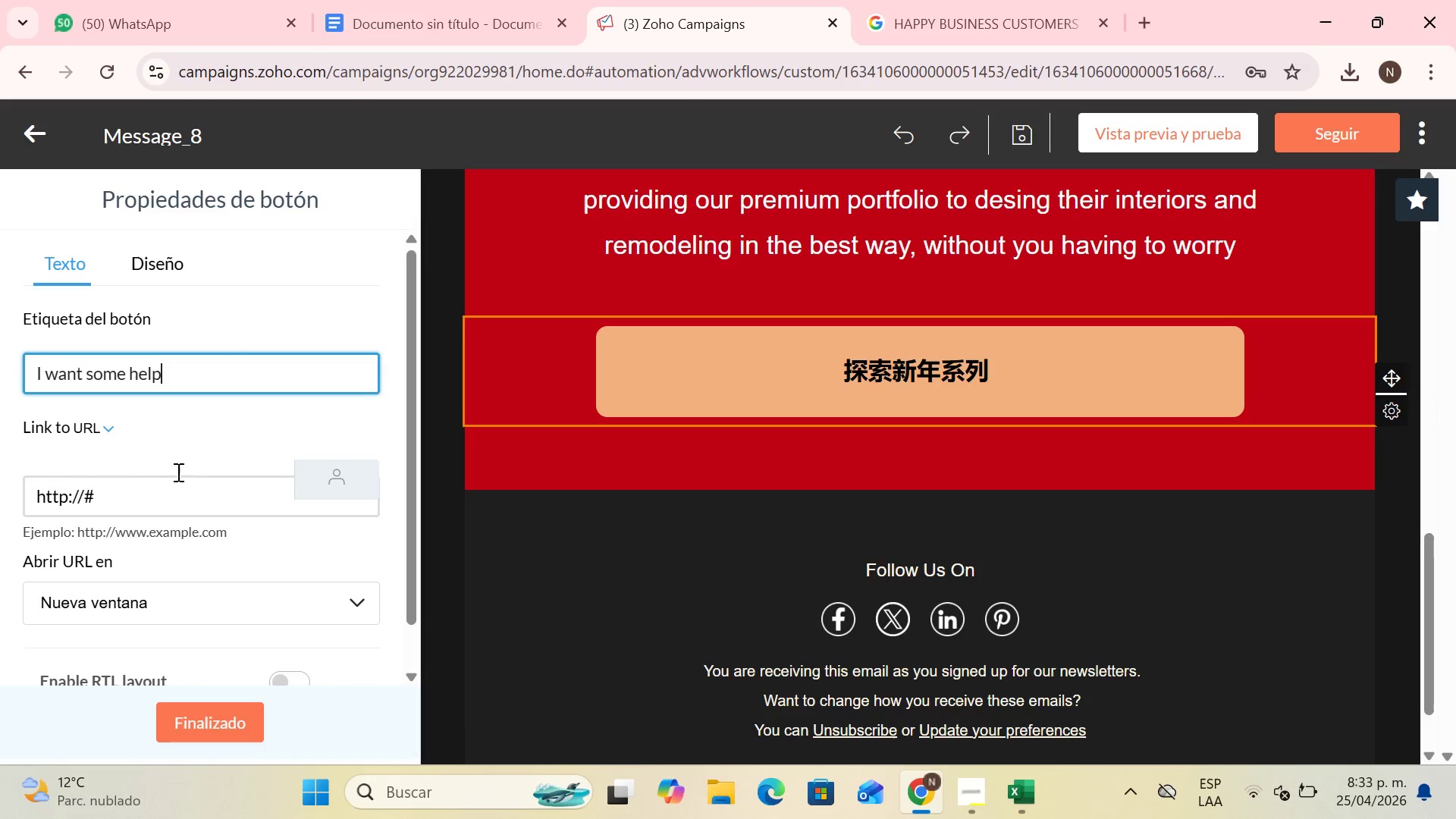 
left_click([151, 490])
 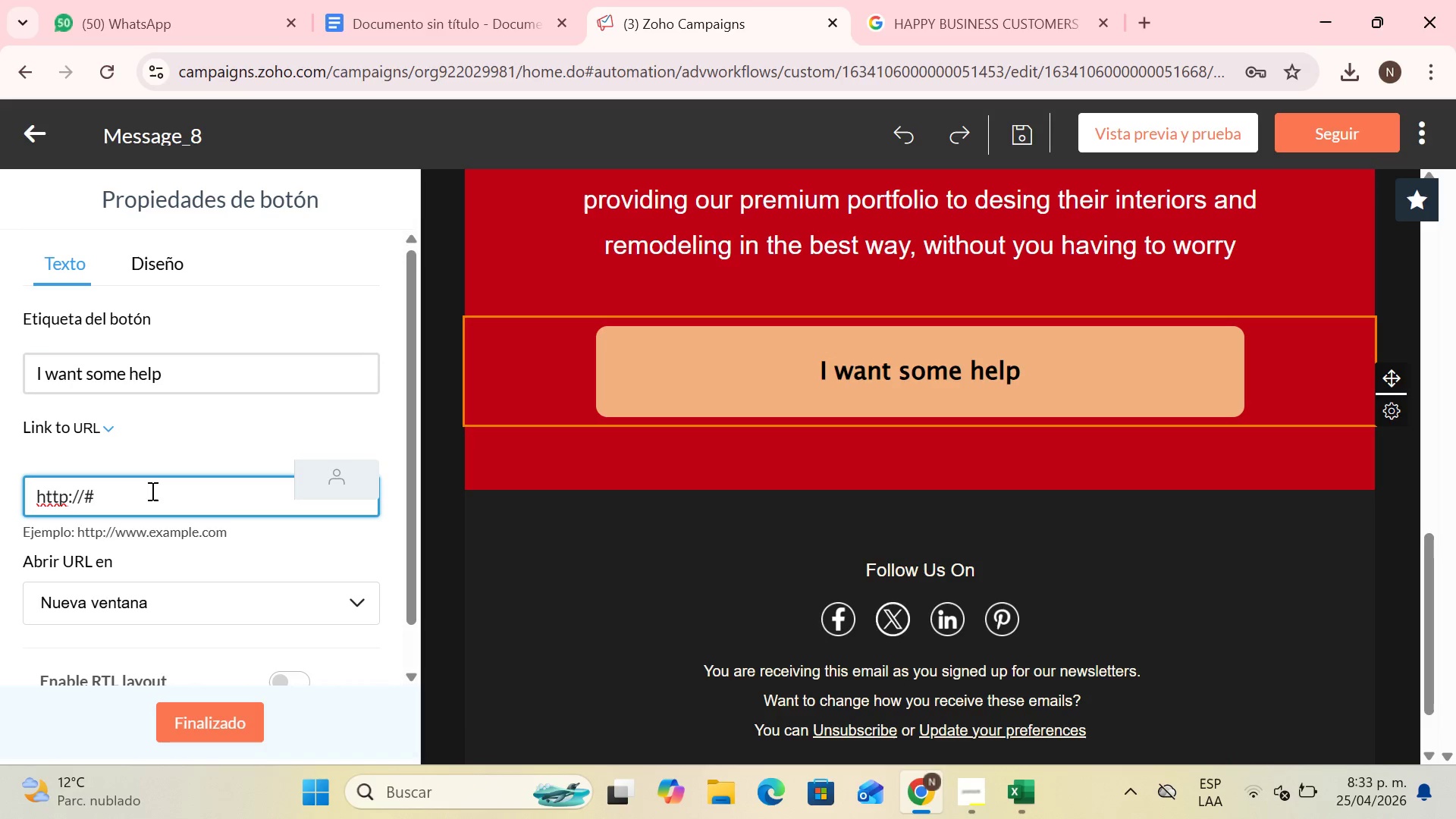 
key(Backspace)
 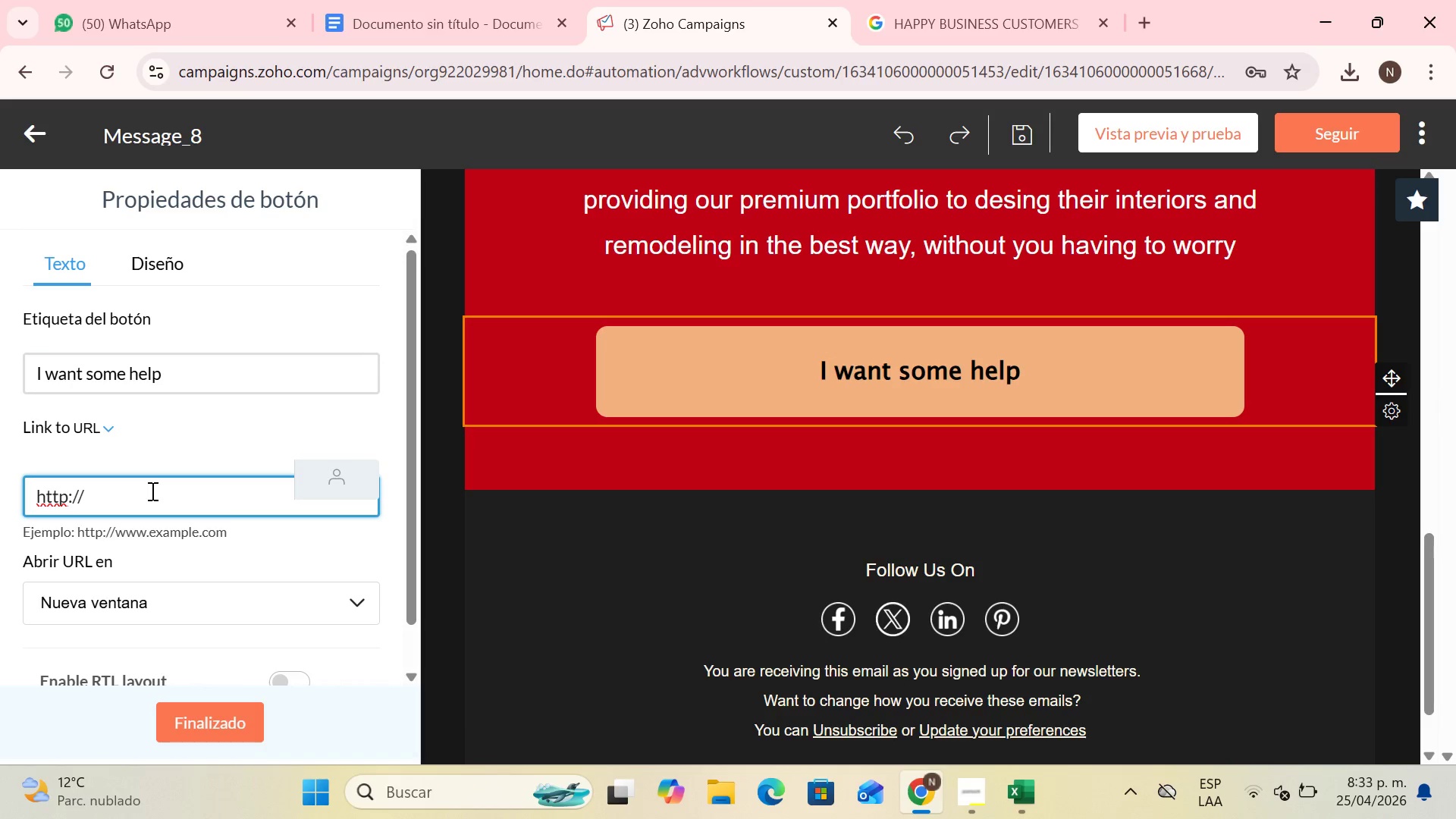 
key(CapsLock)
 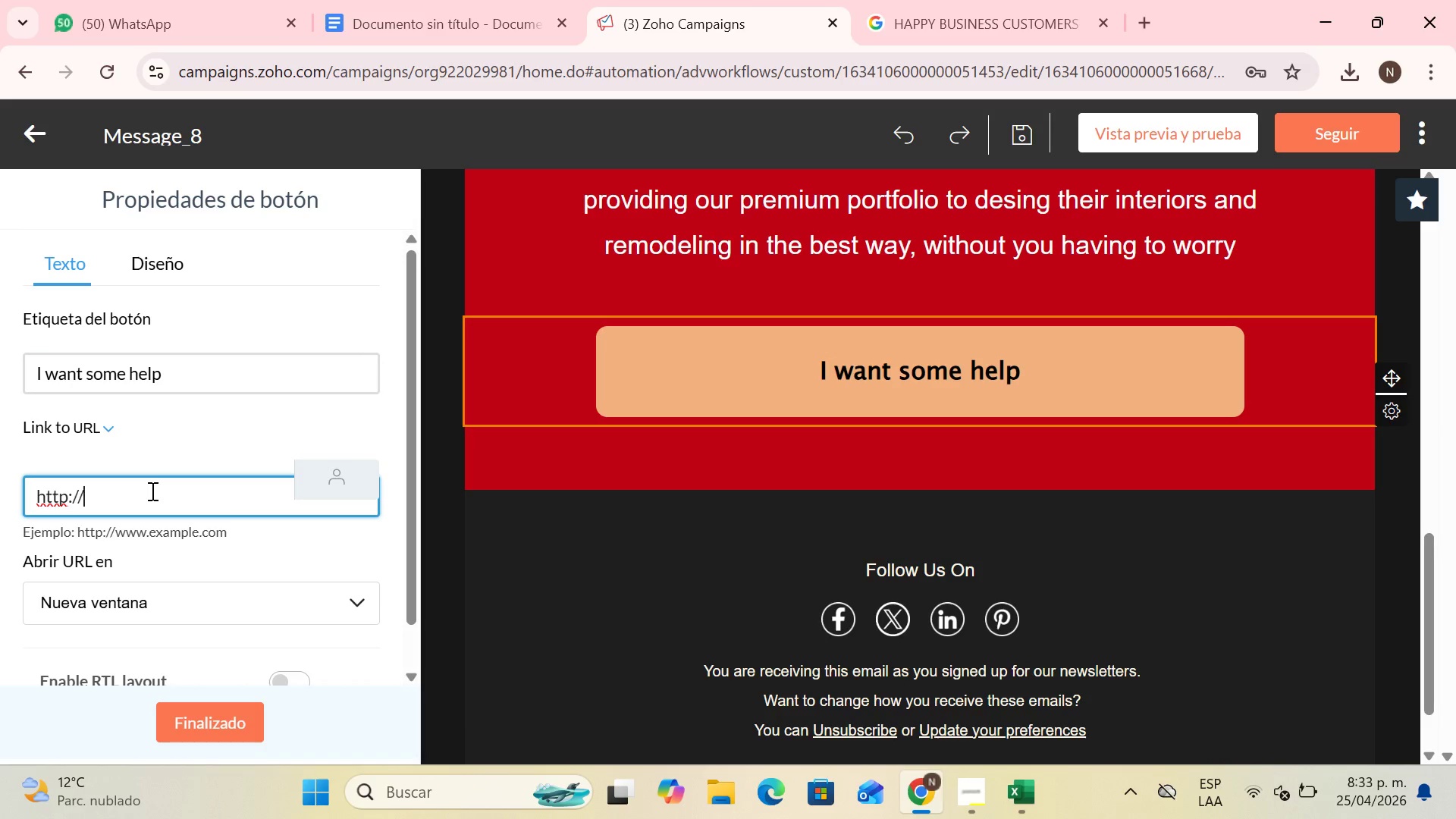 
key(Shift+8)
 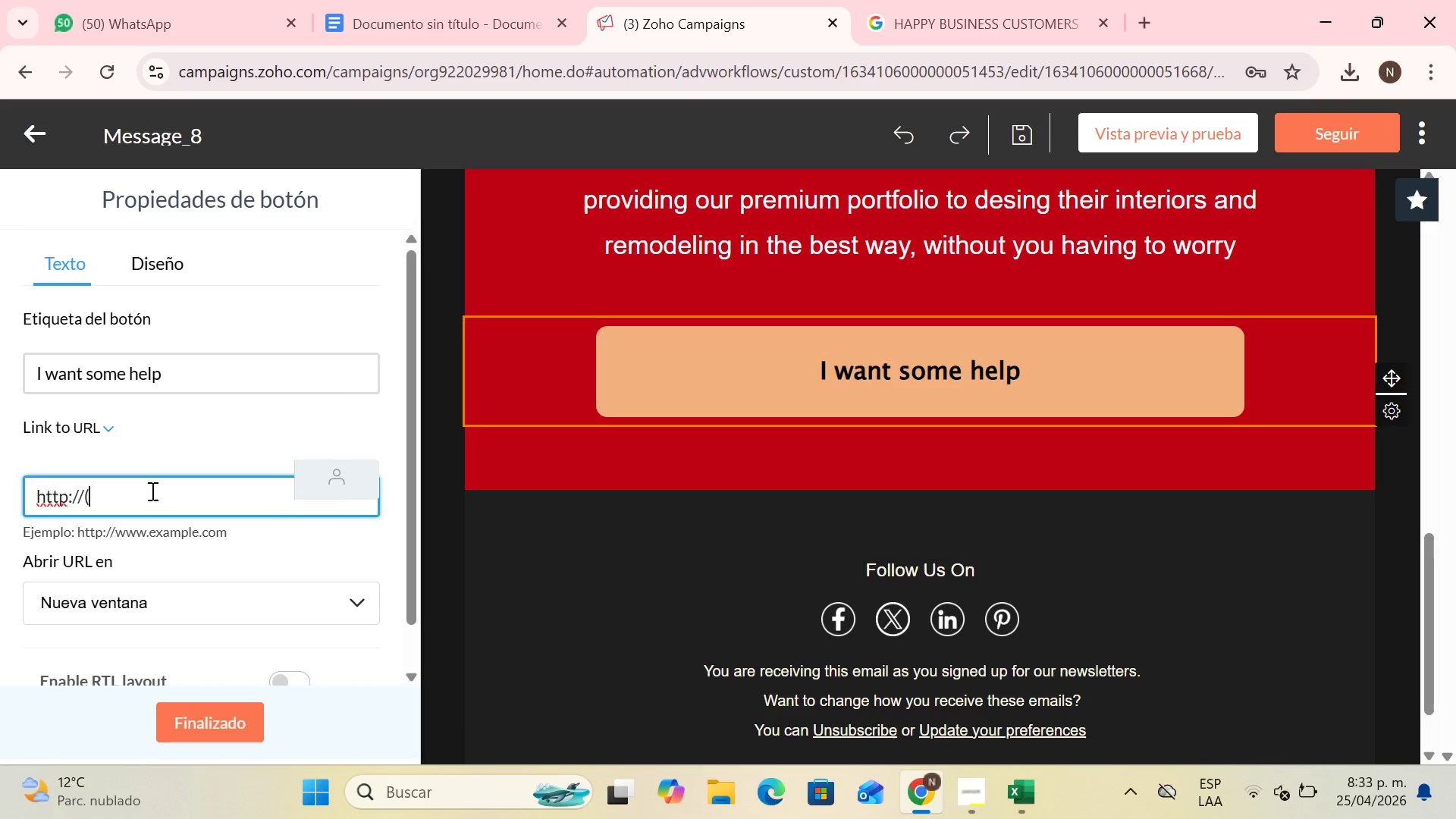 
wait(27.47)
 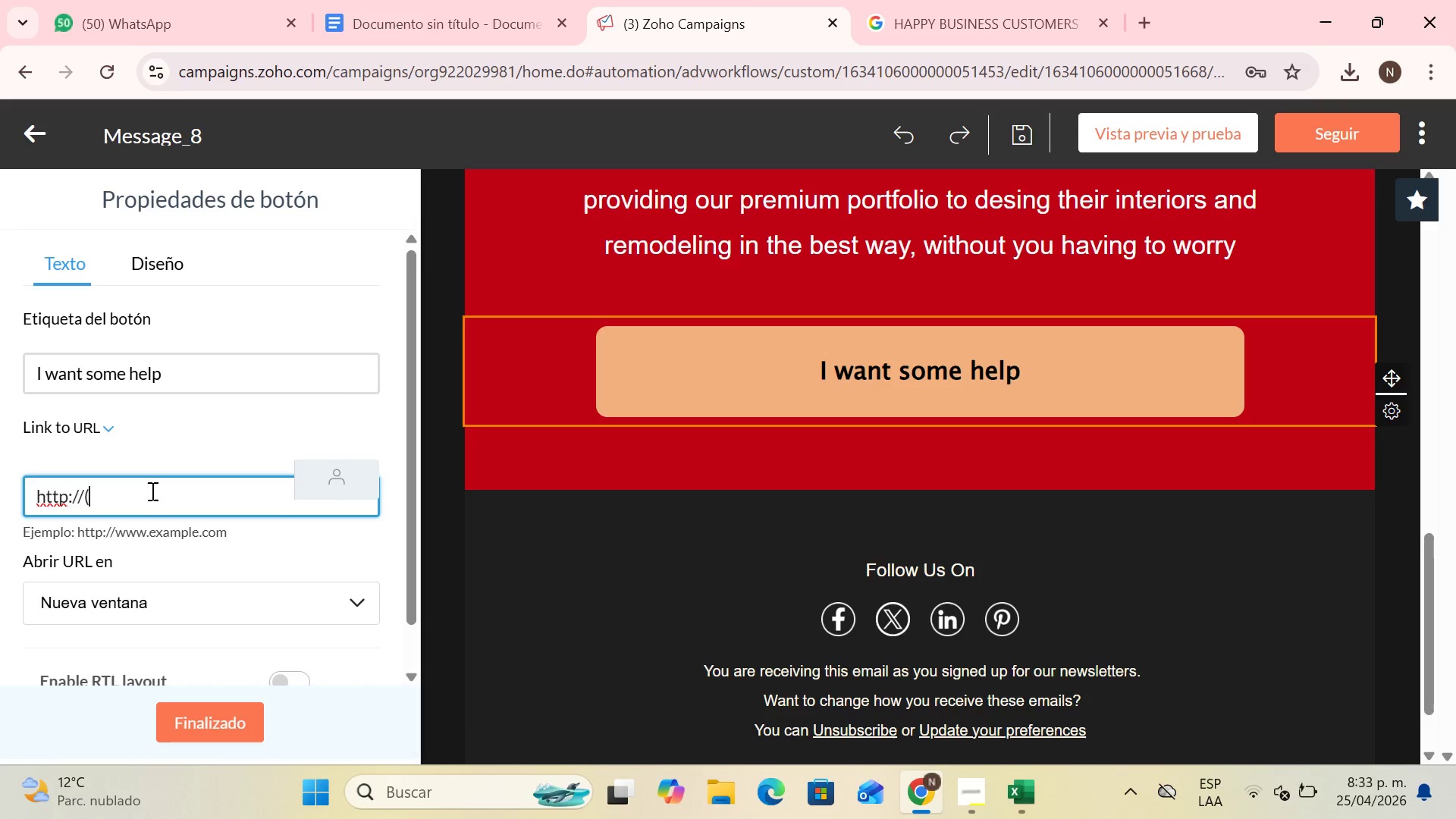 
type(ADRE)
key(Backspace)
key(Backspace)
key(Backspace)
type(dre)
key(Backspace)
key(Backspace)
type(dress ti)
key(Backspace)
type(o prices )
key(Backspace)
type( of suscriptio()
key(Backspace)
type(n()
 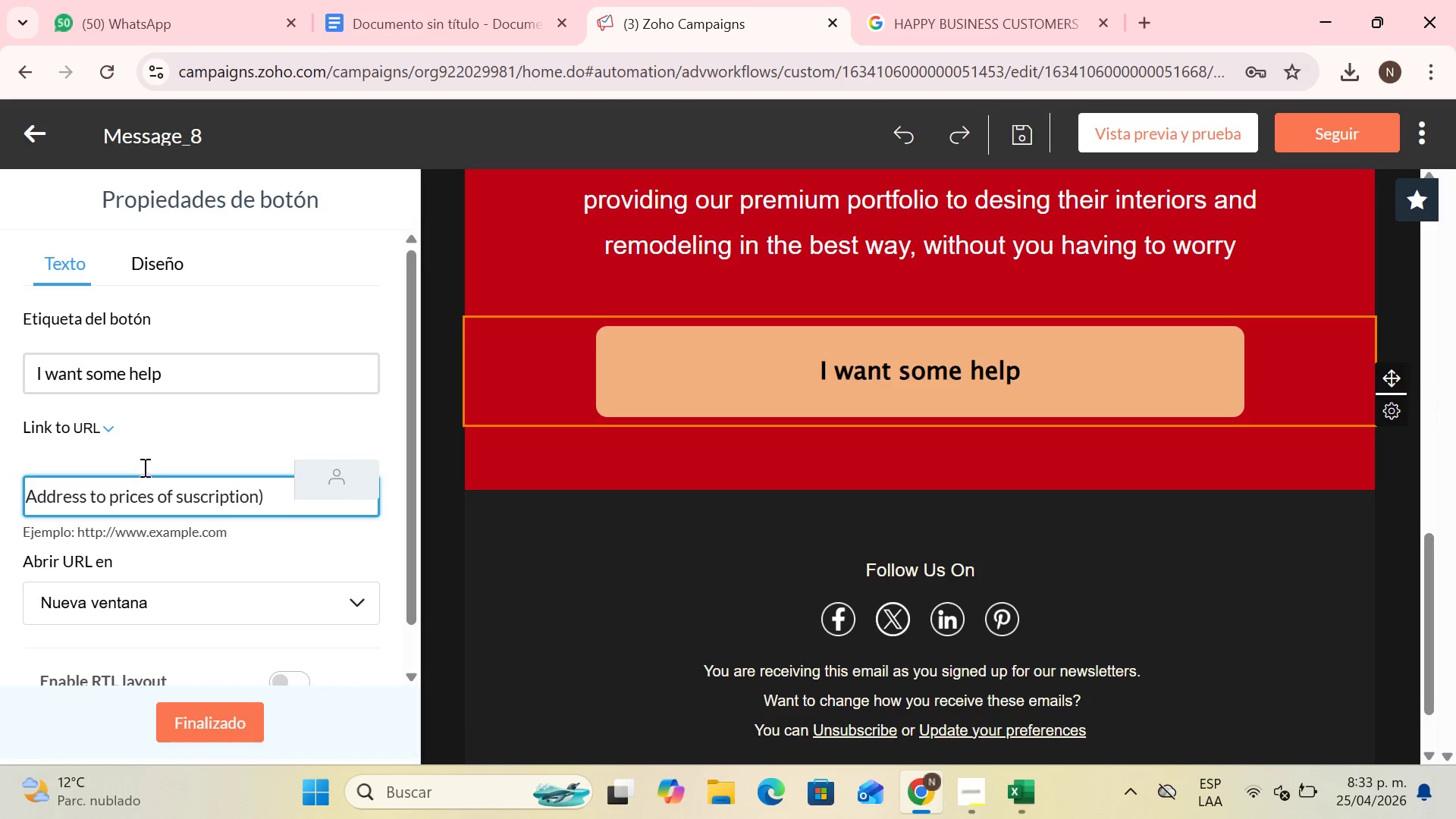 
scroll: coordinate [300, 507], scroll_direction: up, amount: 1.0
 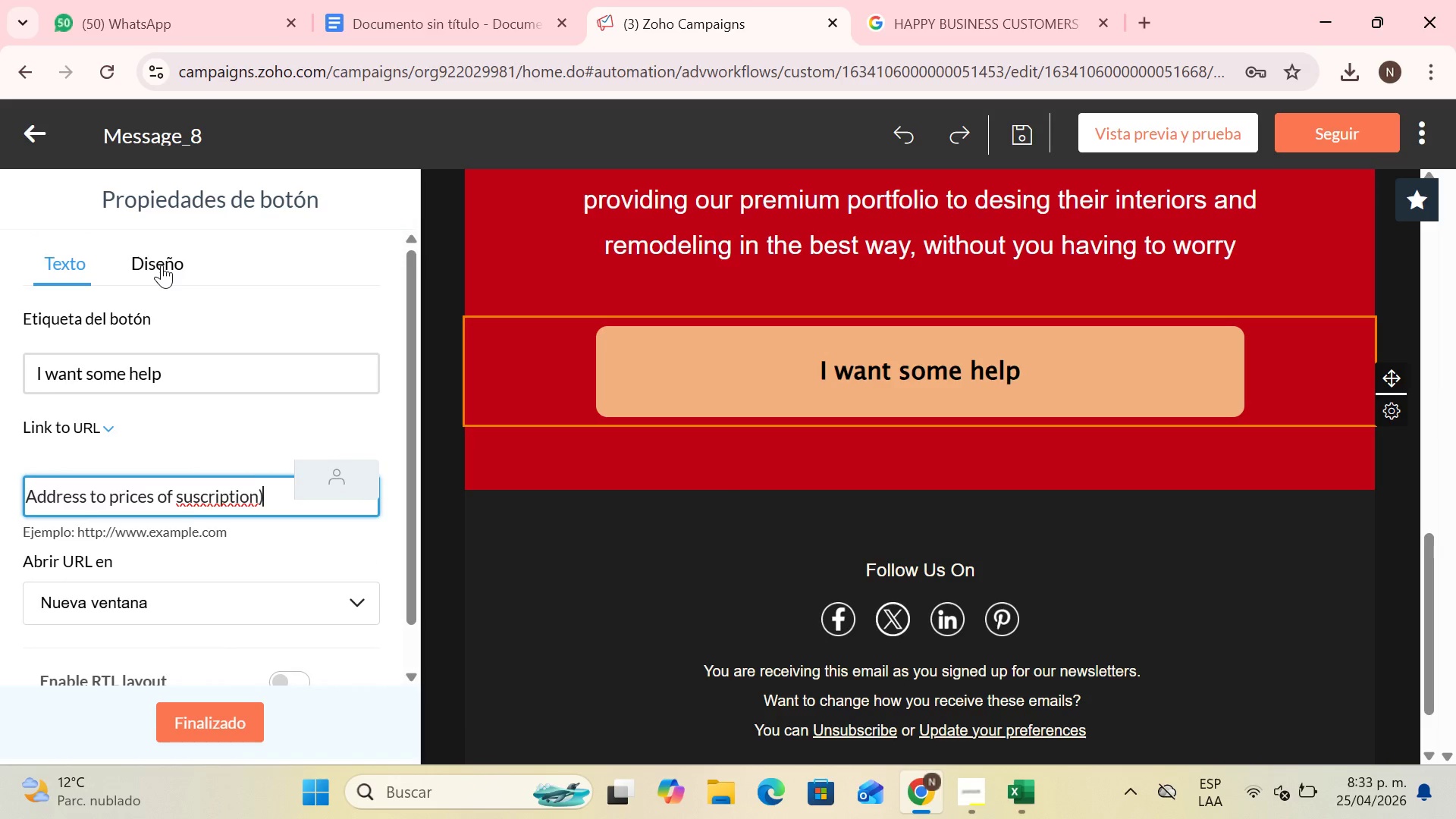 
left_click([162, 265])
 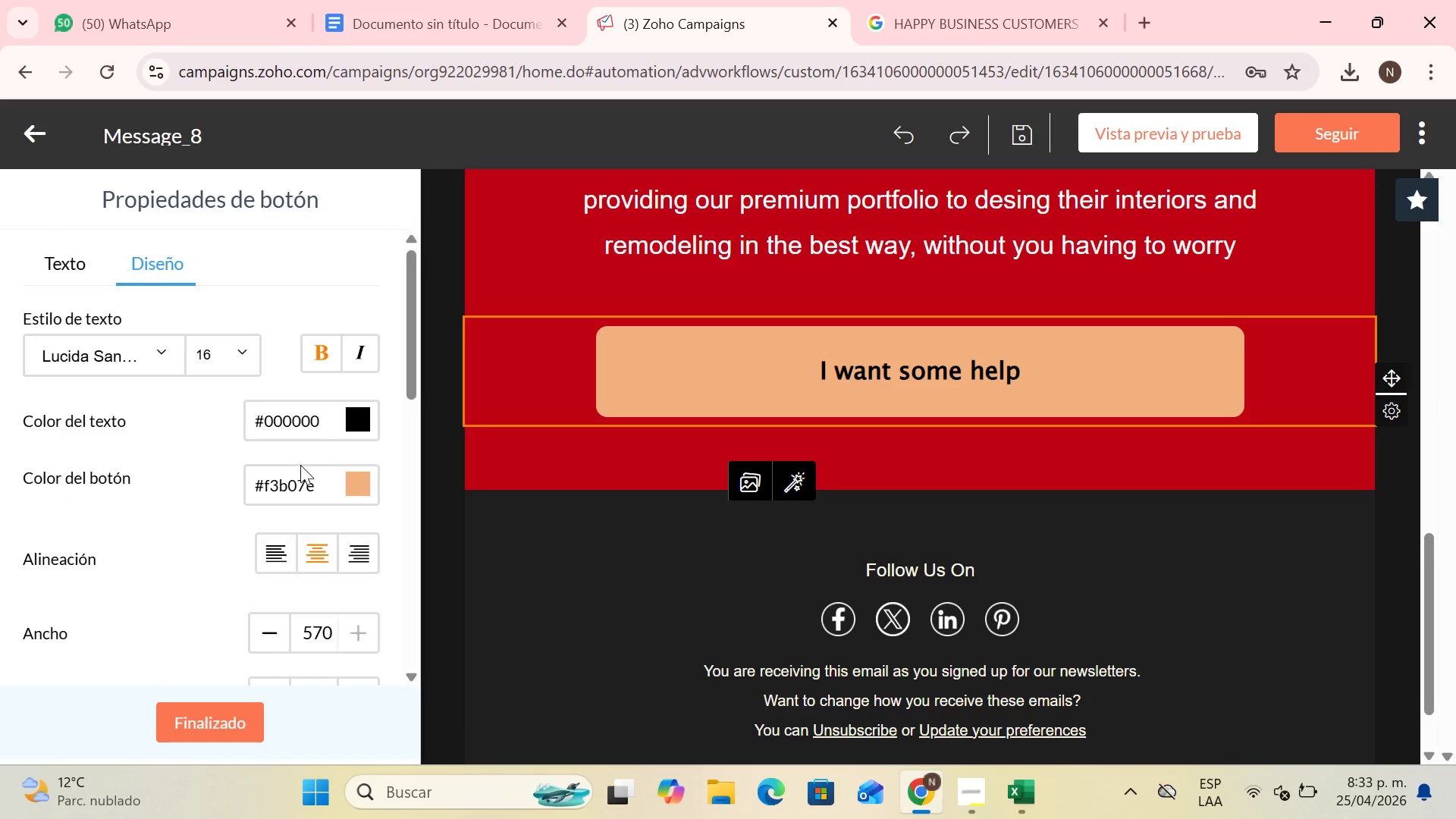 
scroll: coordinate [297, 444], scroll_direction: down, amount: 4.0
 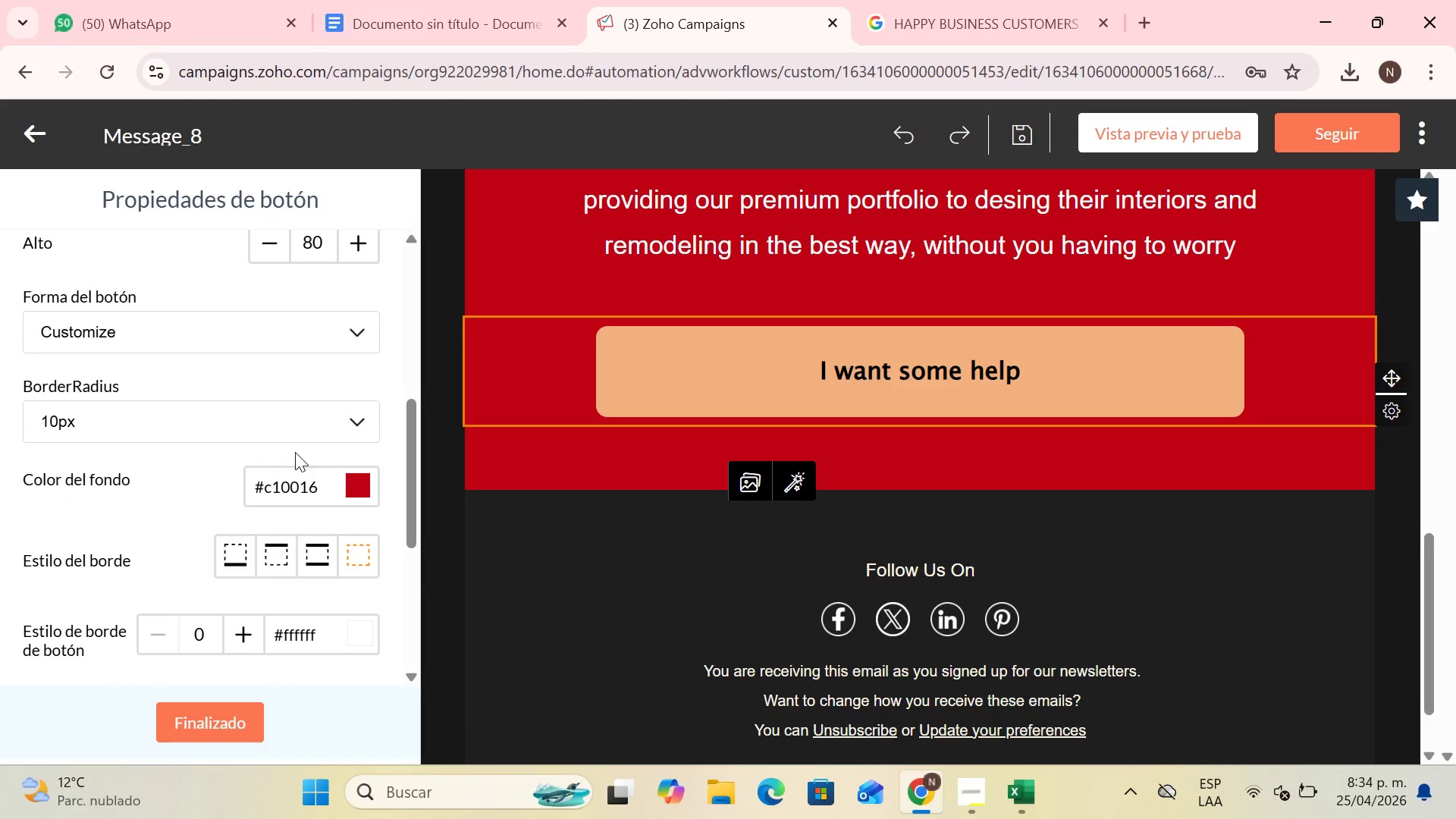 
scroll: coordinate [274, 476], scroll_direction: up, amount: 8.0
 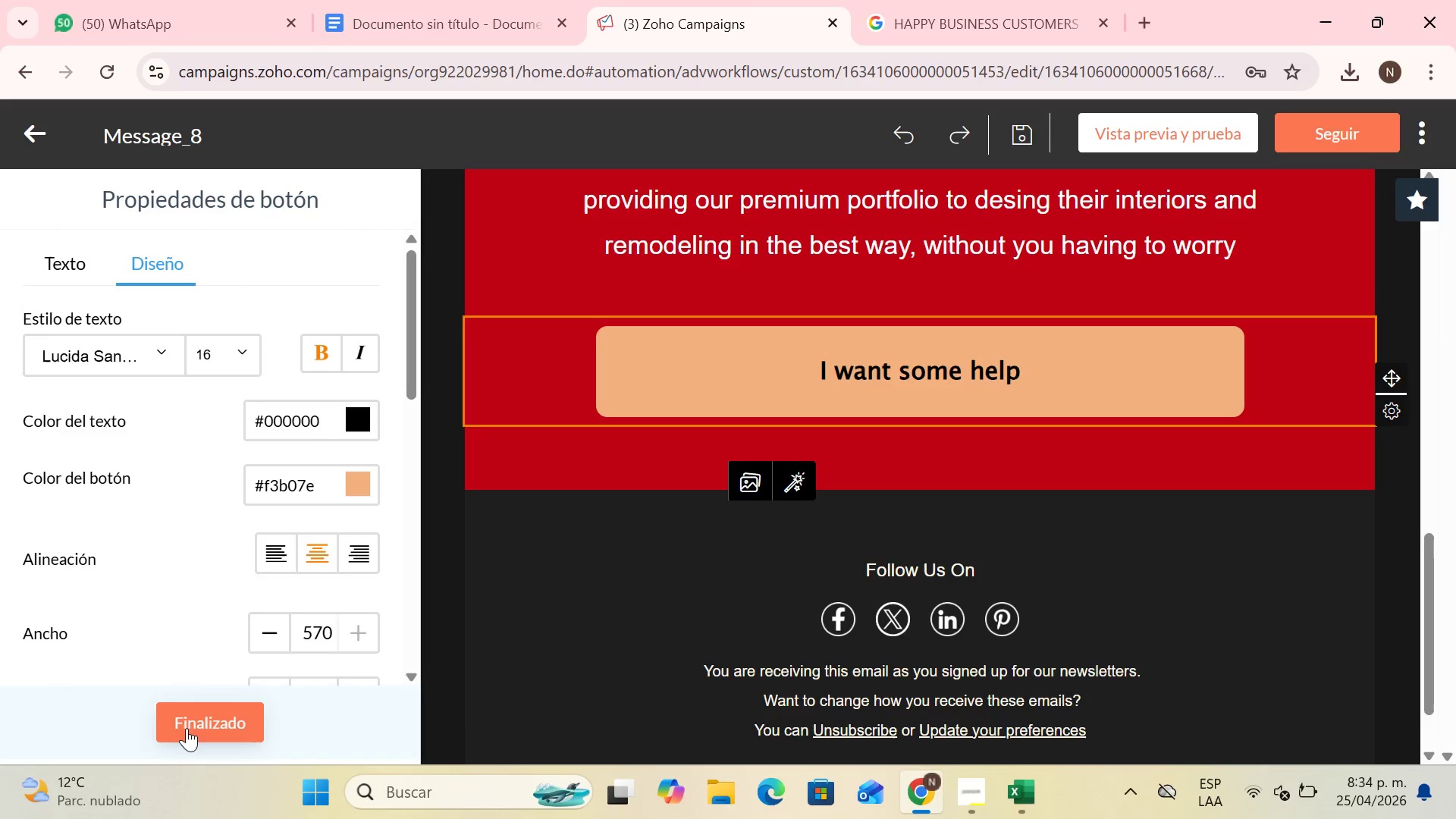 
left_click([187, 728])
 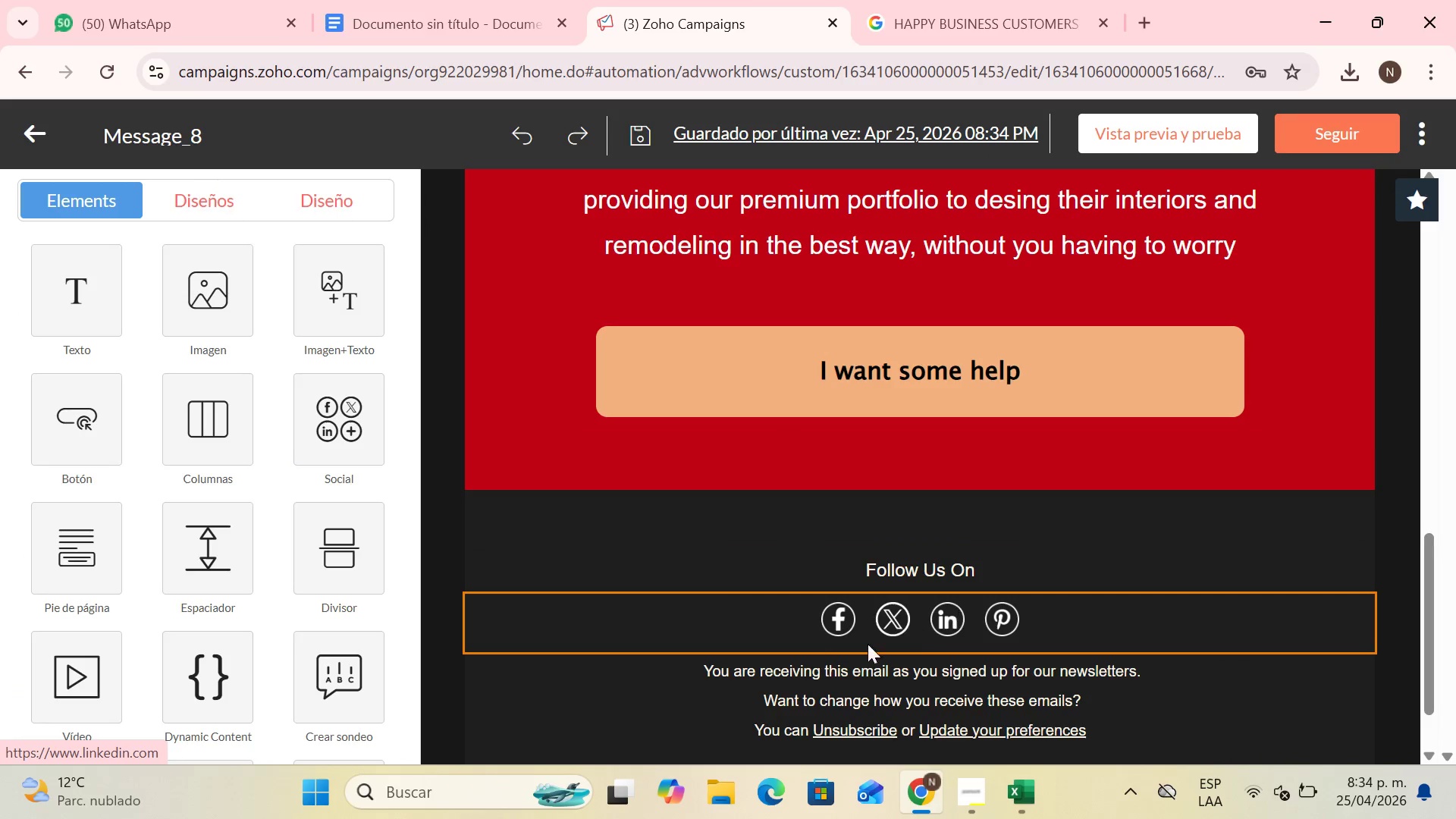 
scroll: coordinate [855, 622], scroll_direction: down, amount: 1.0
 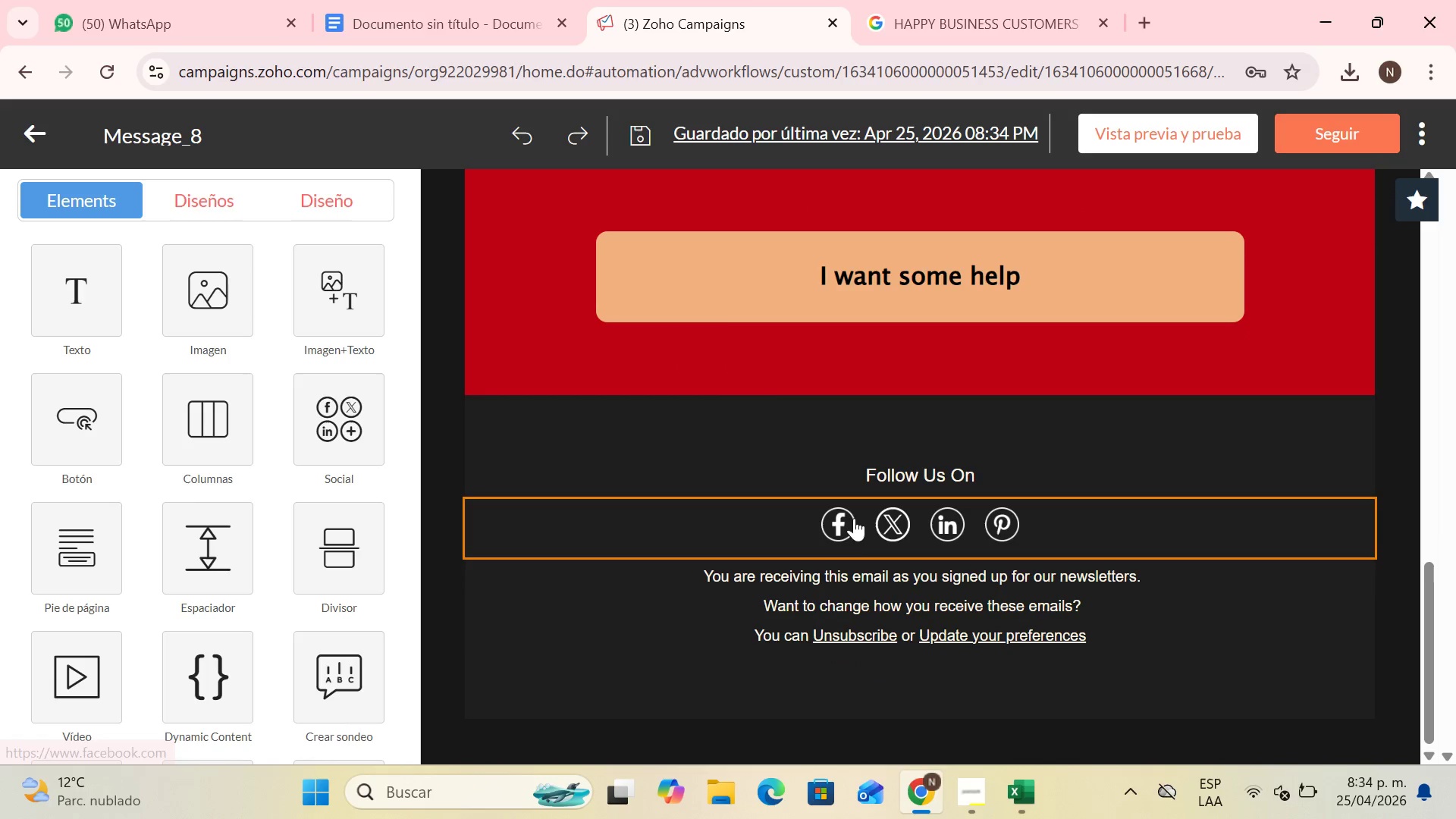 
left_click([855, 518])
 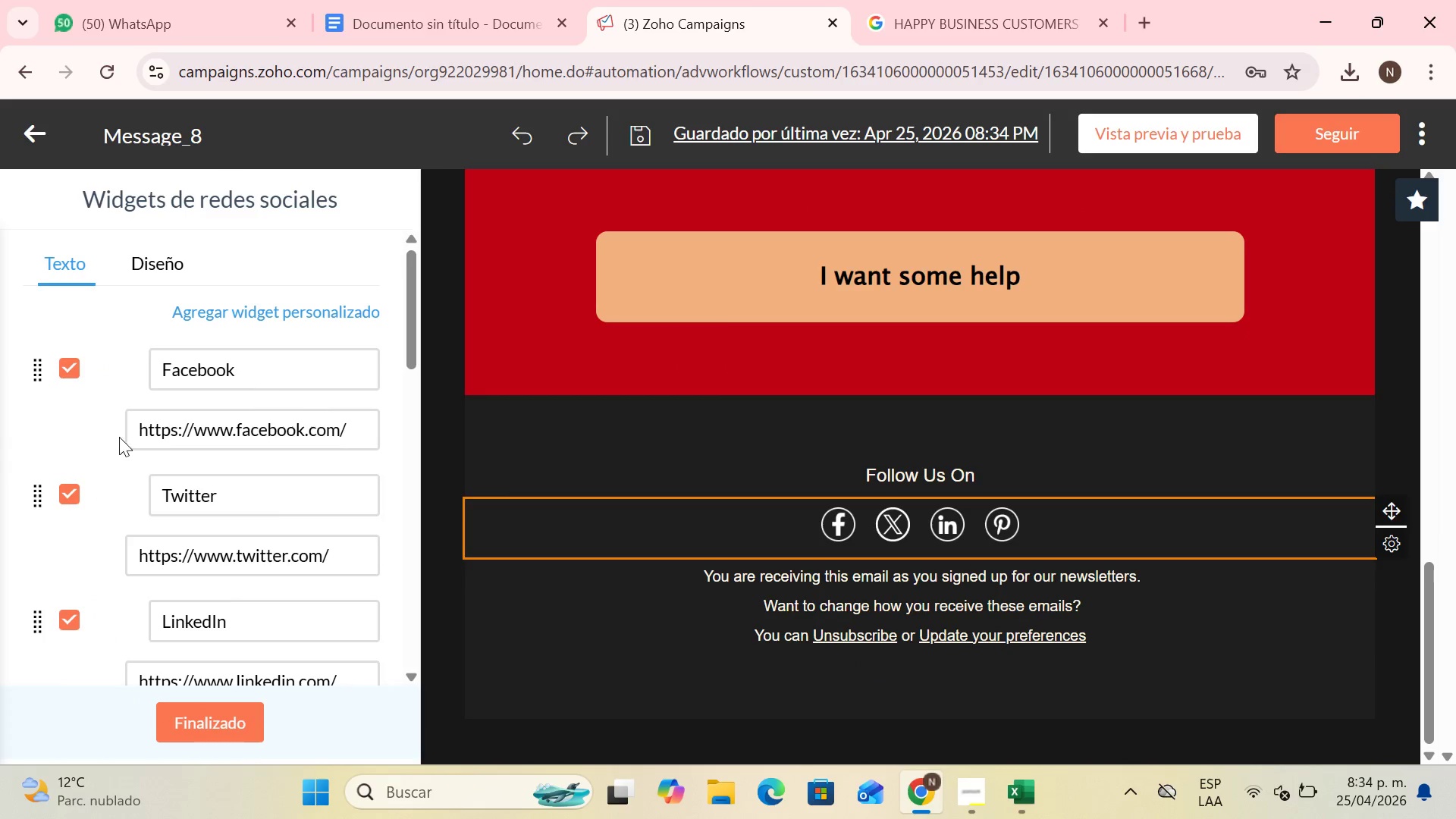 
scroll: coordinate [137, 446], scroll_direction: down, amount: 4.0
 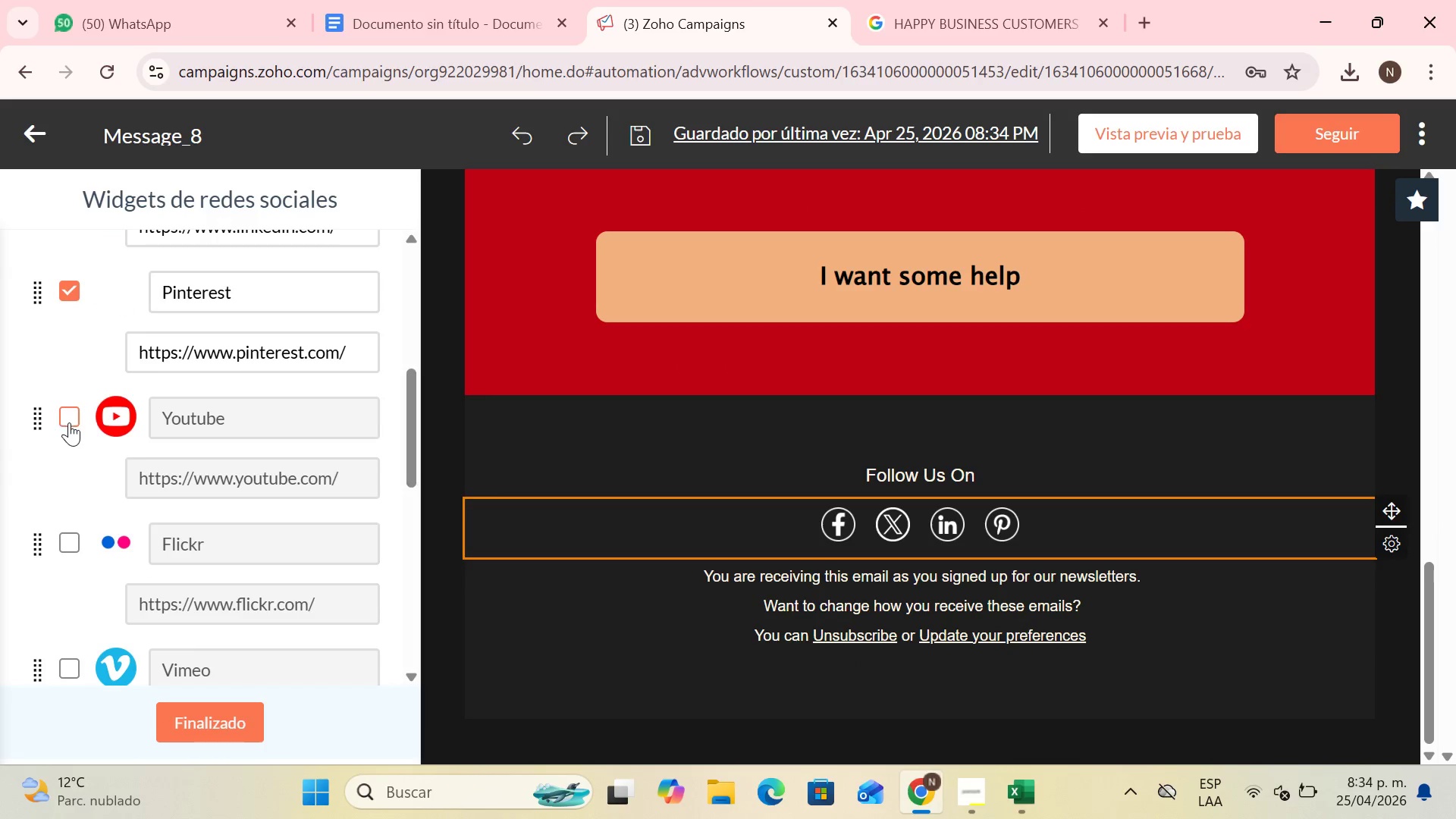 
left_click([73, 423])
 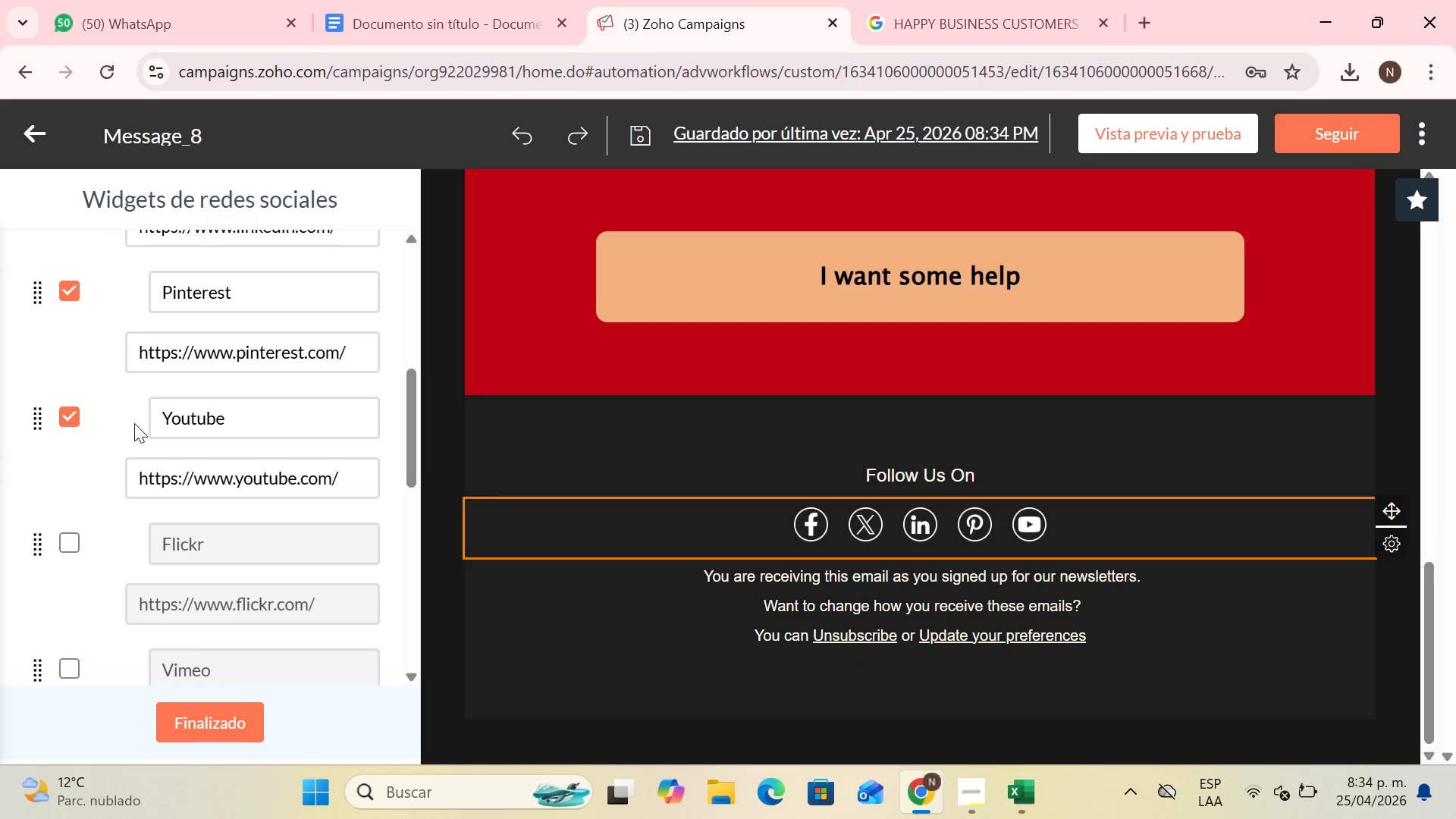 
scroll: coordinate [121, 444], scroll_direction: up, amount: 2.0
 